 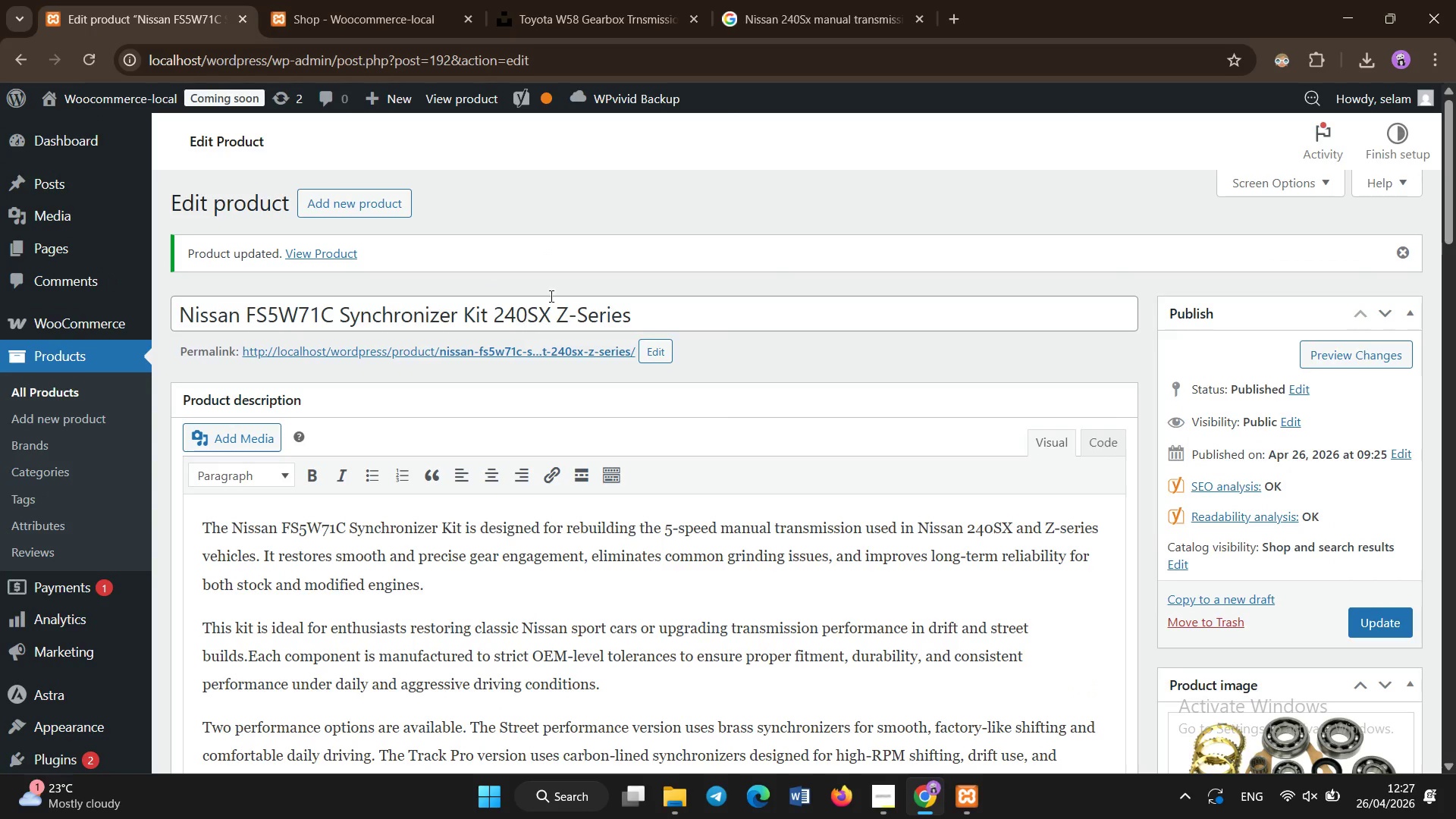 
left_click([325, 207])
 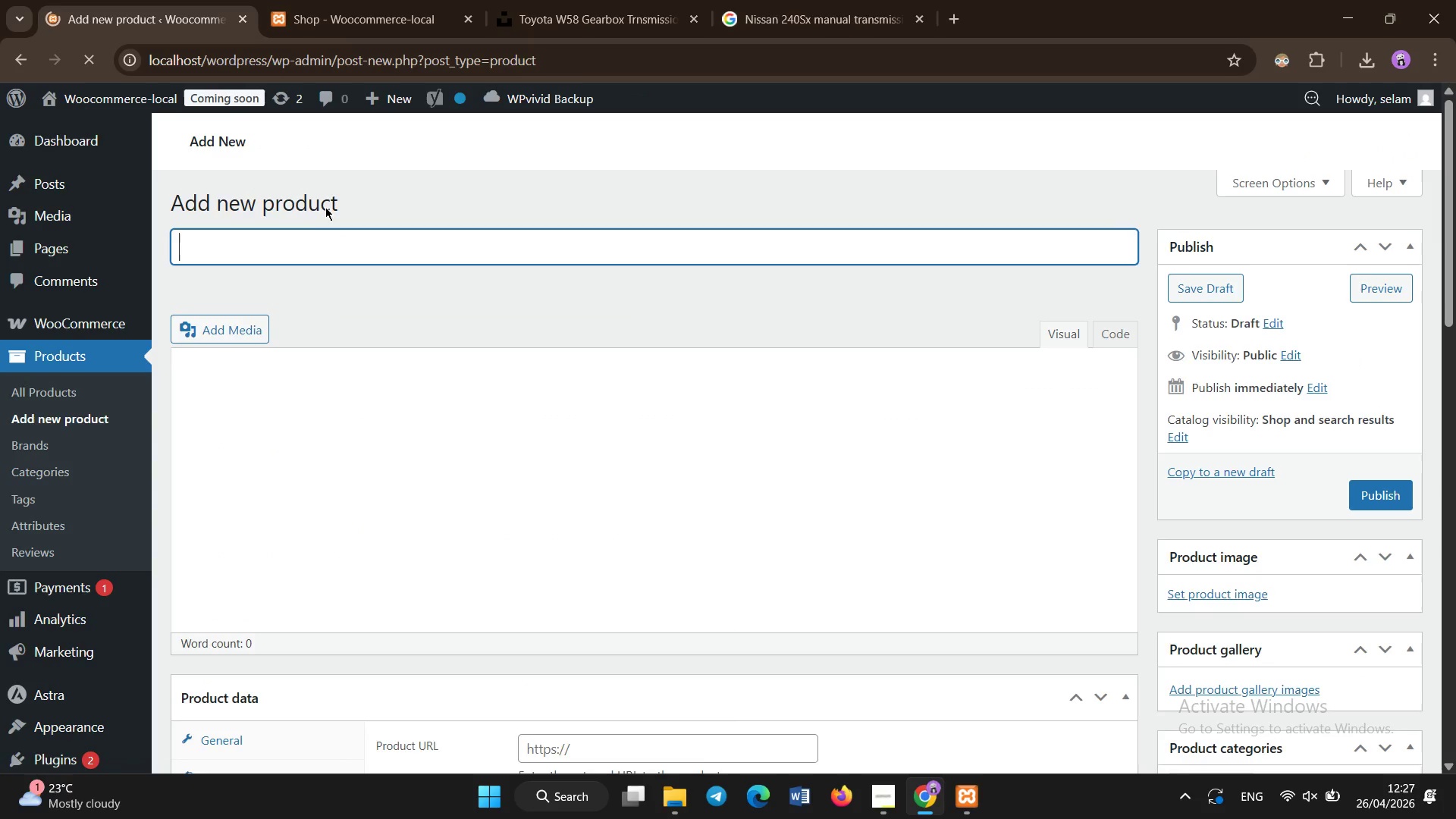 
wait(10.33)
 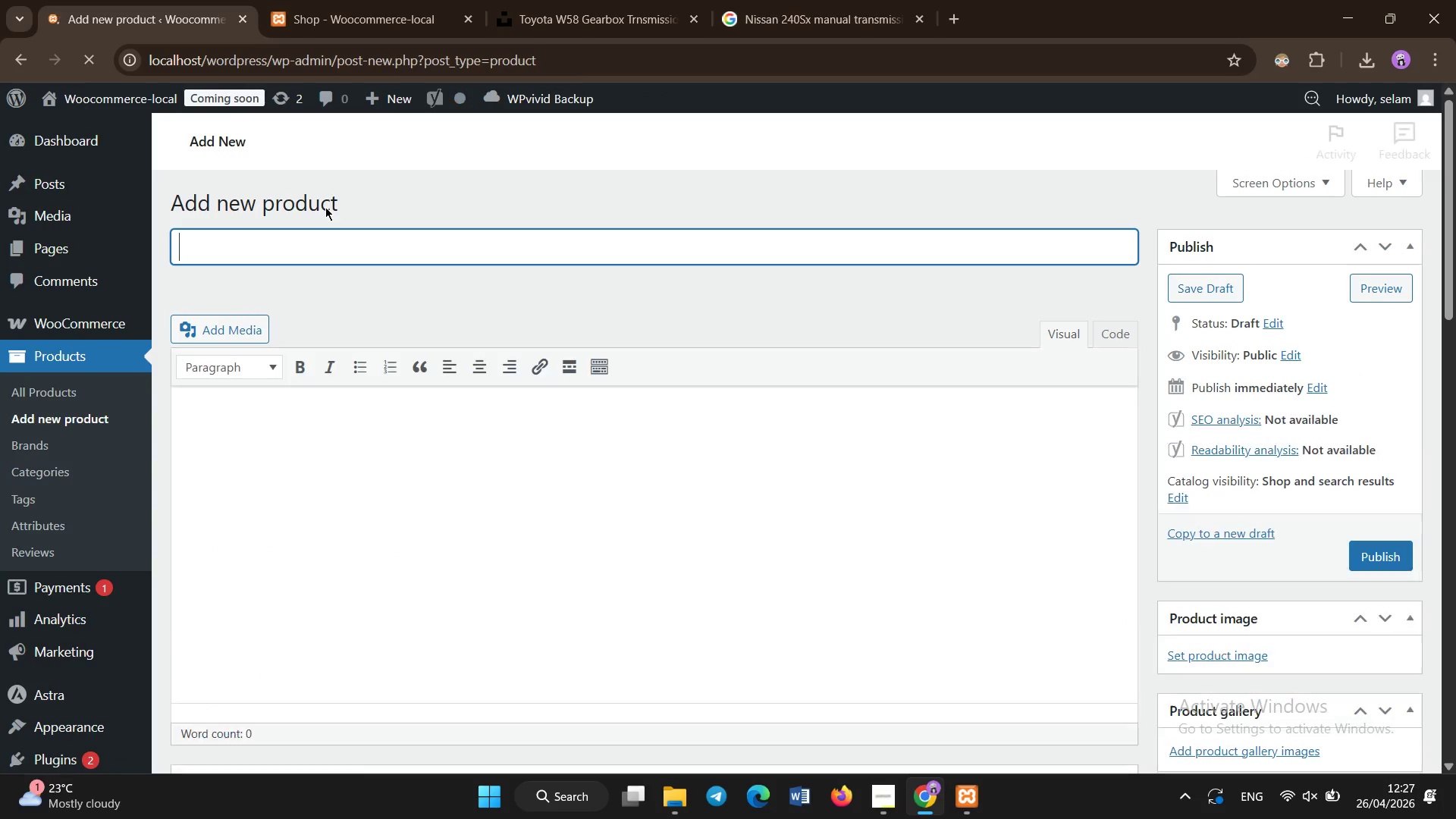 
type(MAzad )
key(Backspace)
key(Backspace)
key(Backspace)
type(da RX-7 Synchronizer Kit Fc)
key(Backspace)
type(C )
 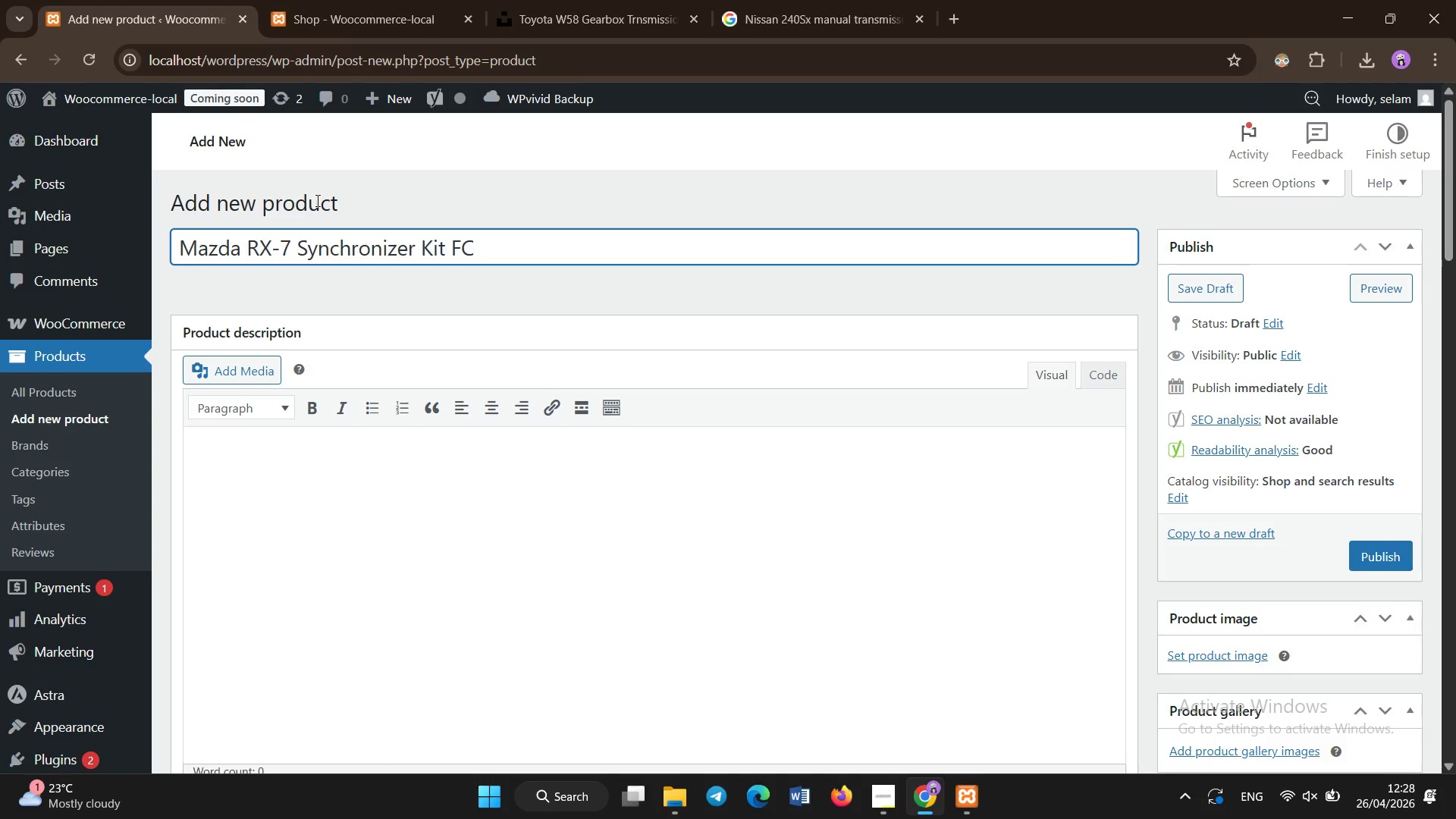 
type( )
key(Backspace)
type(FD )
 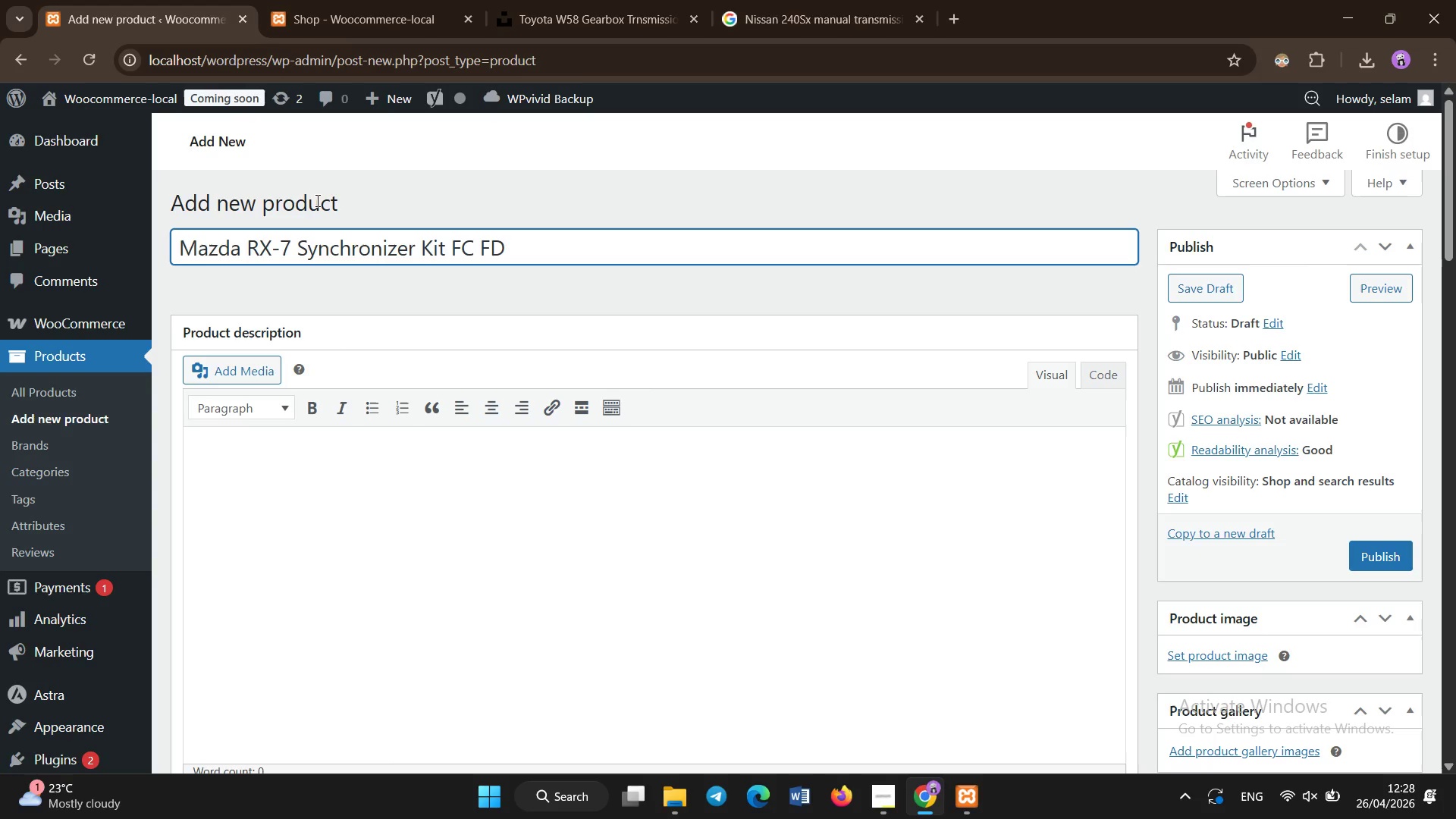 
left_click([532, 479])
 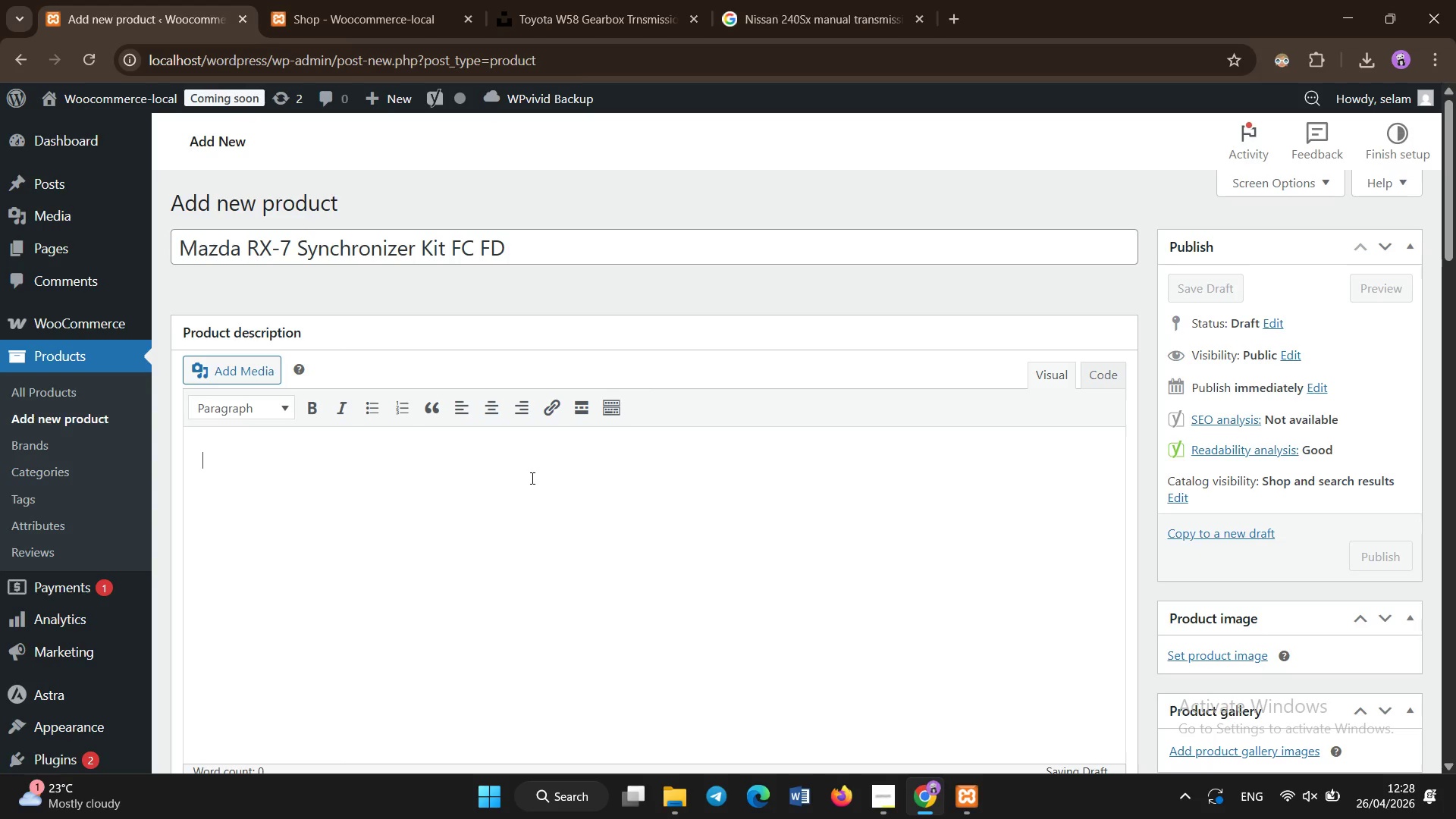 
type(This MAza)
key(Backspace)
type(da rX-7 Synchronizer k)
key(Backspace)
type(Kit is designed for rebuilding the 5-speed manual transmission used in FC and FD generation Rx-7 models. It restores smooth shifting performance, reduces gear engagement issues )
key(Backspace)
type(, and improves durability in both stock rotary engines)
 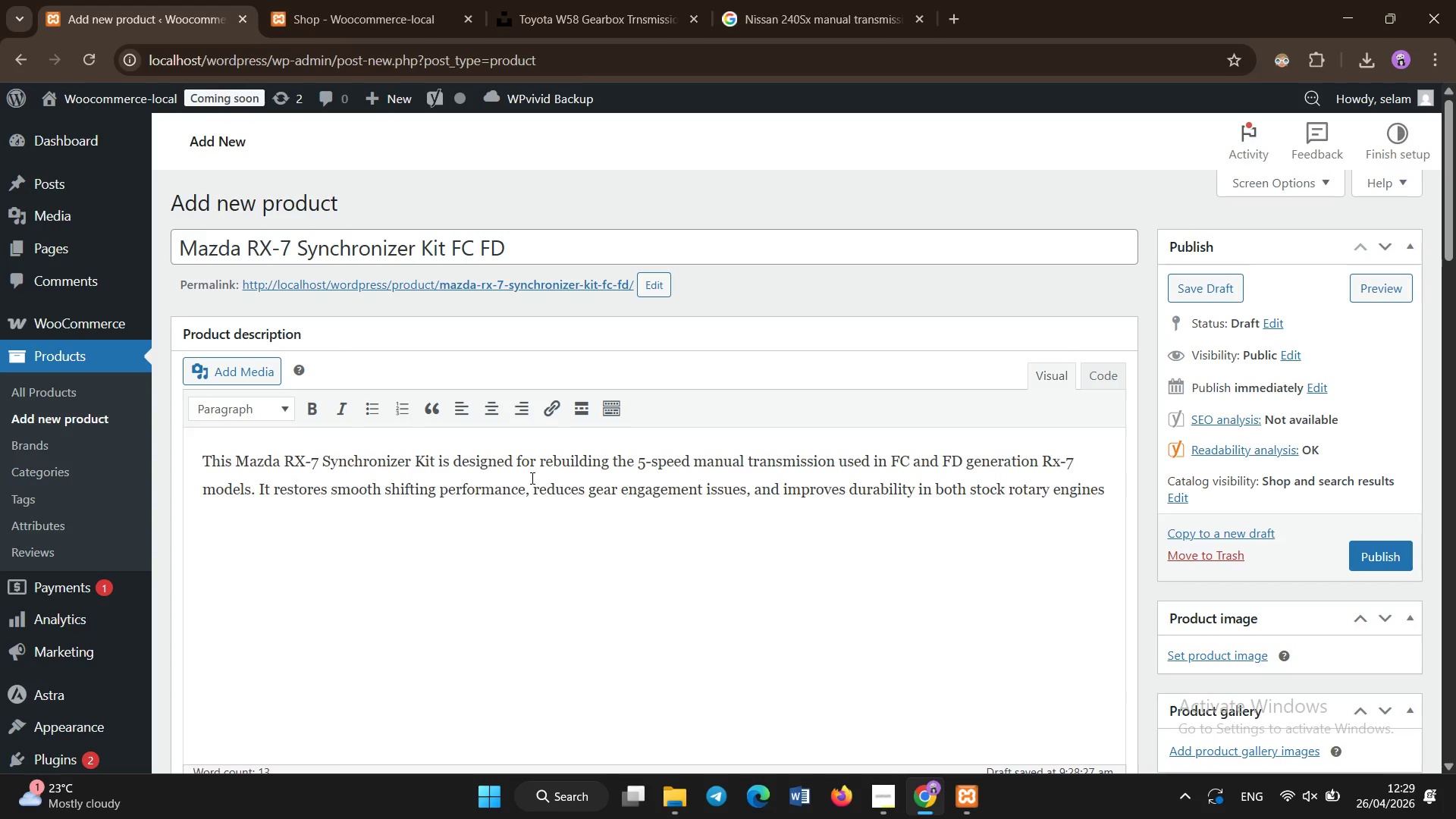 
type( and modified performance builds.)
 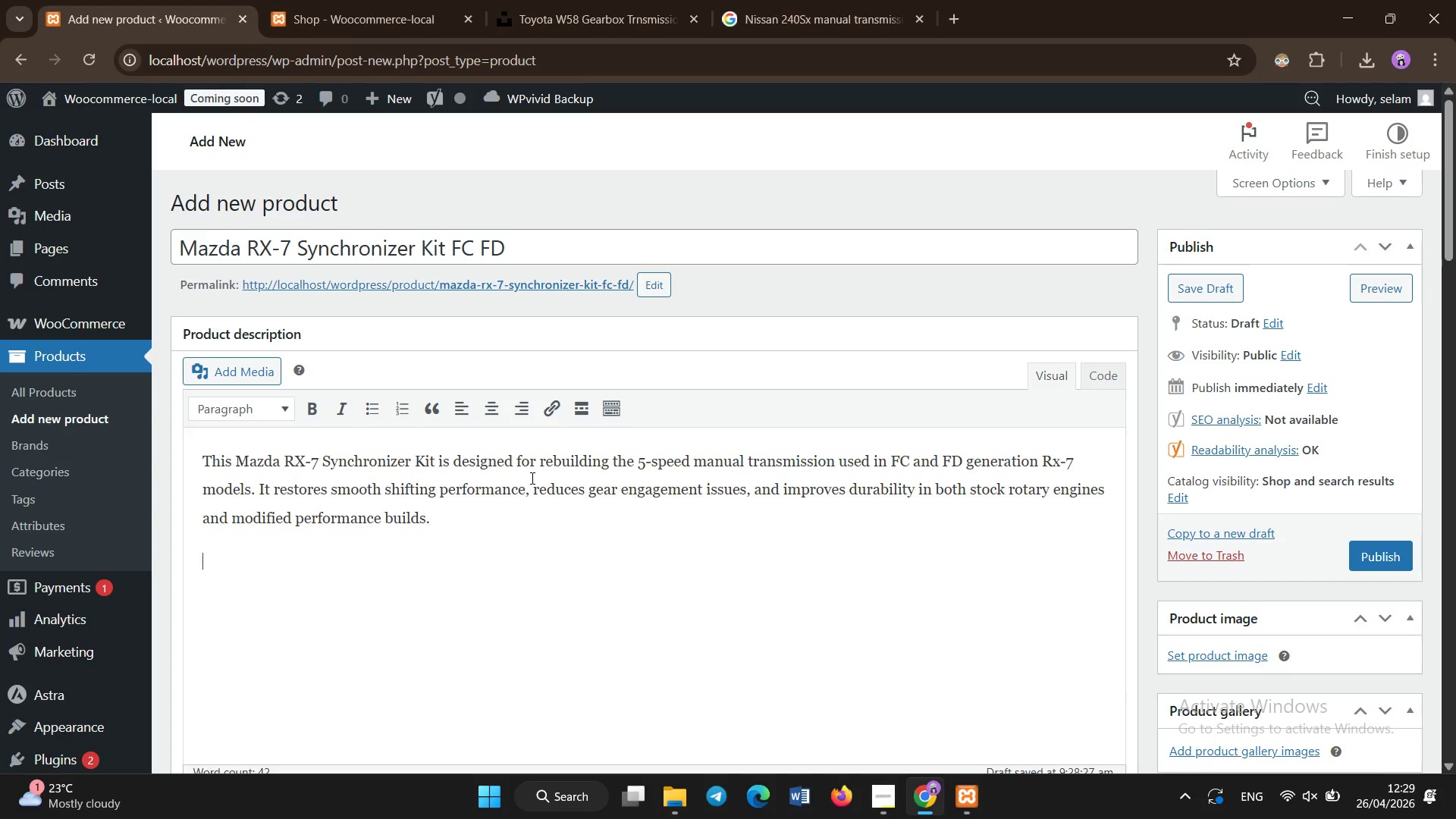 
key(Enter)
 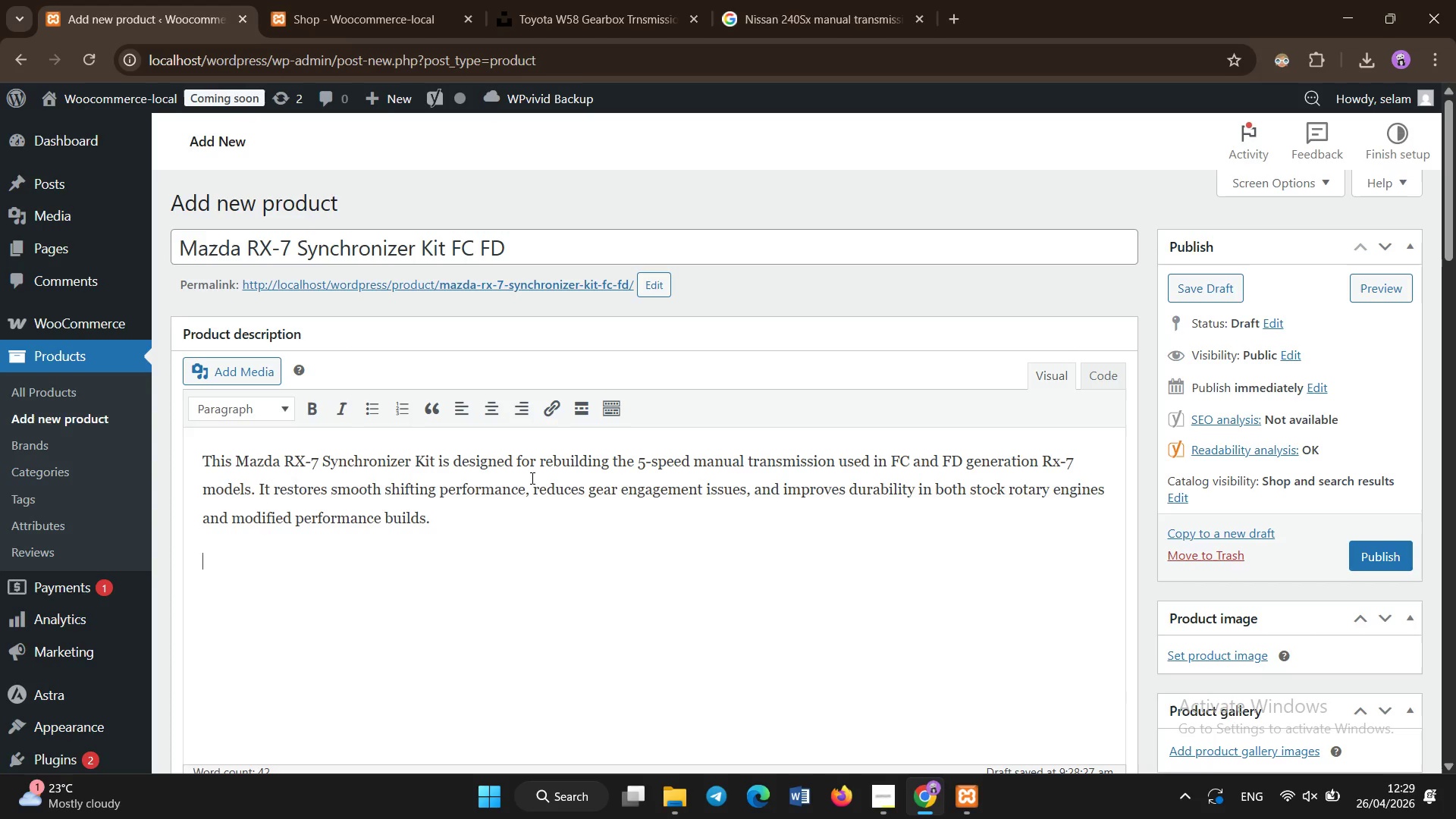 
type(This kit is ideal for rotary enthusiasts wo)
key(Backspace)
type(ho demand precise and rliable shifting behavior in both street and track environment )
key(Backspace)
type(s )
key(Backspace)
type(. e)
key(Backspace)
type(Each component is engineered to meet OEM specifications, ensuring accurate fitment and long-lasting performancee)
key(Backspace)
type( even under high-RPM rotary engine conid)
key(Backspace)
type(dition)
key(Backspace)
key(Backspace)
key(Backspace)
key(Backspace)
key(Backspace)
key(Backspace)
key(Backspace)
type(ditions.)
 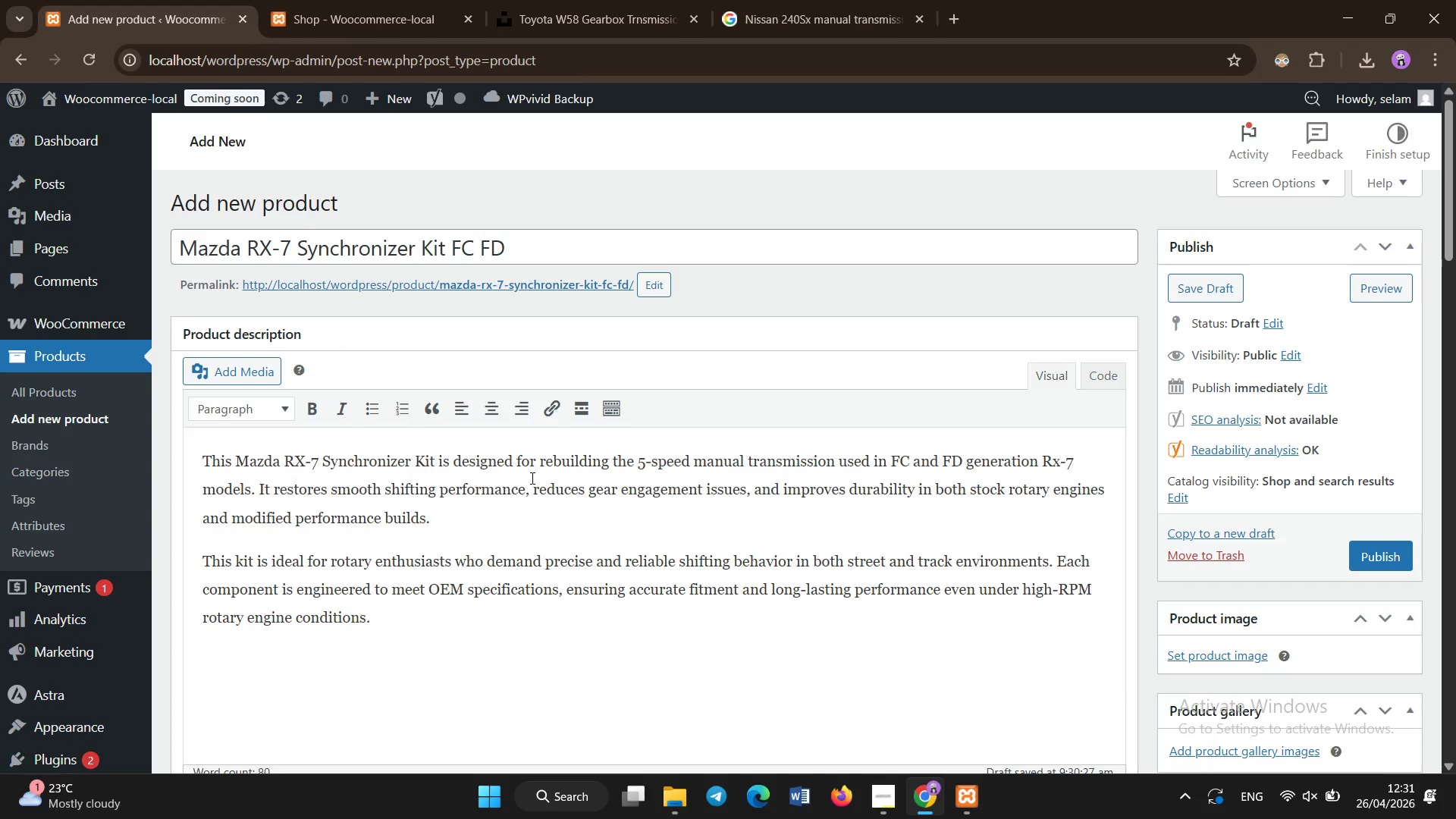 
key(Enter)
 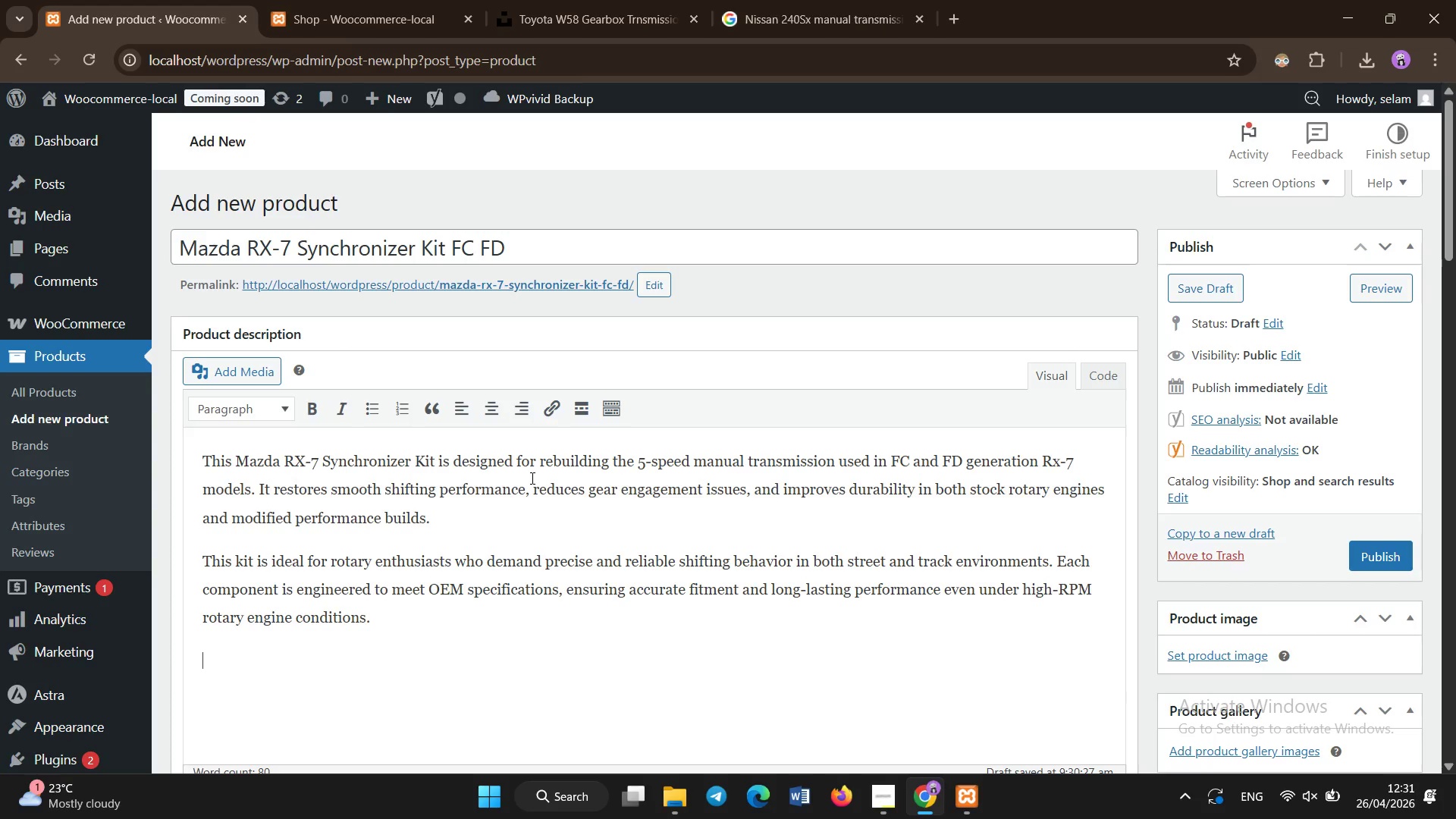 
type(Two configurtati)
key(Backspace)
key(Backspace)
key(Backspace)
key(Backspace)
key(Backspace)
type(rations are avialable )
key(Backspace)
key(Backspace)
key(Backspace)
key(Backspace)
key(Backspace)
key(Backspace)
key(Backspace)
key(Backspace)
type(ailable. The s)
key(Backspace)
type(Street Performance version uses brass synchronizers for smooth )
key(Backspace)
type(, comfortable dialy dr)
key(Backspace)
key(Backspace)
key(Backspace)
key(Backspace)
key(Backspace)
key(Backspace)
key(Backspace)
type(aily driving and factory-like shifting feel )
key(Backspace)
type(.. The )
key(Backspace)
key(Backspace)
key(Backspace)
key(Backspace)
key(Backspace)
key(Backspace)
type( The Track p)
key(Backspace)
type(Pro version uses carbon )
key(Backspace)
type(-lined syncfronizers )
key(Backspace)
 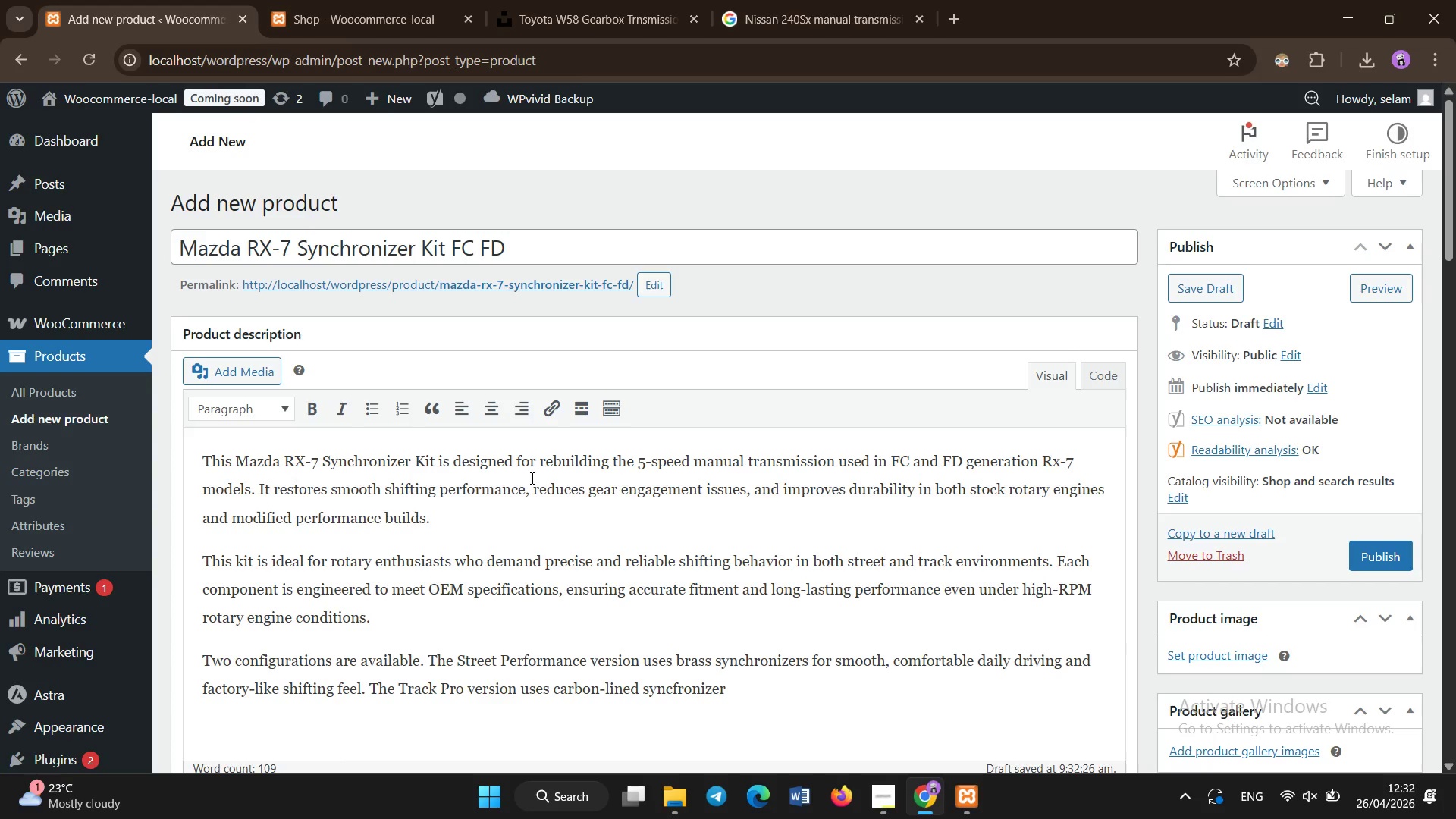 
 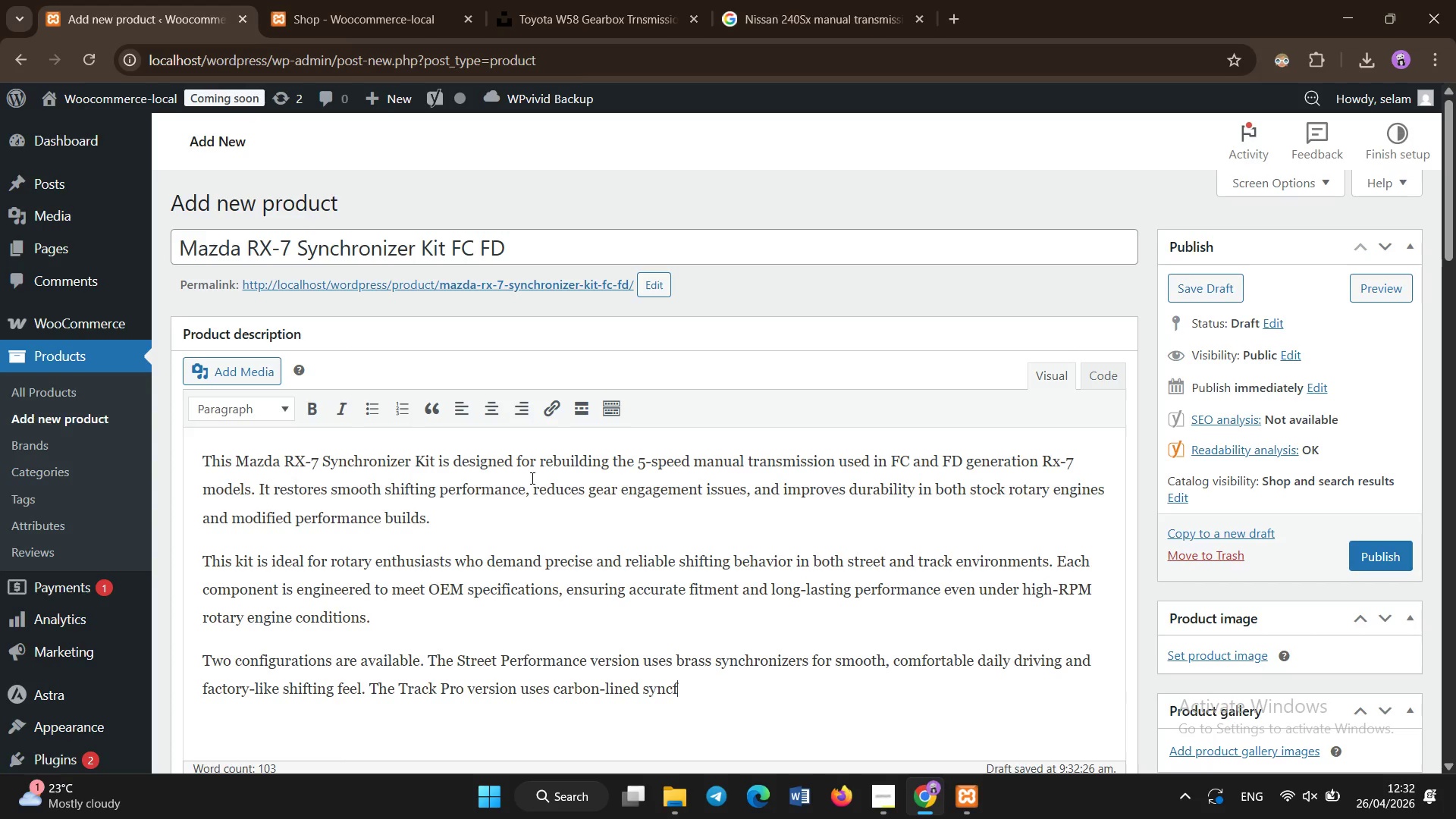 
hold_key(key=Backspace, duration=0.73)
 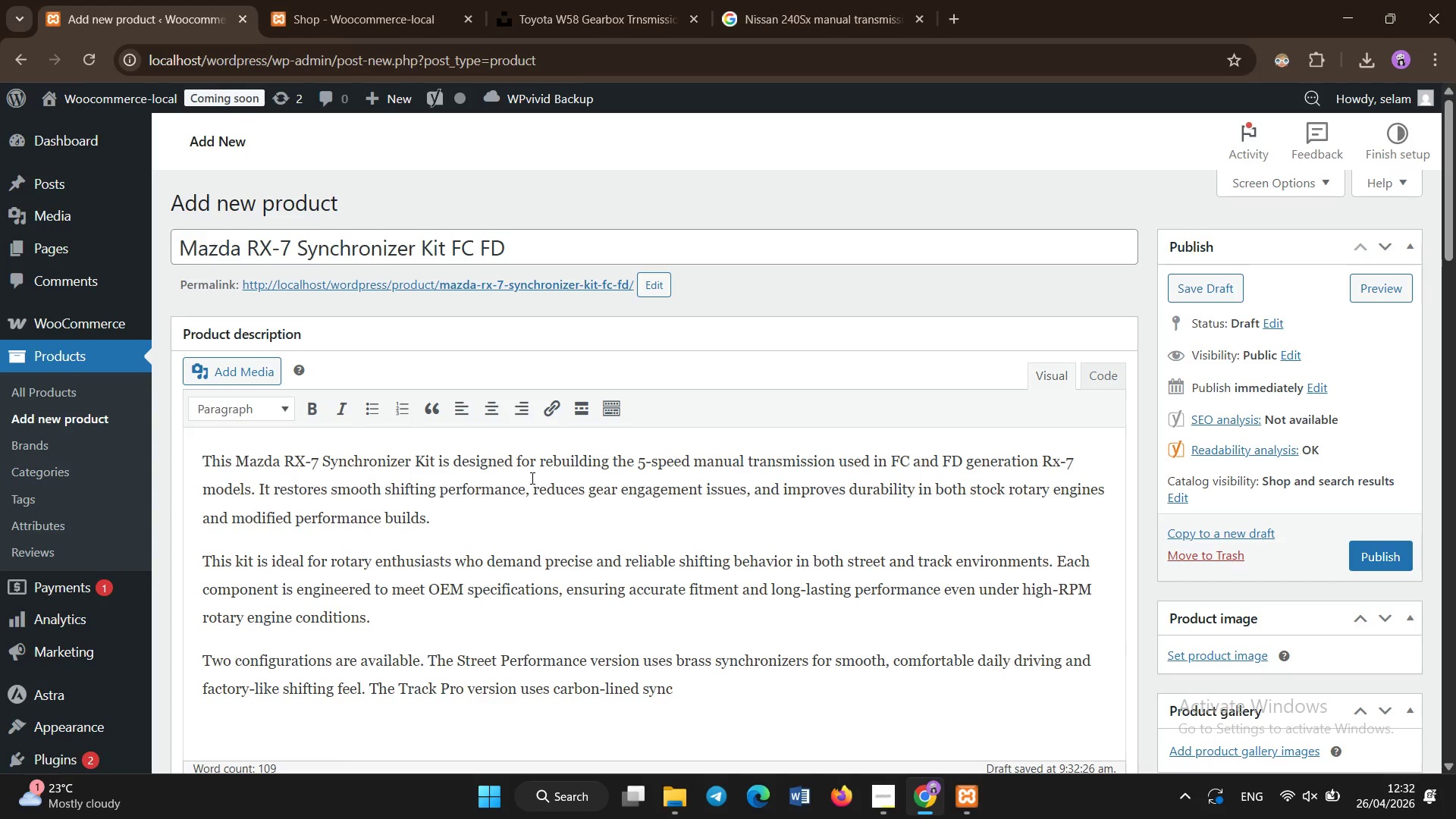 
type(hronizers designed for aggressive shifting, high RO)
key(Backspace)
type(PM operation and motorsport )
key(Backspace)
type(-leve; )
key(Backspace)
key(Backspace)
type(l durability where t)
key(Backspace)
type(heat resit)
key(Backspace)
type(stance and fast engagement are critical.)
 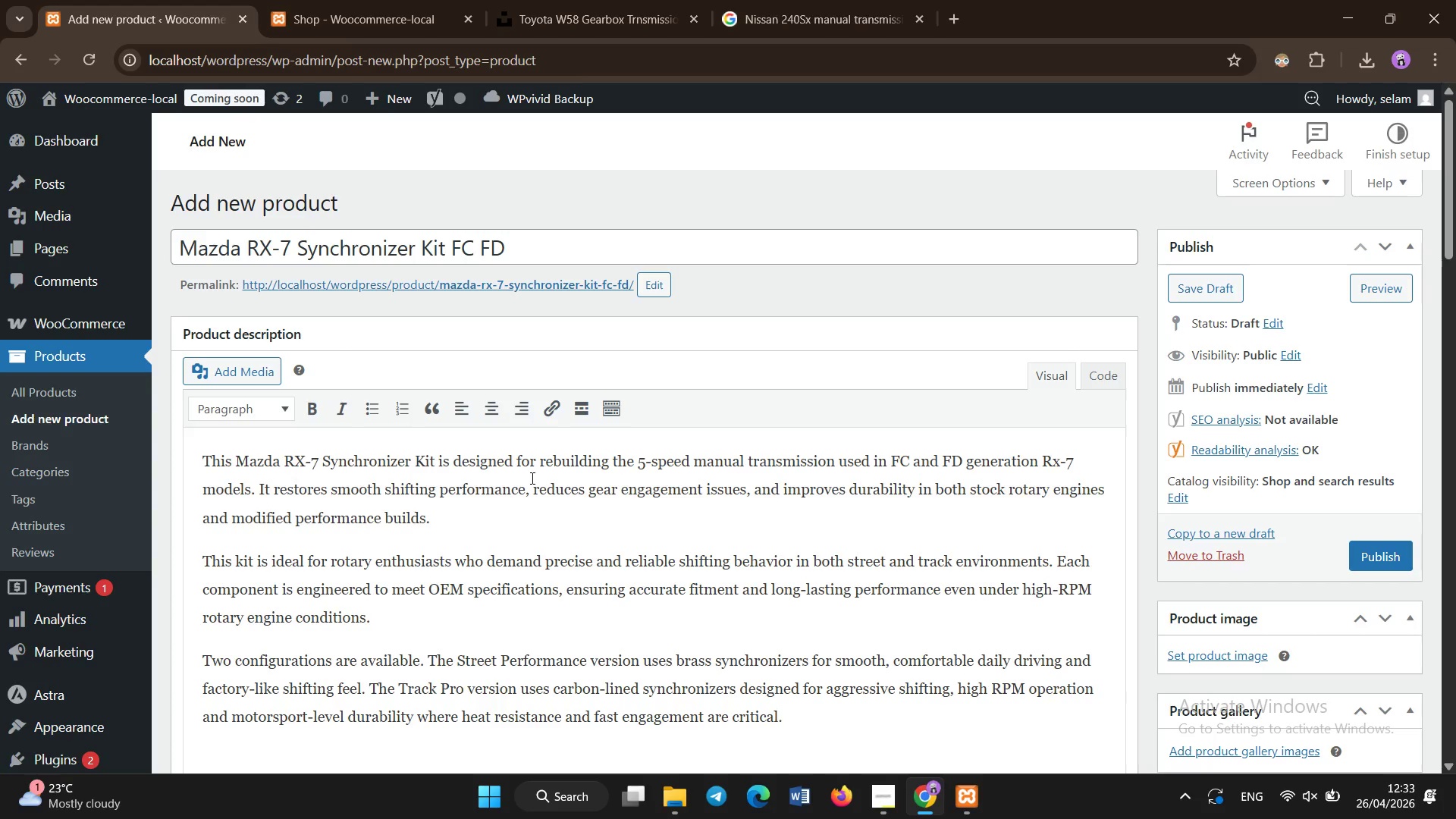 
scroll: coordinate [532, 479], scroll_direction: none, amount: 0.0
 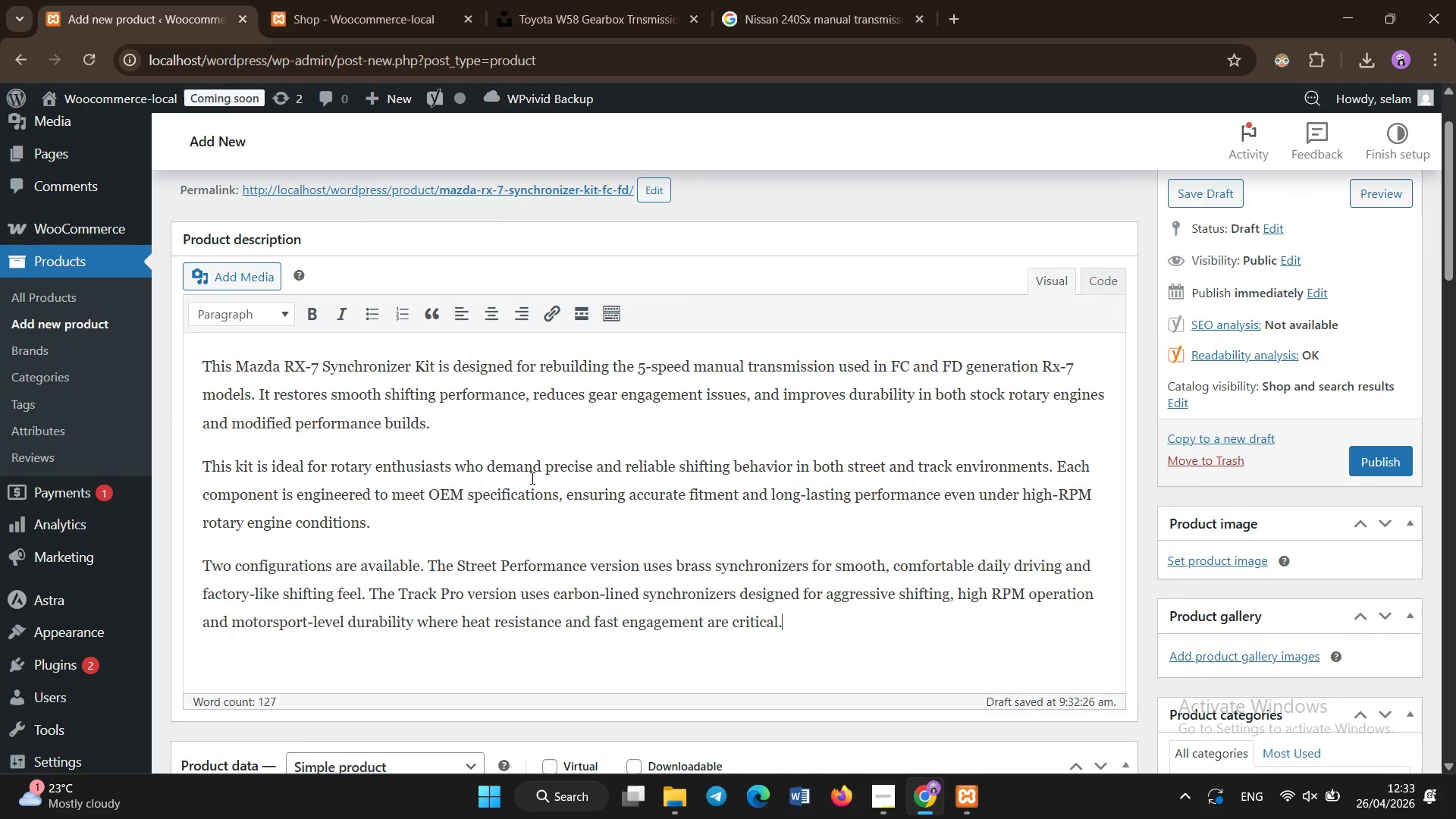 
scroll: coordinate [532, 479], scroll_direction: down, amount: 28.0
 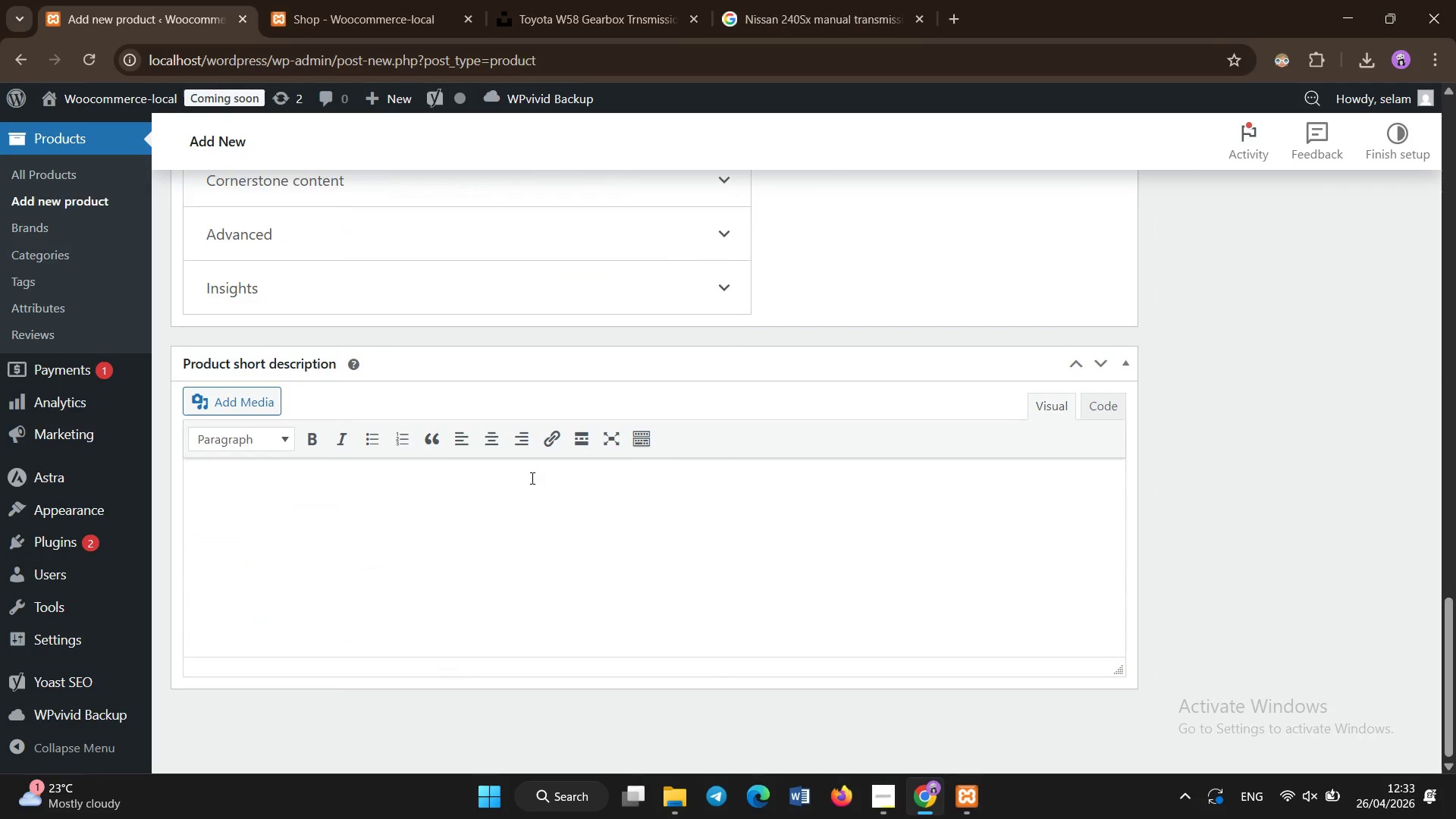 
left_click([532, 479])
 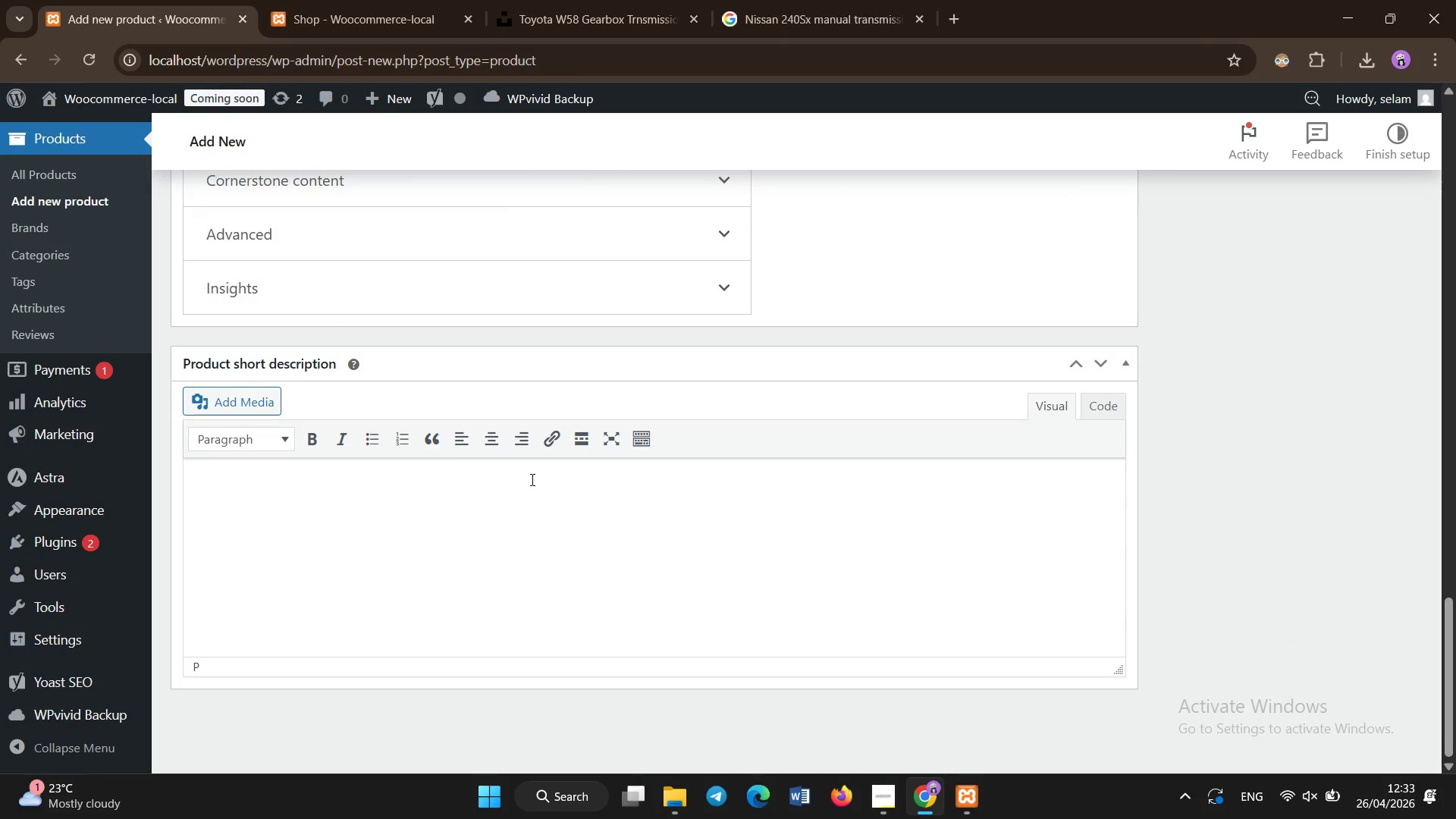 
type(Mazda Rx-7 Fc)
key(Backspace)
type(C/FD 5-spp)
key(Backspace)
type(eed rebuild kit with Street and Track Pro synchro options for smooth and high performance shifting.)
 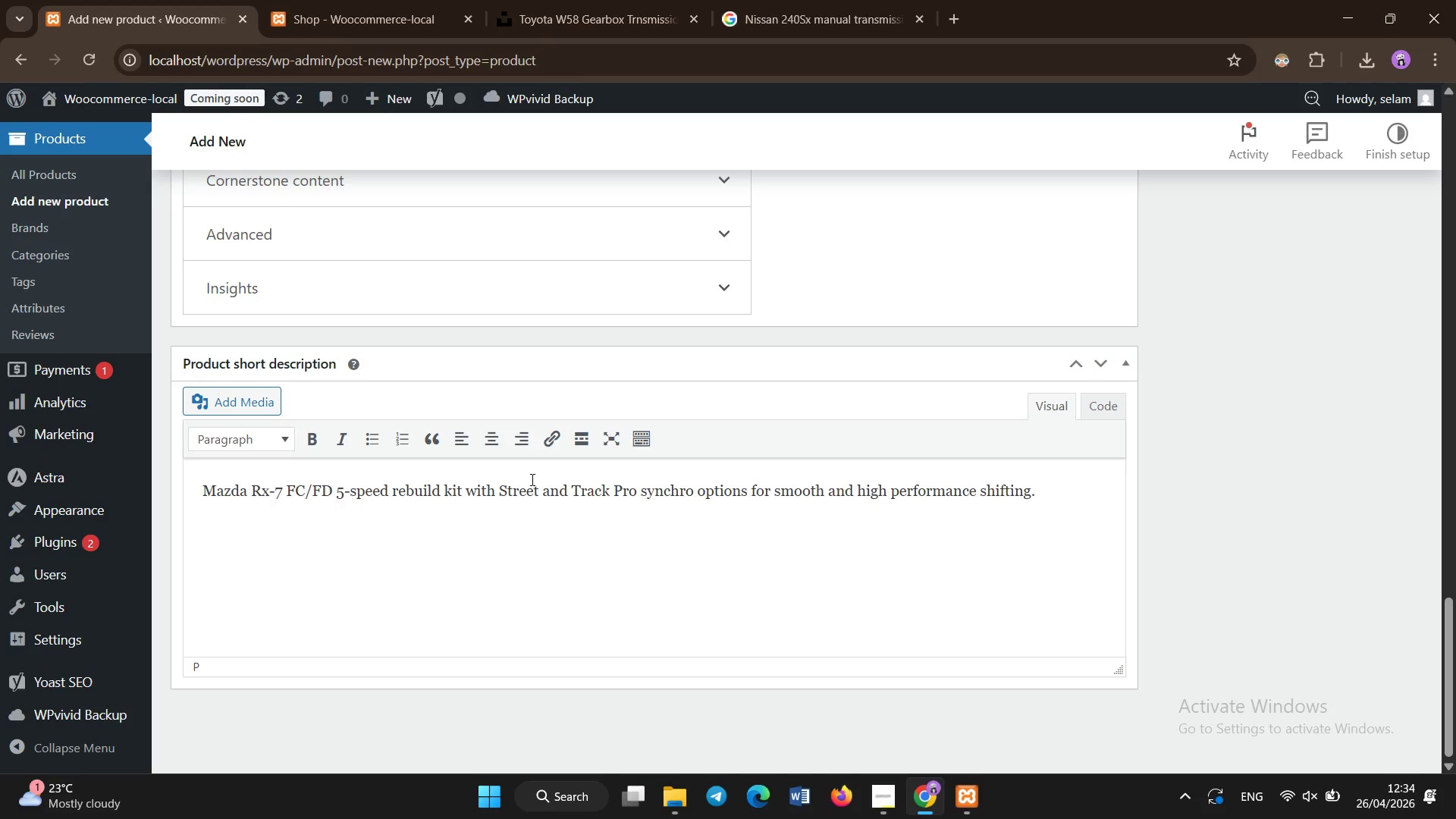 
scroll: coordinate [541, 190], scroll_direction: up, amount: 8.0
 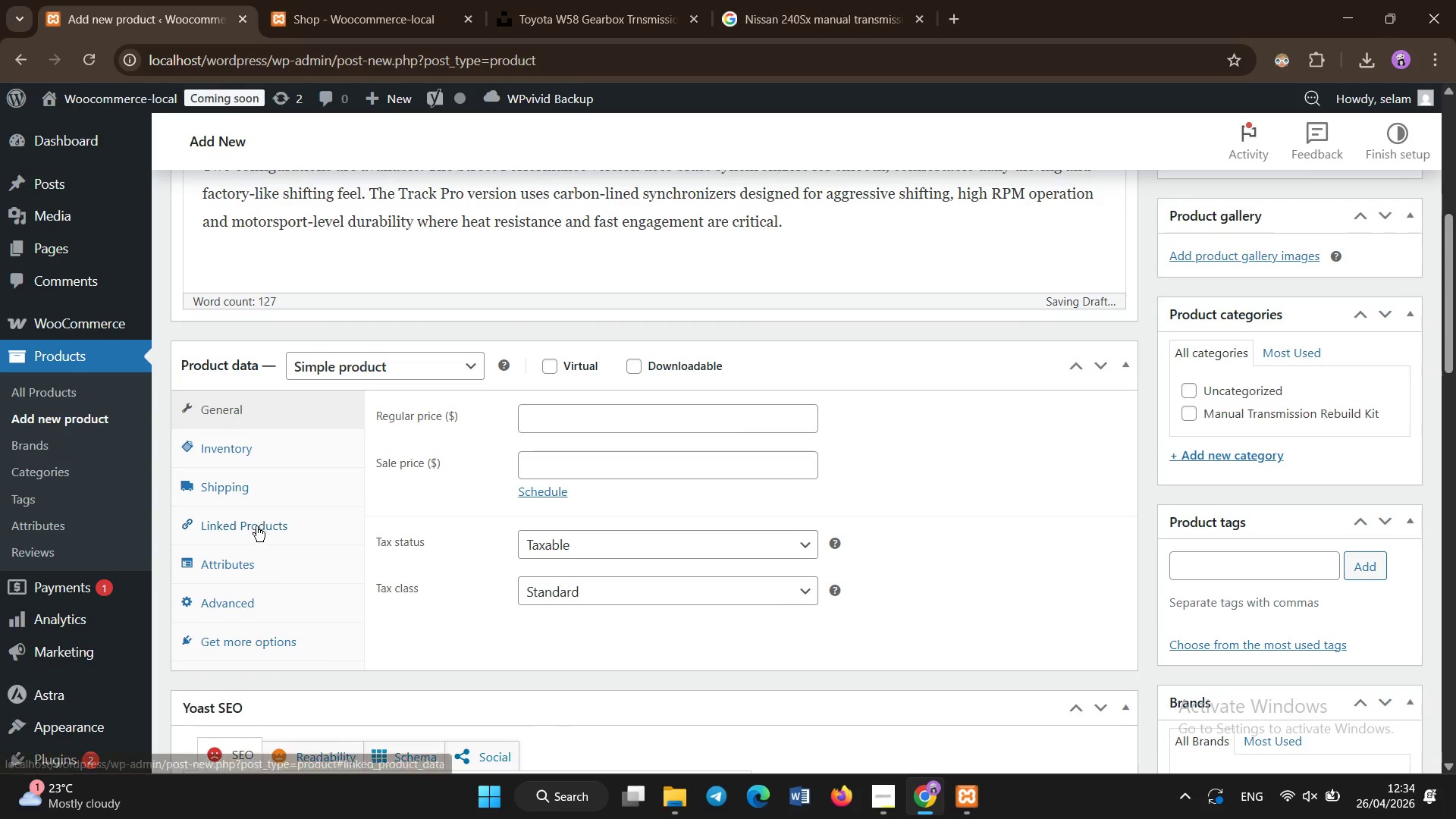 
left_click([347, 377])
 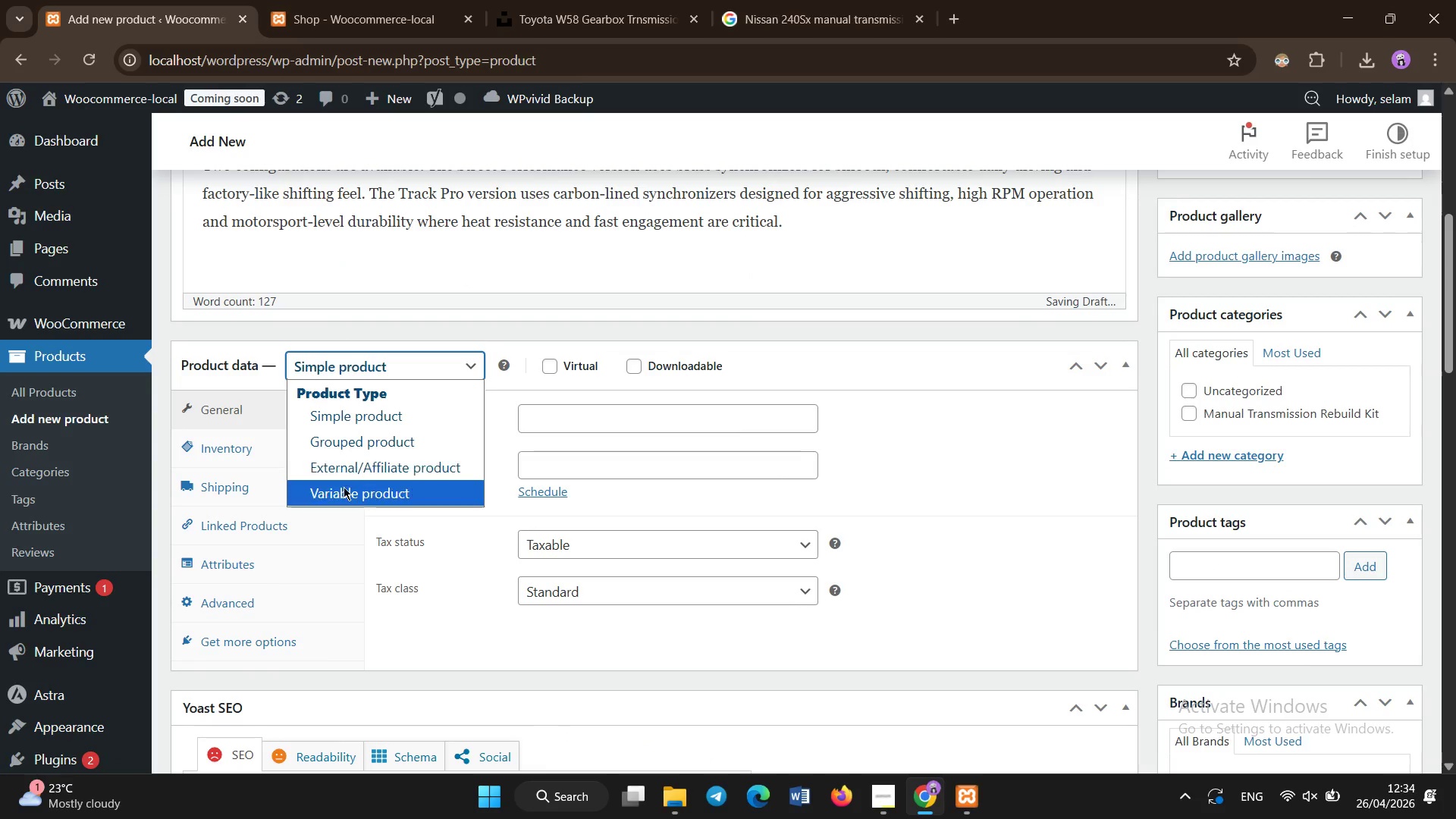 
left_click([347, 494])
 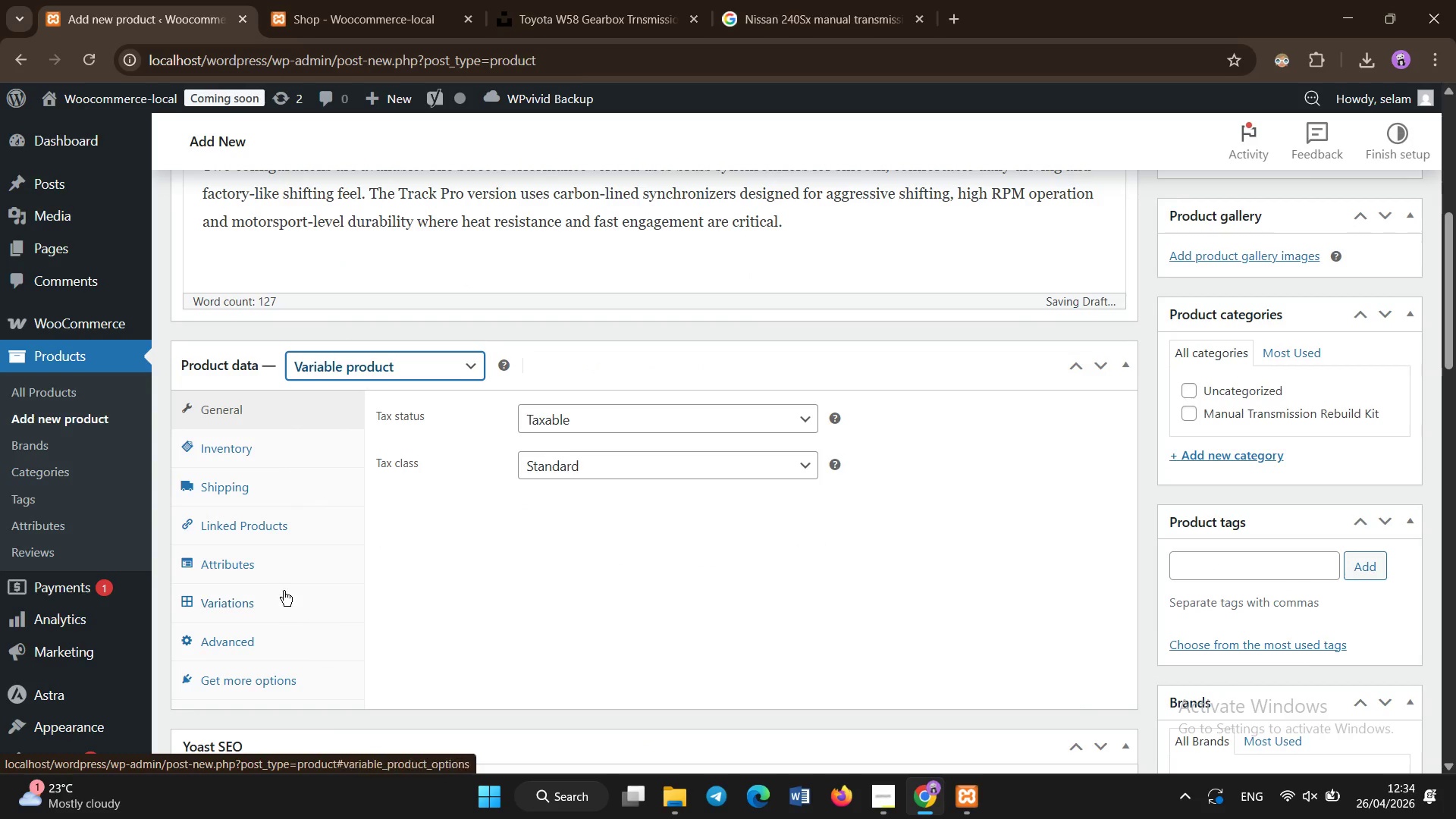 
left_click([283, 566])
 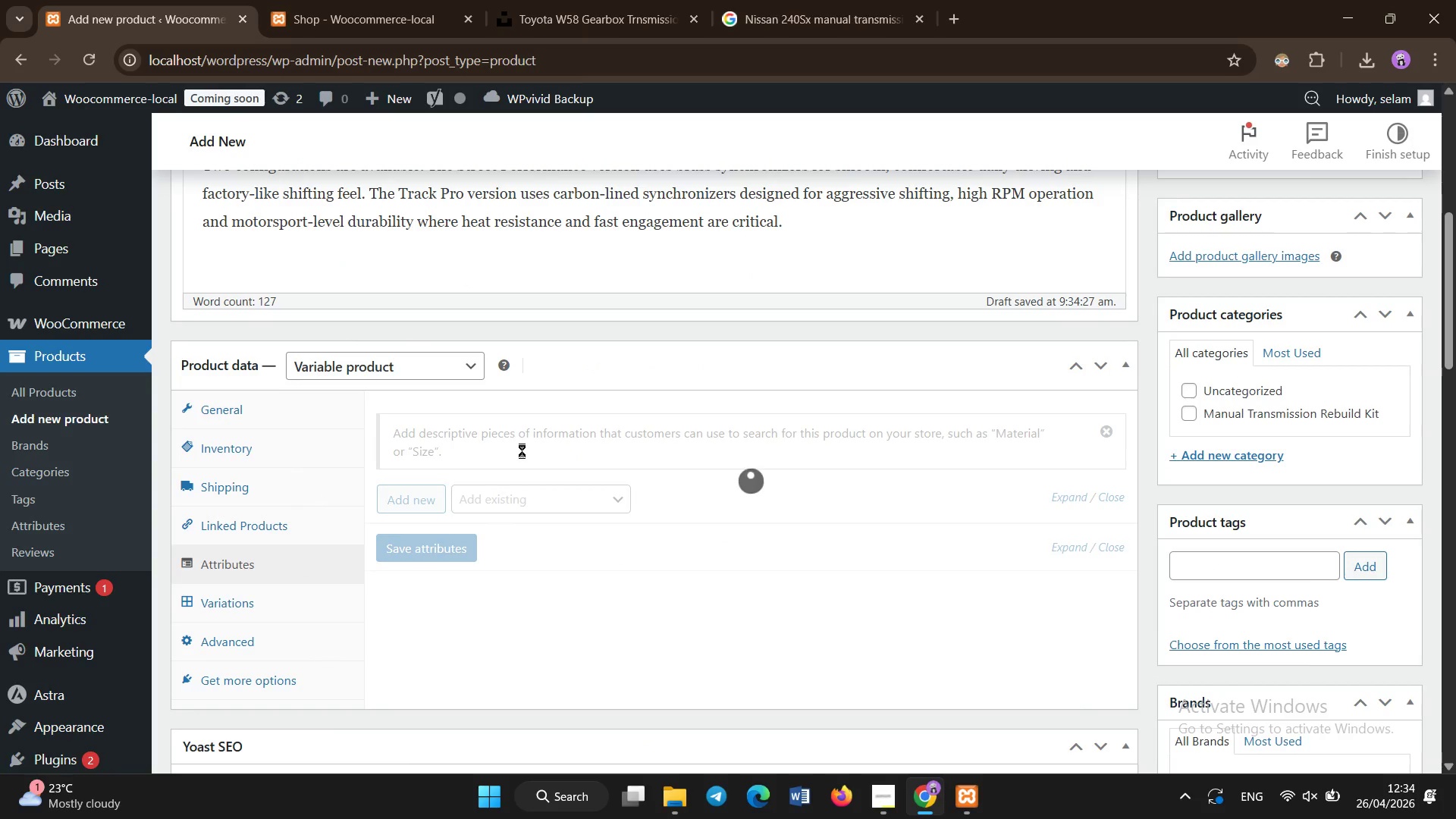 
wait(6.73)
 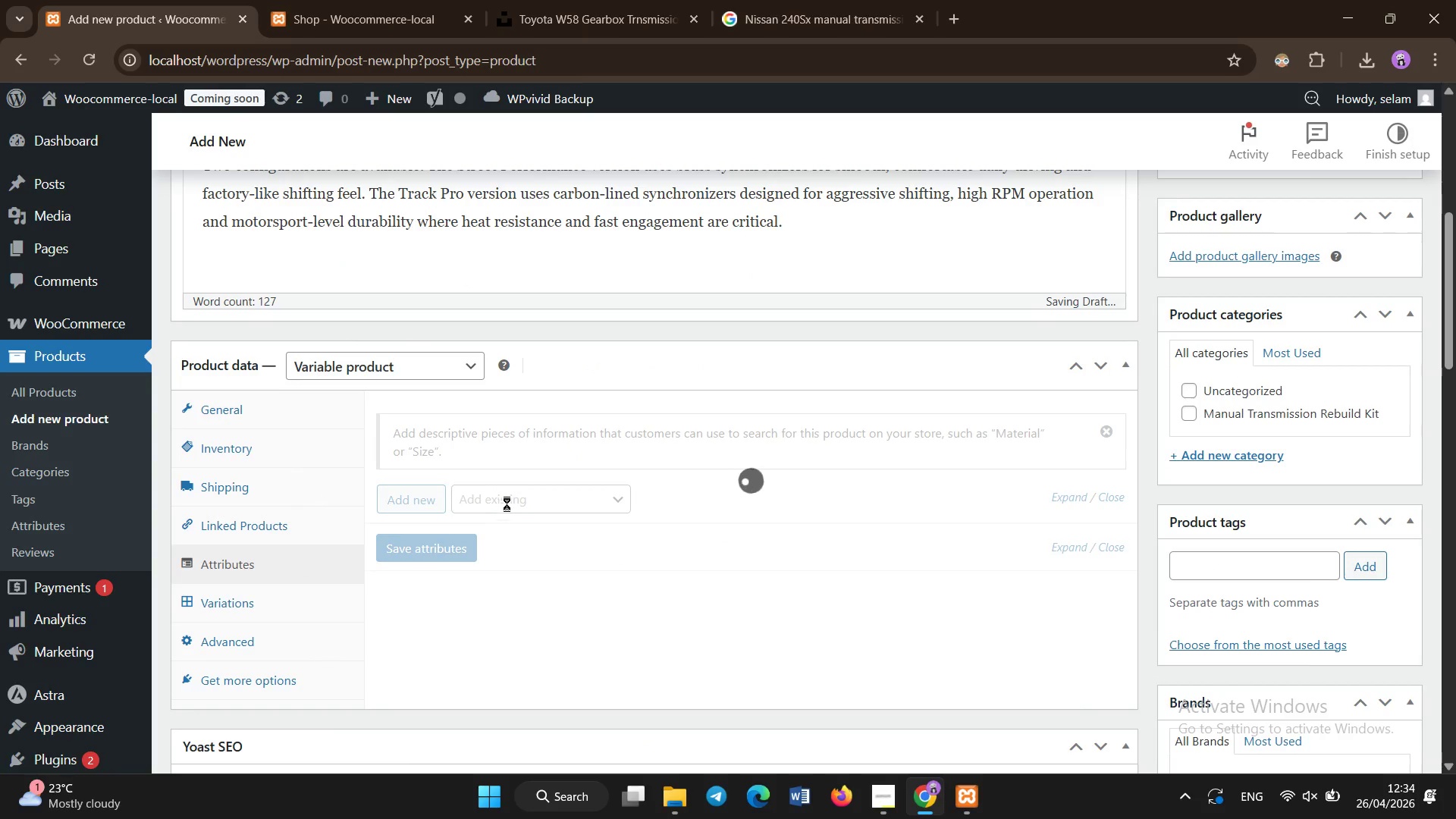 
left_click([541, 611])
 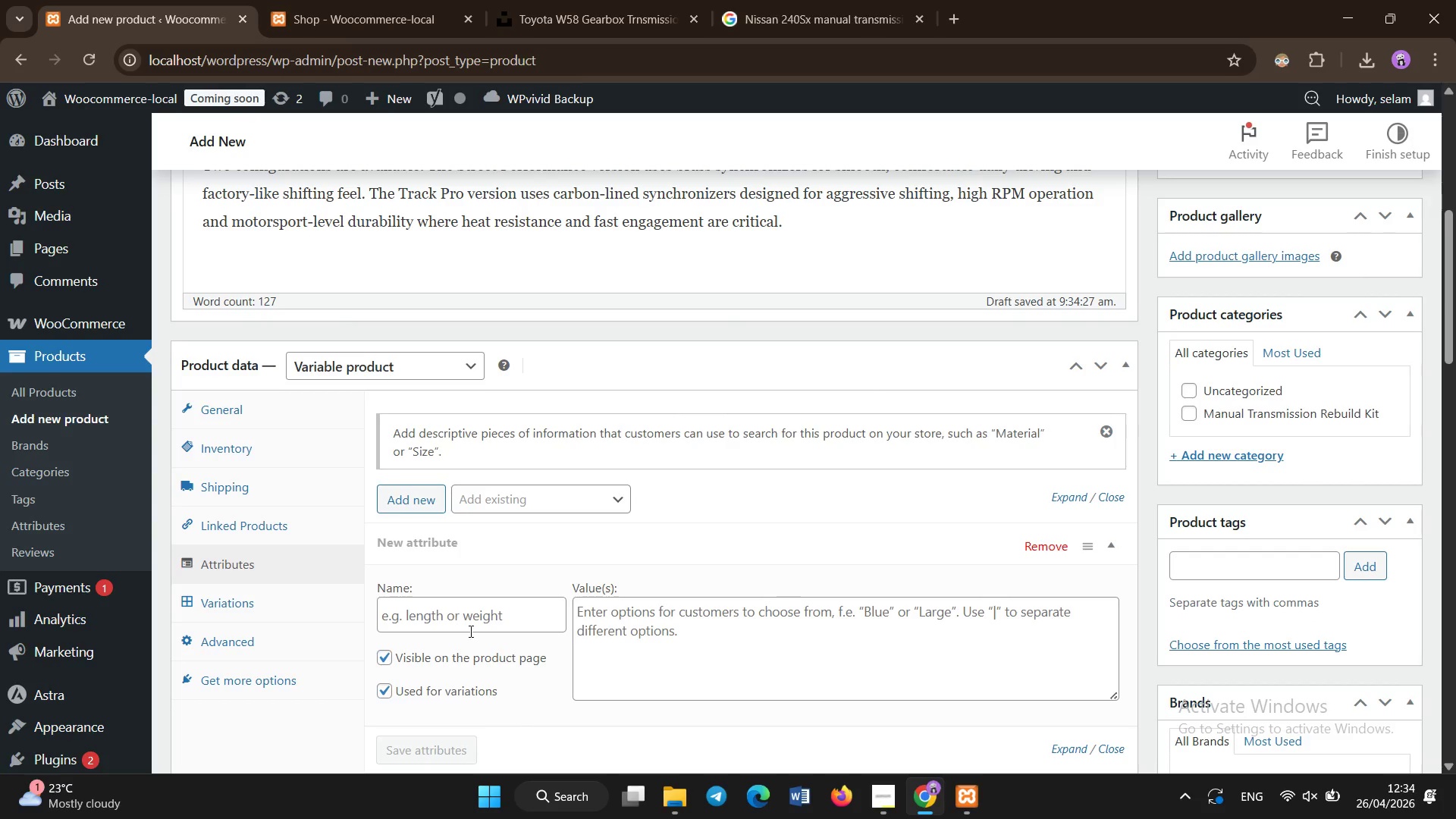 
double_click([466, 623])
 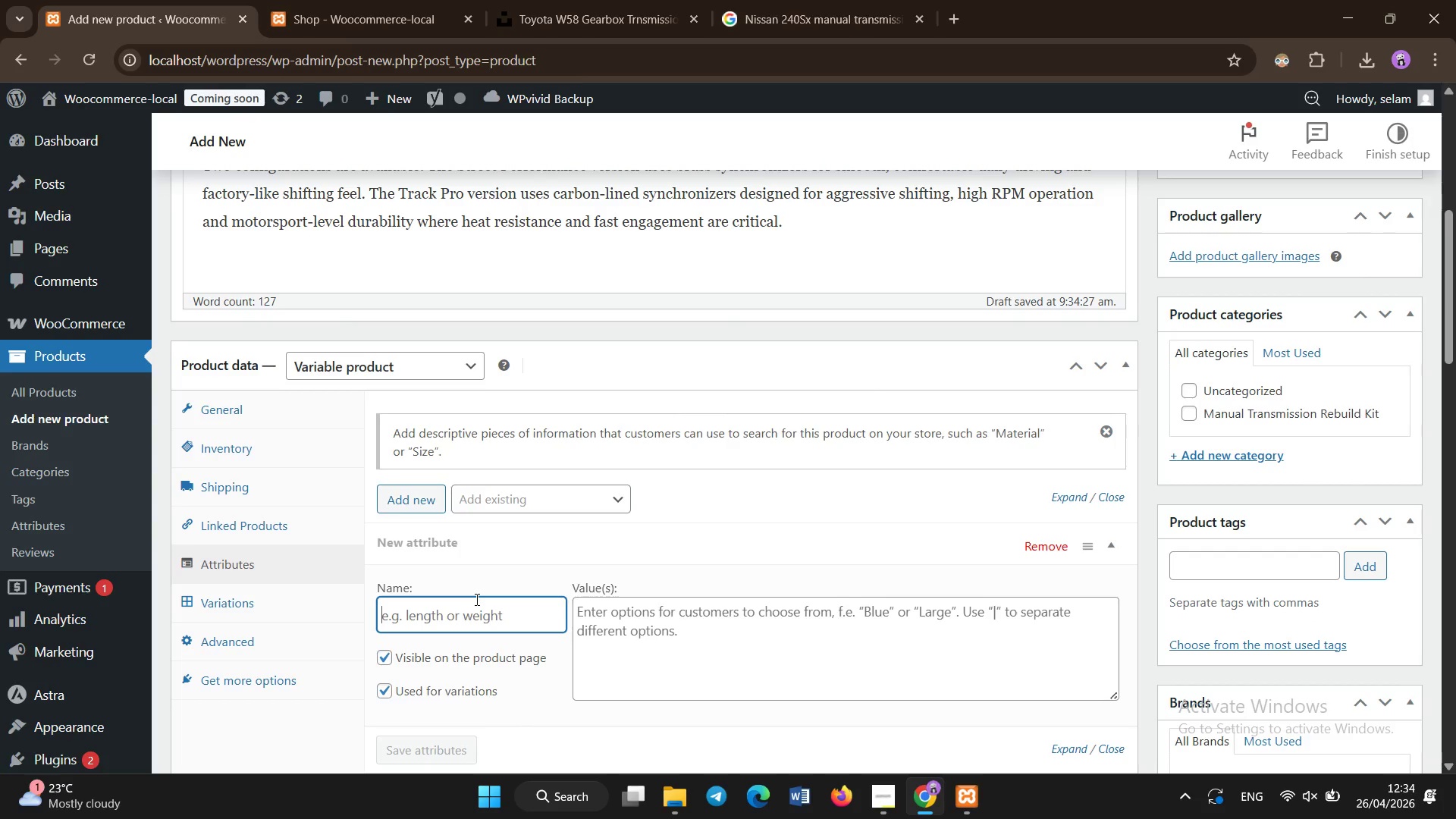 
type(Gear Count )
 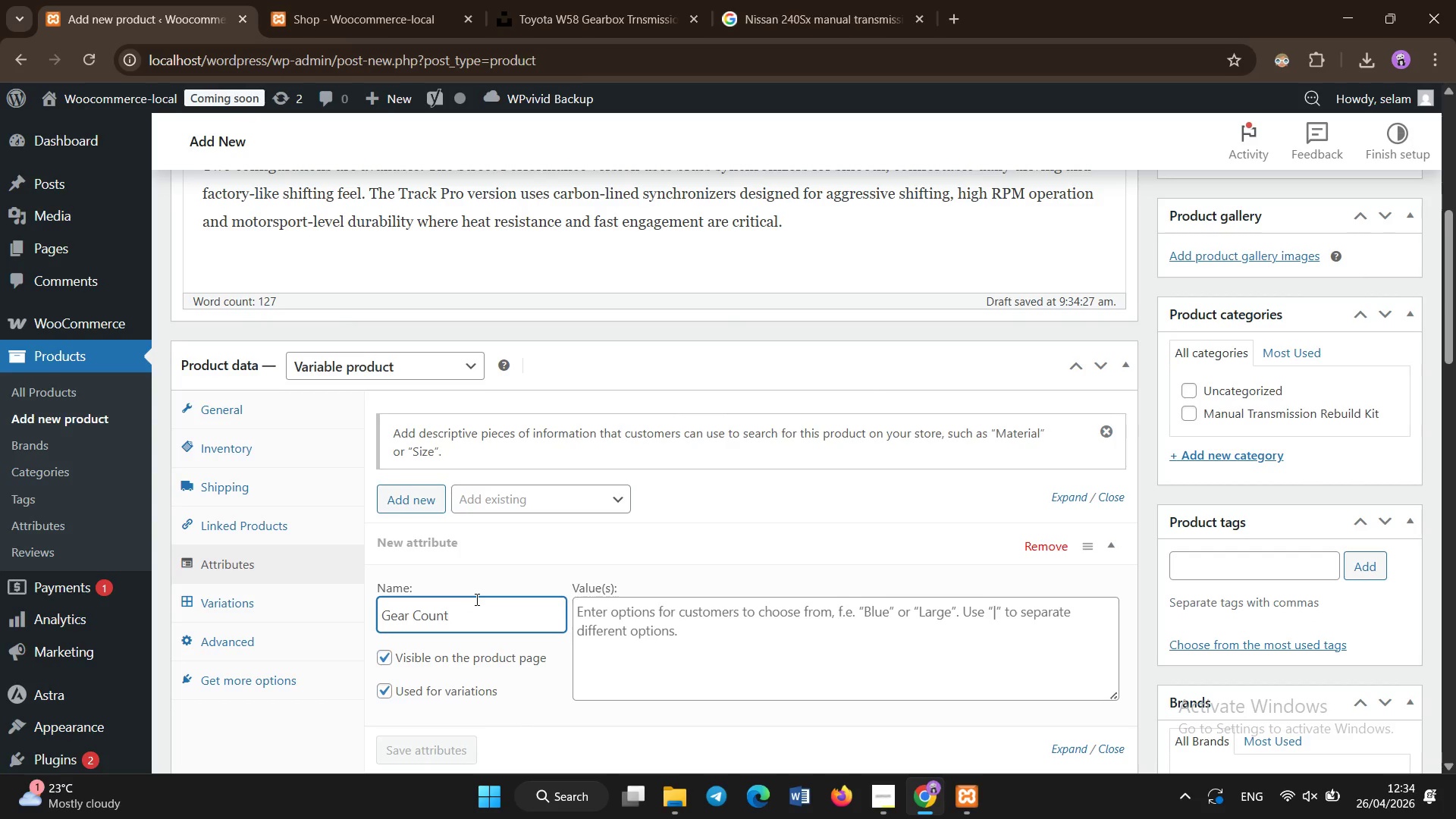 
left_click([639, 623])
 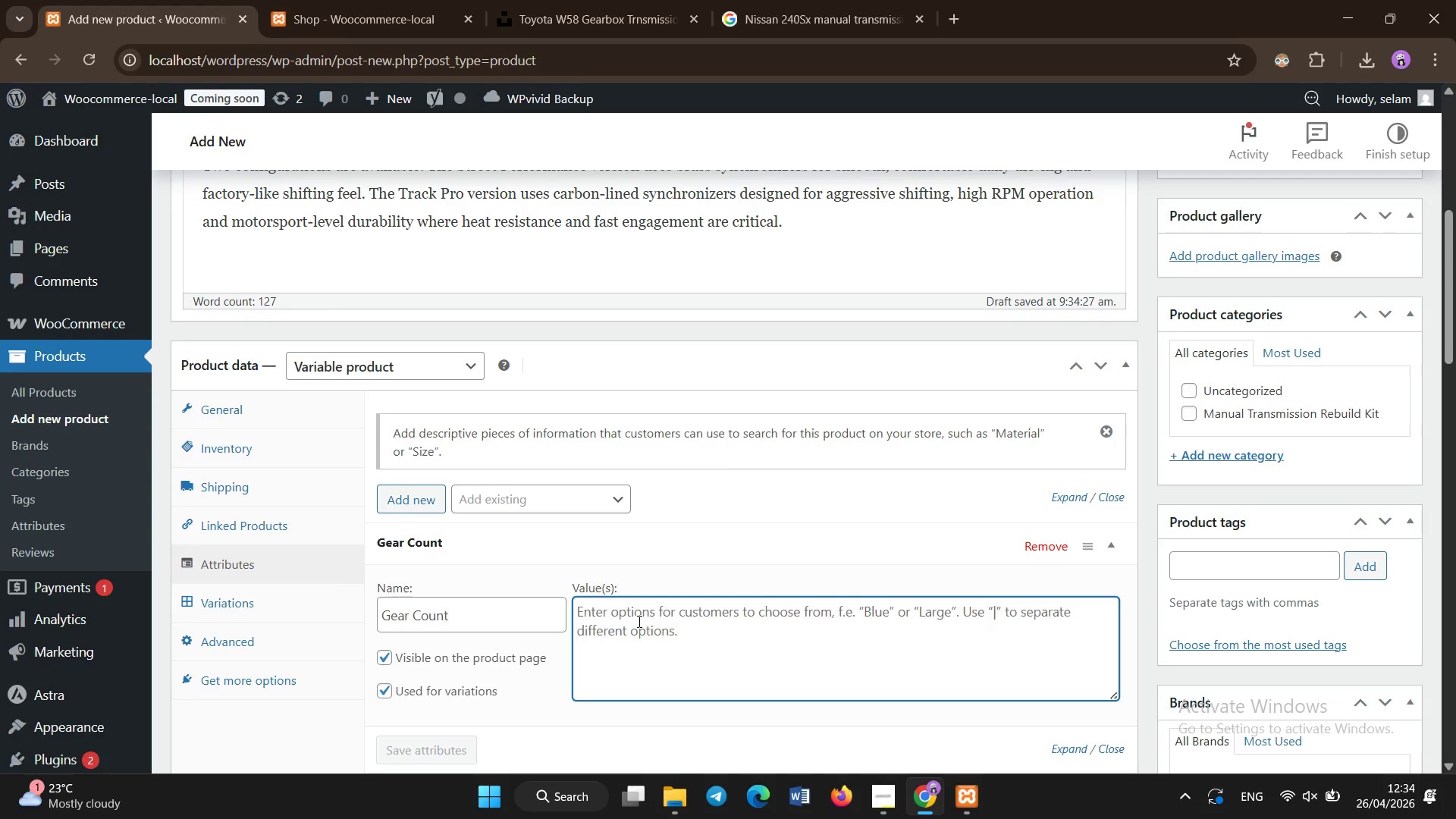 
key(5)
 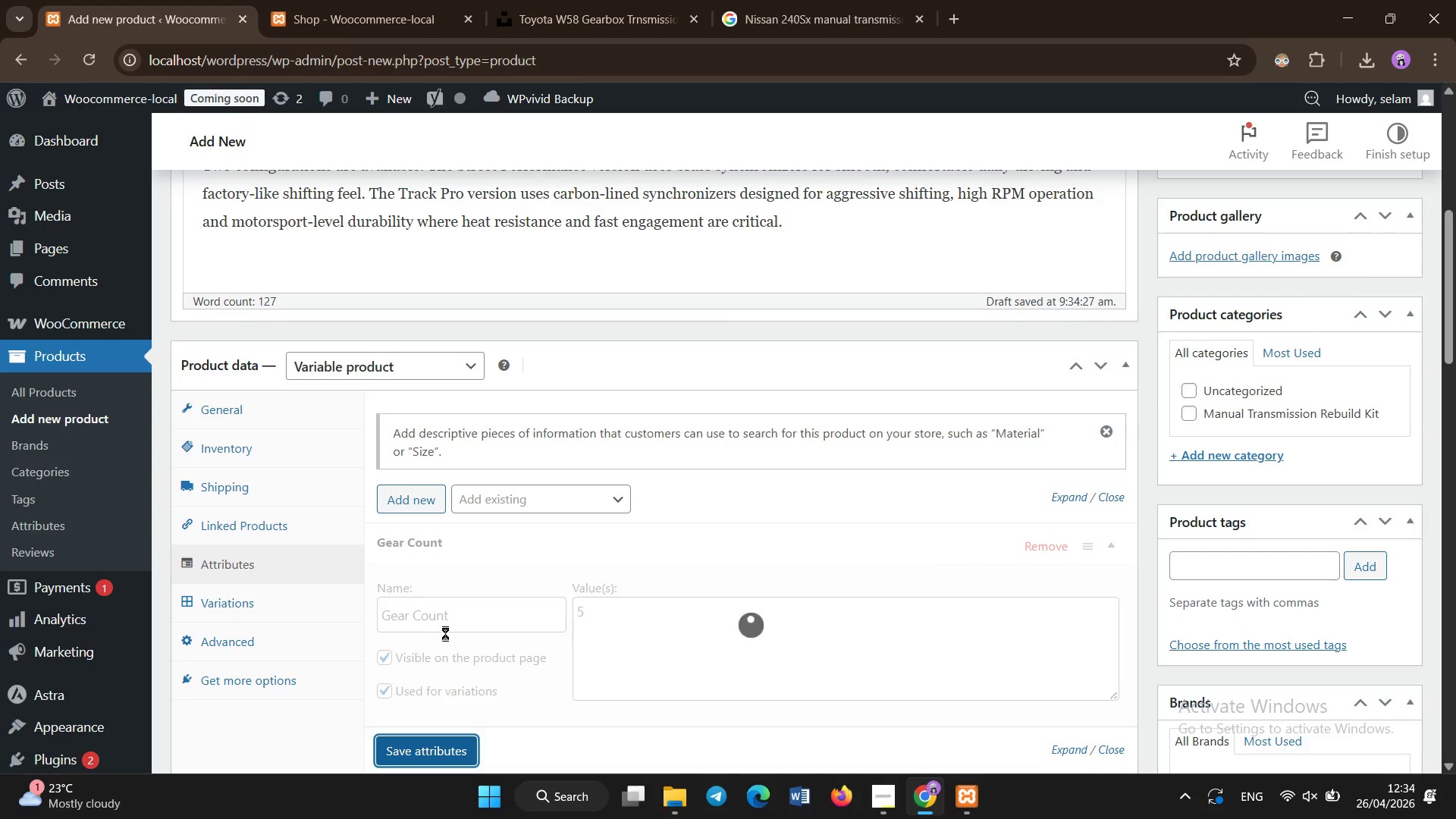 
scroll: coordinate [541, 590], scroll_direction: down, amount: 1.0
 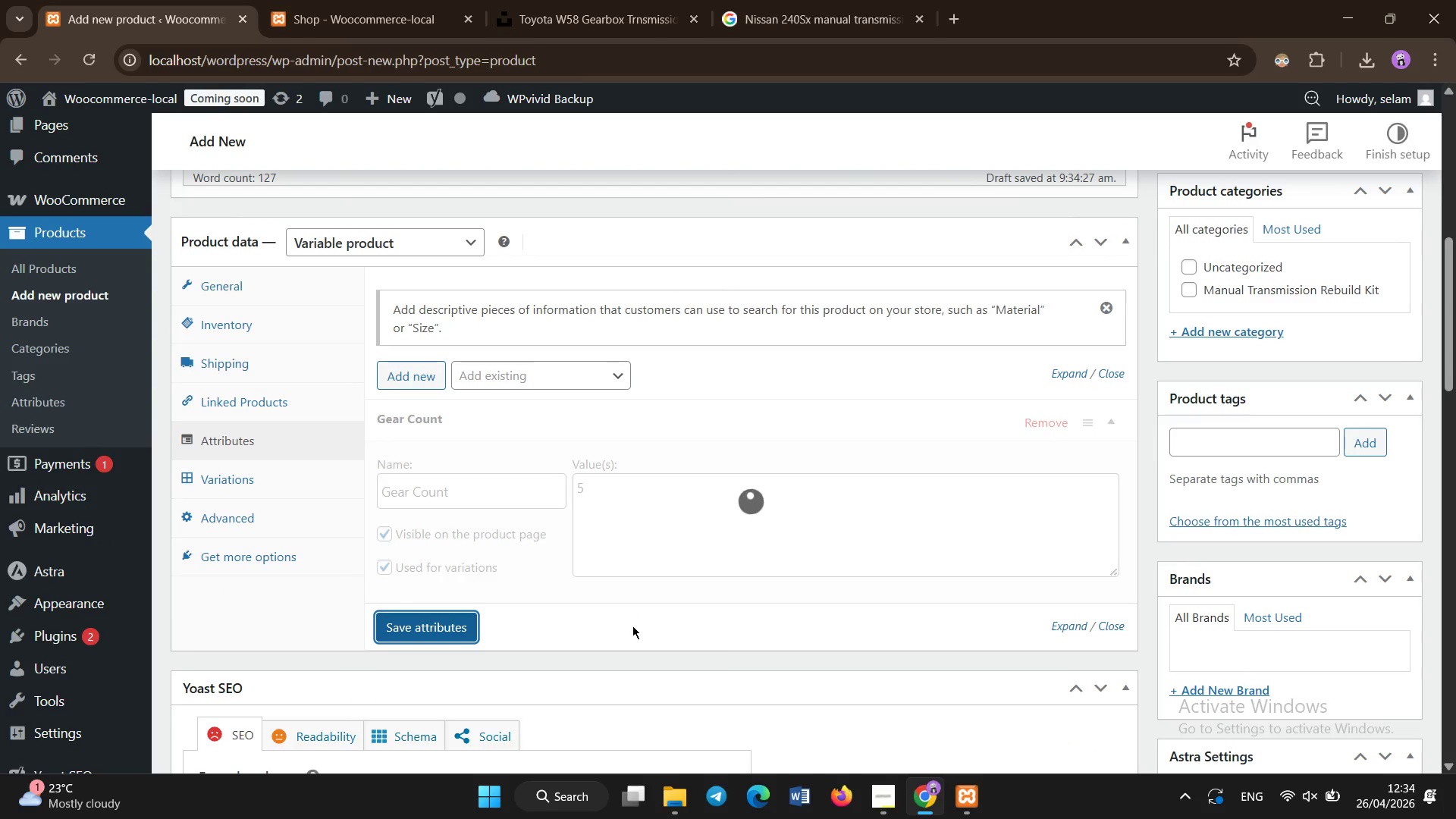 
left_click([632, 626])
 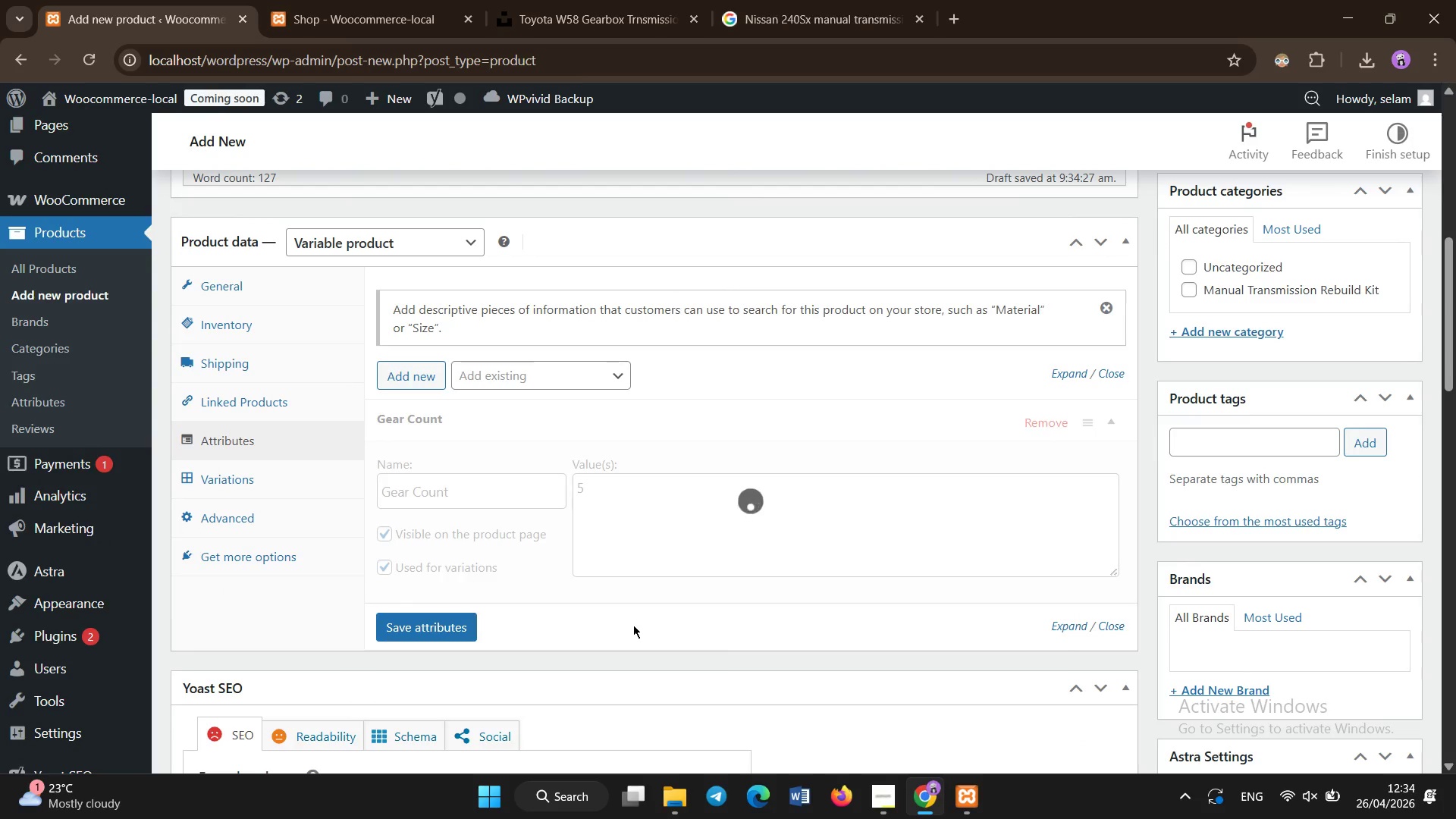 
left_click([633, 625])
 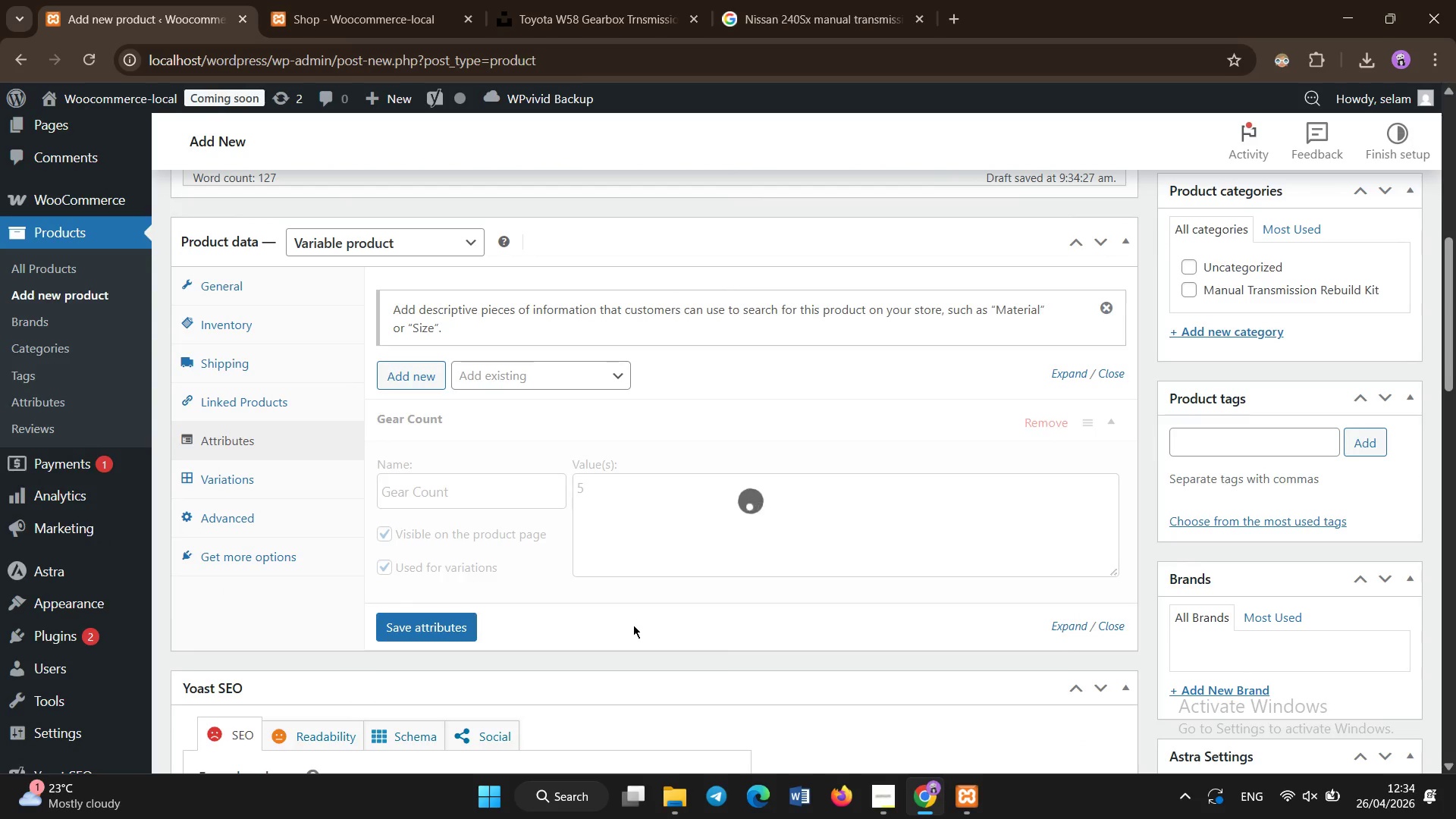 
double_click([633, 625])
 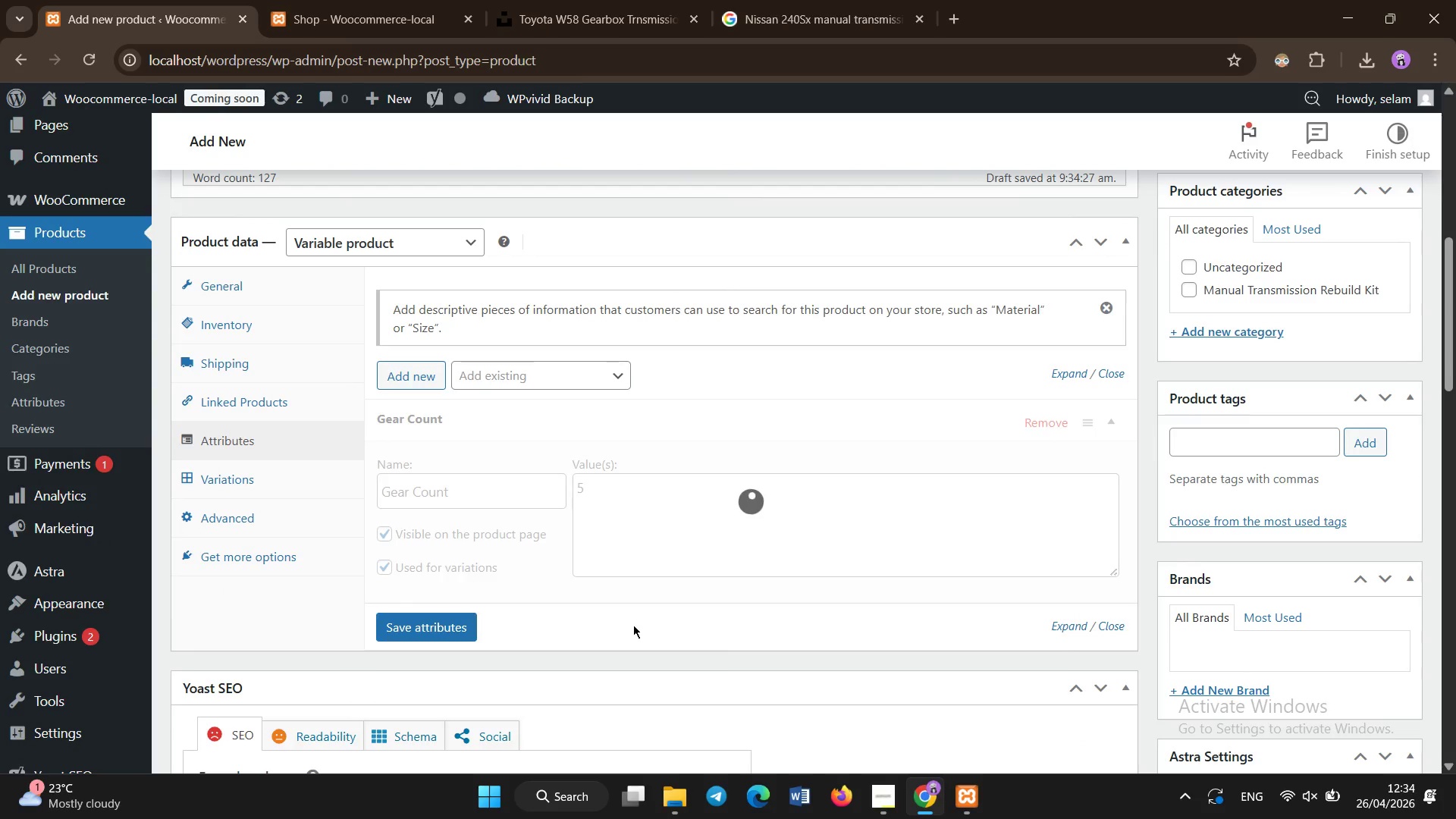 
triple_click([633, 625])
 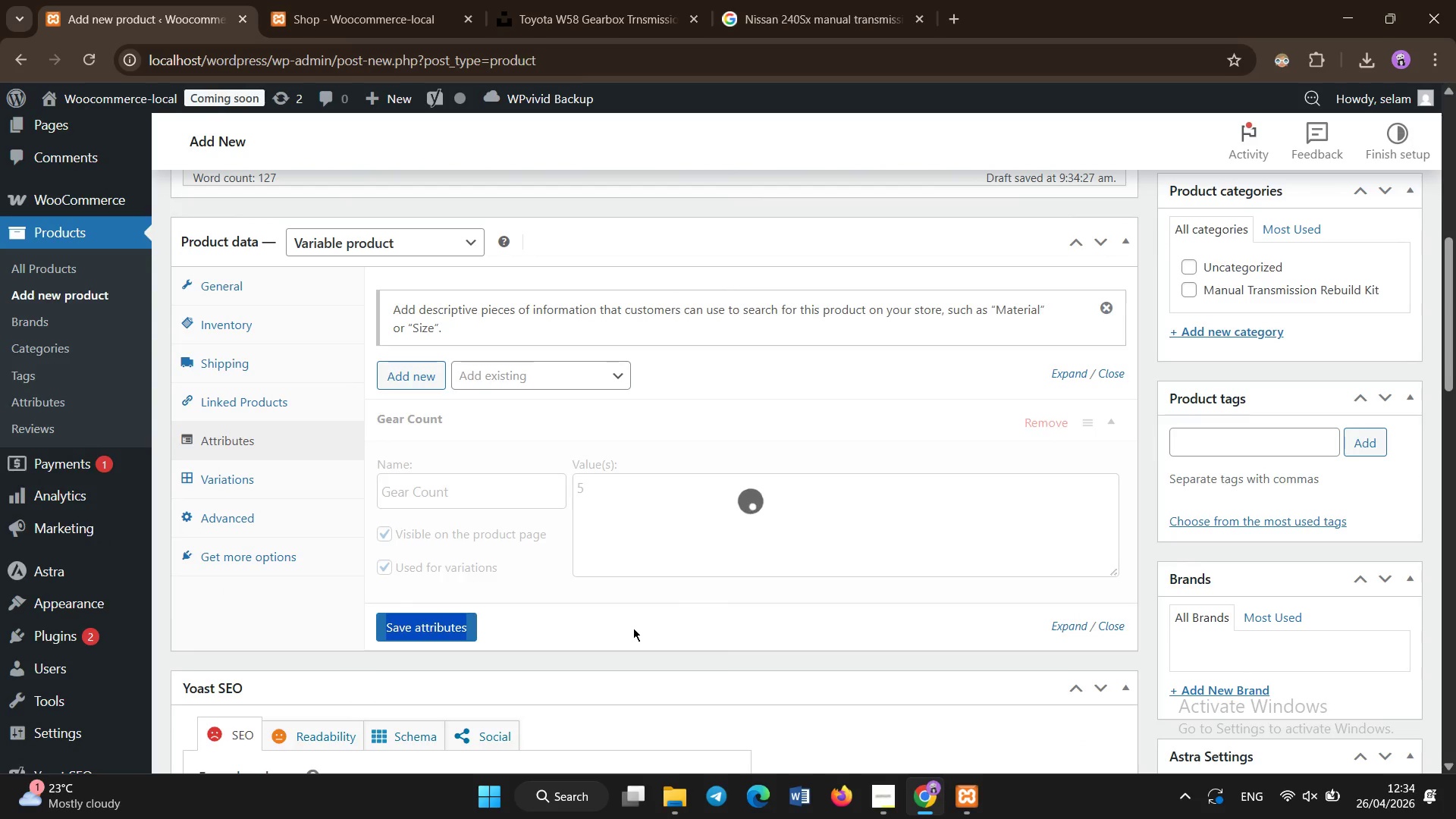 
triple_click([633, 628])
 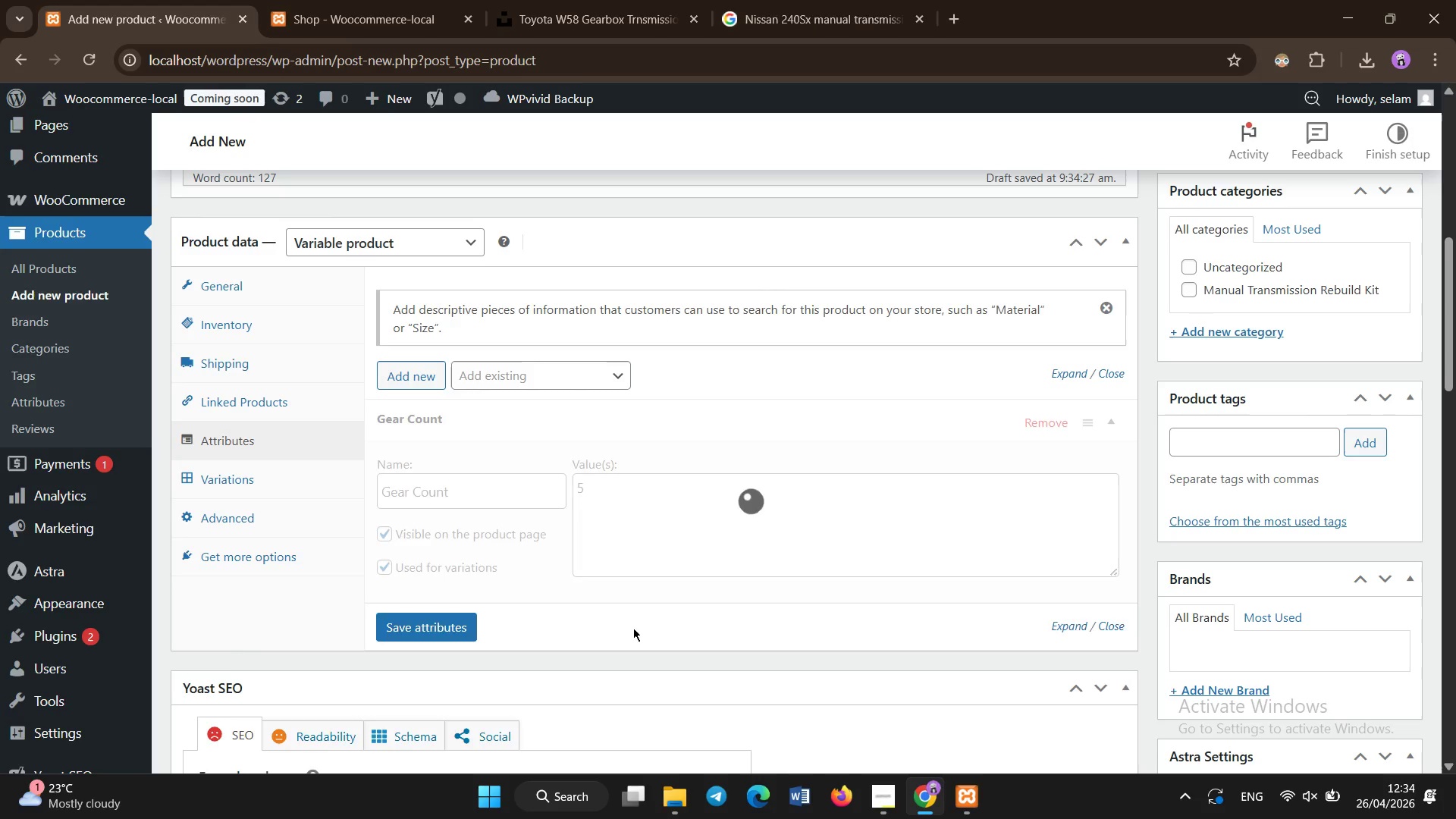 
hold_key(key=ControlLeft, duration=0.39)
 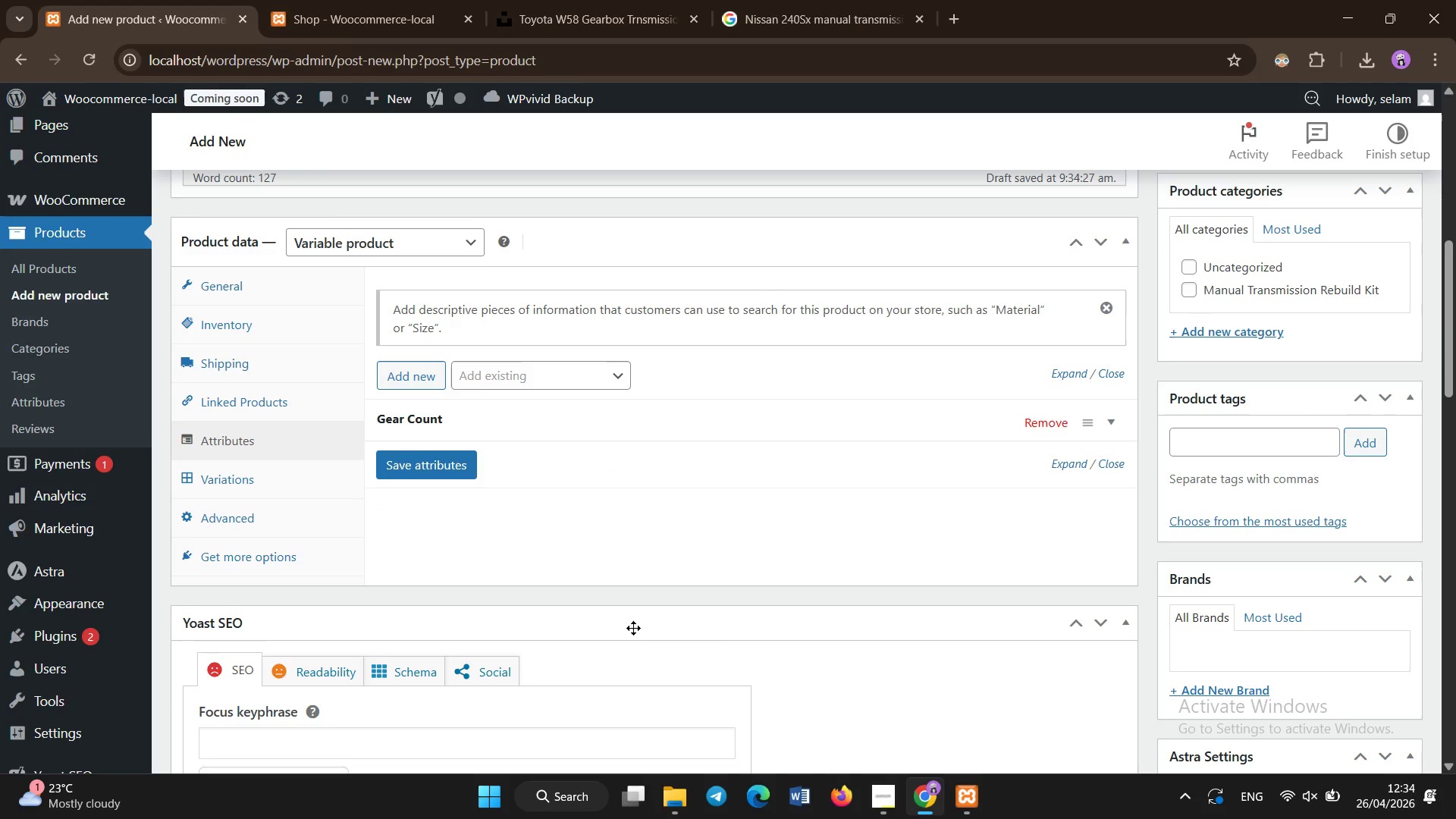 
key(Control+ControlLeft)
 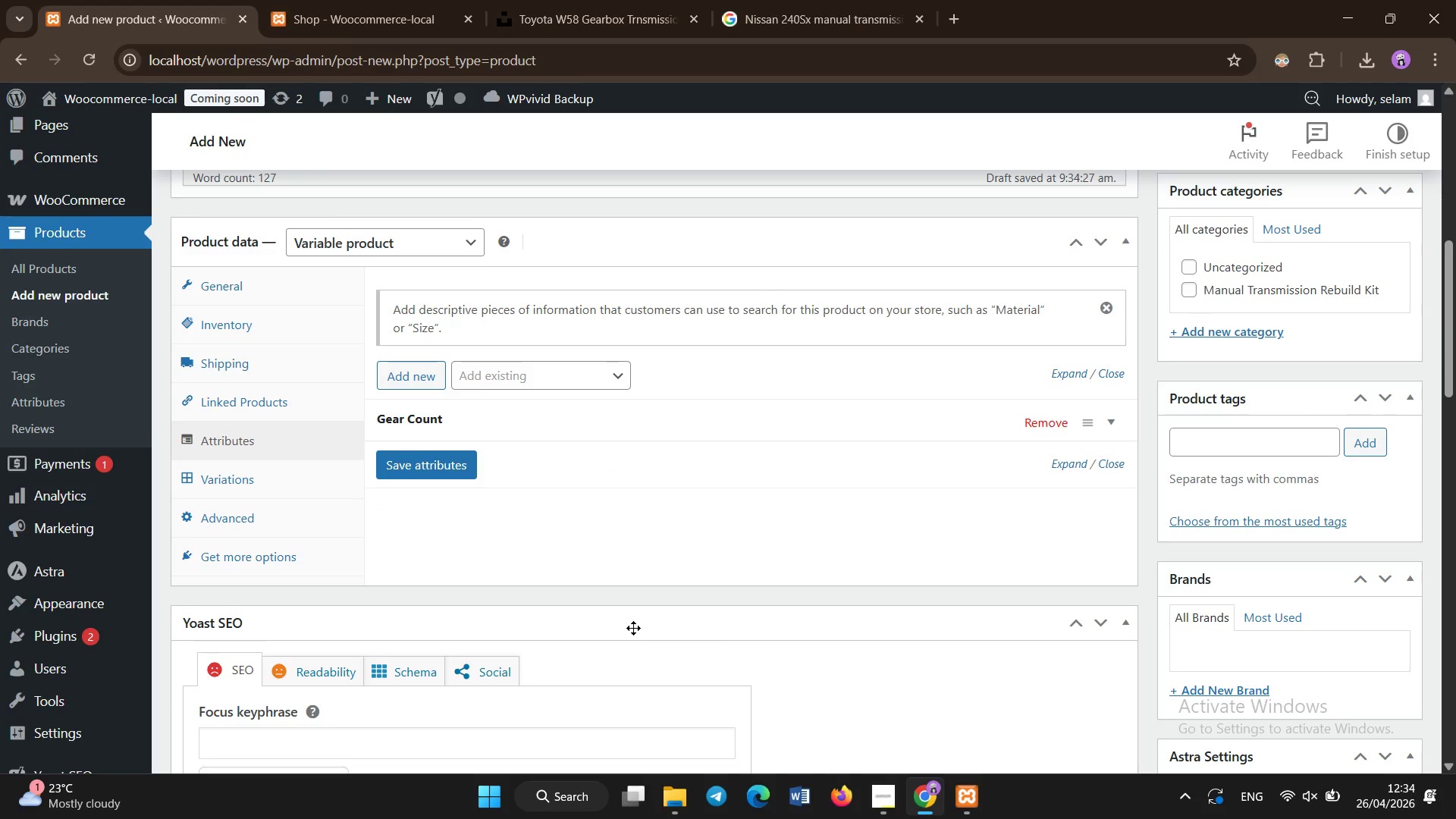 
key(Control+ControlLeft)
 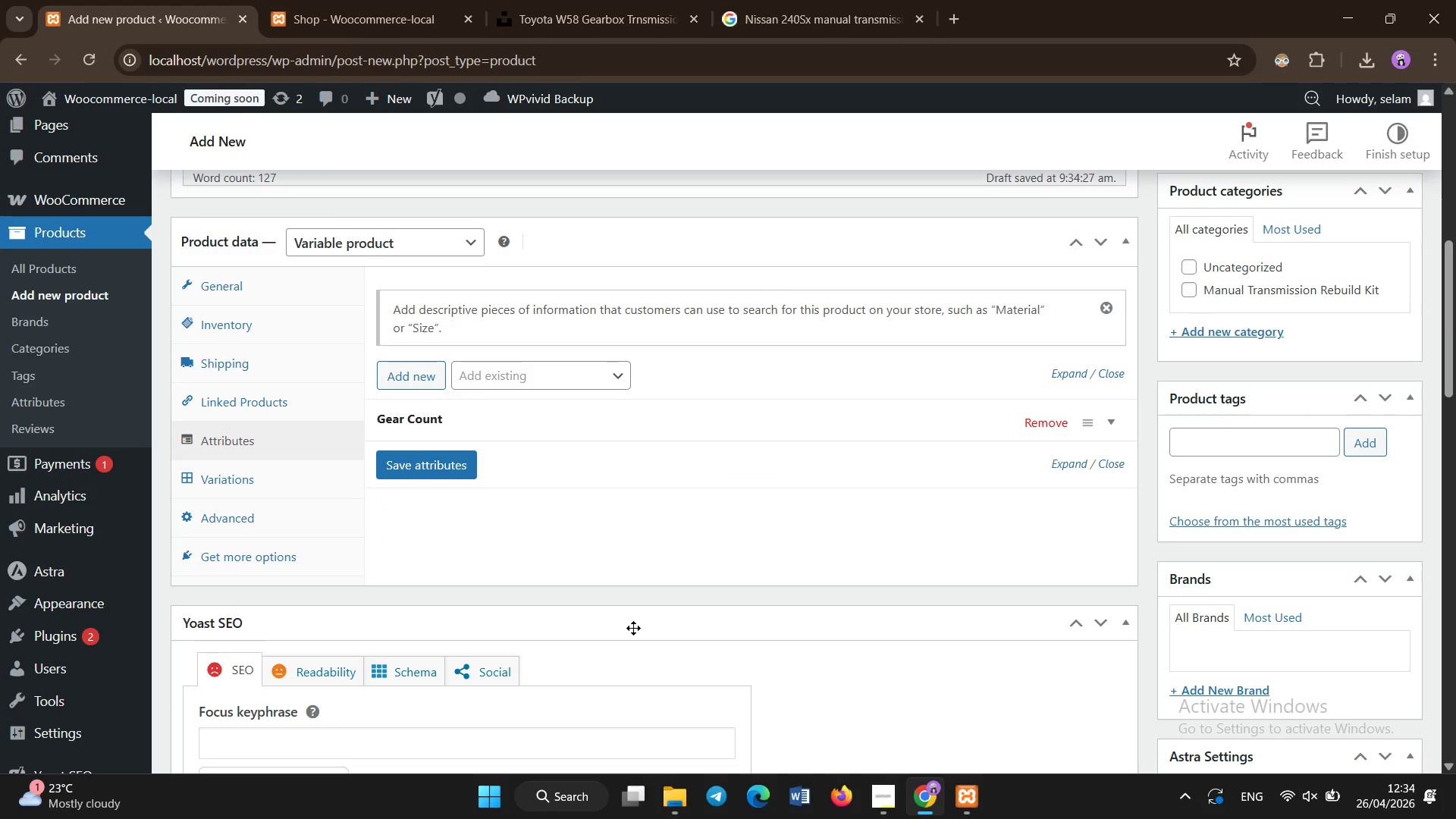 
key(Control+ControlLeft)
 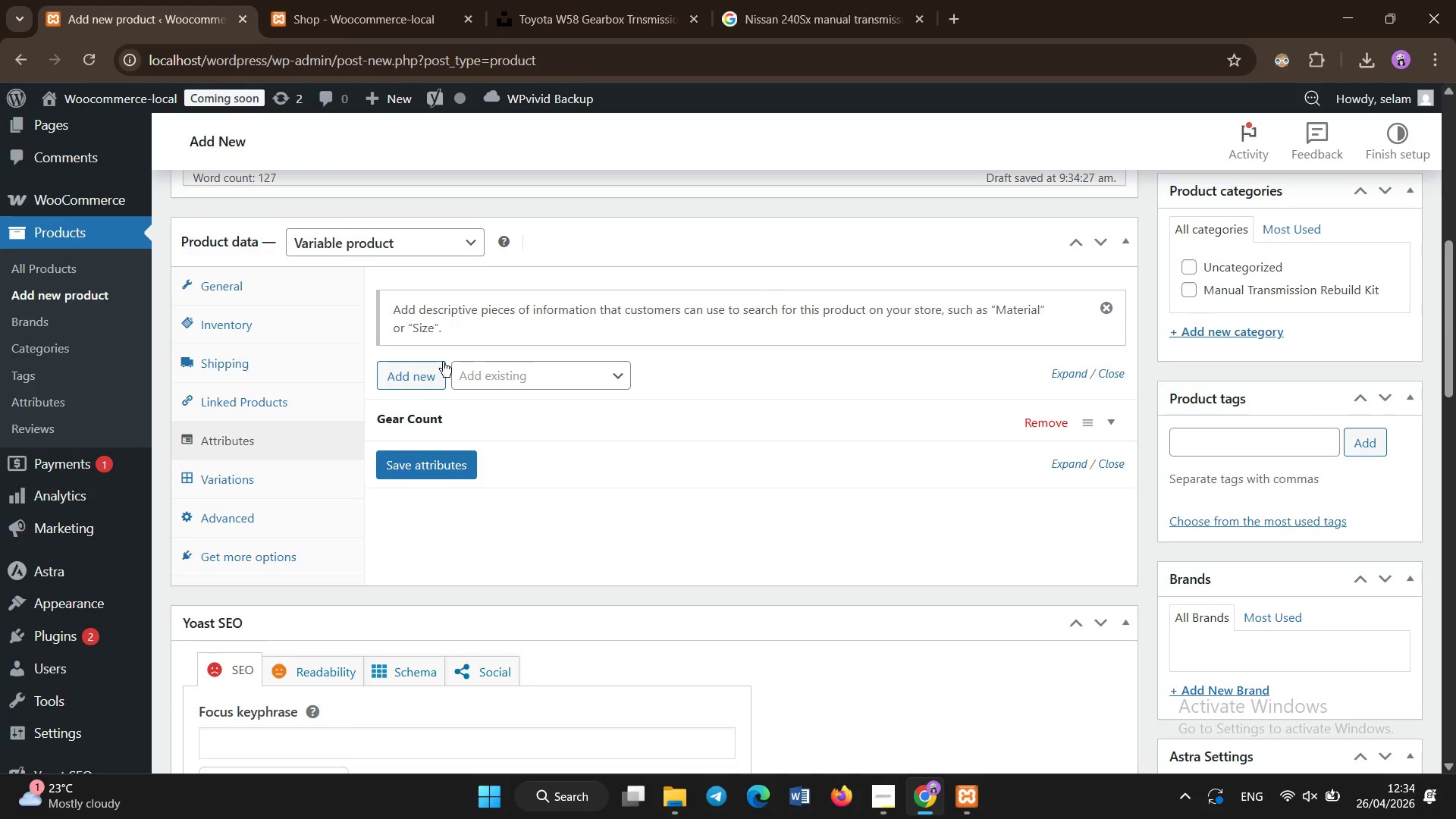 
left_click([419, 377])
 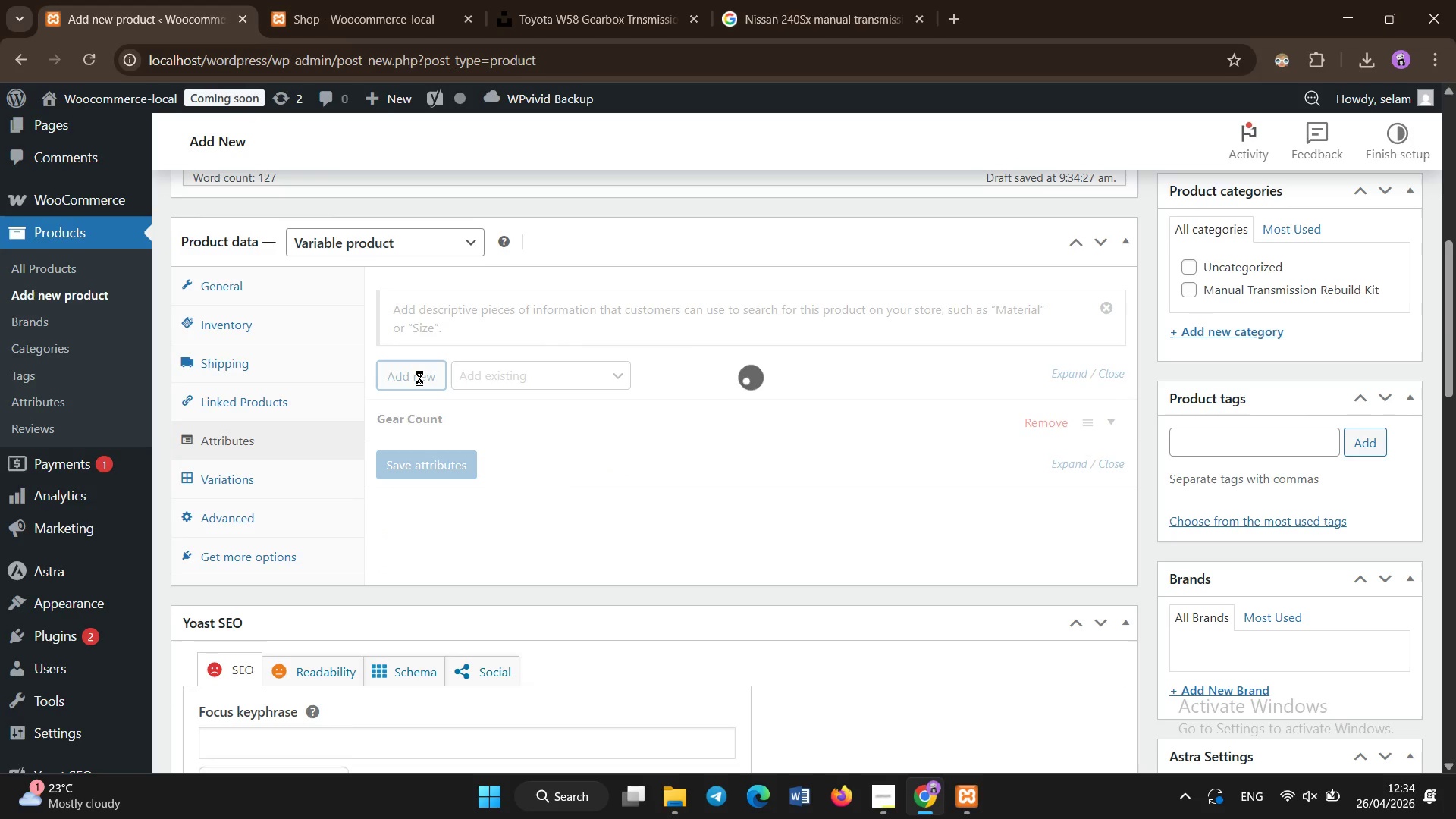 
key(Control+ControlLeft)
 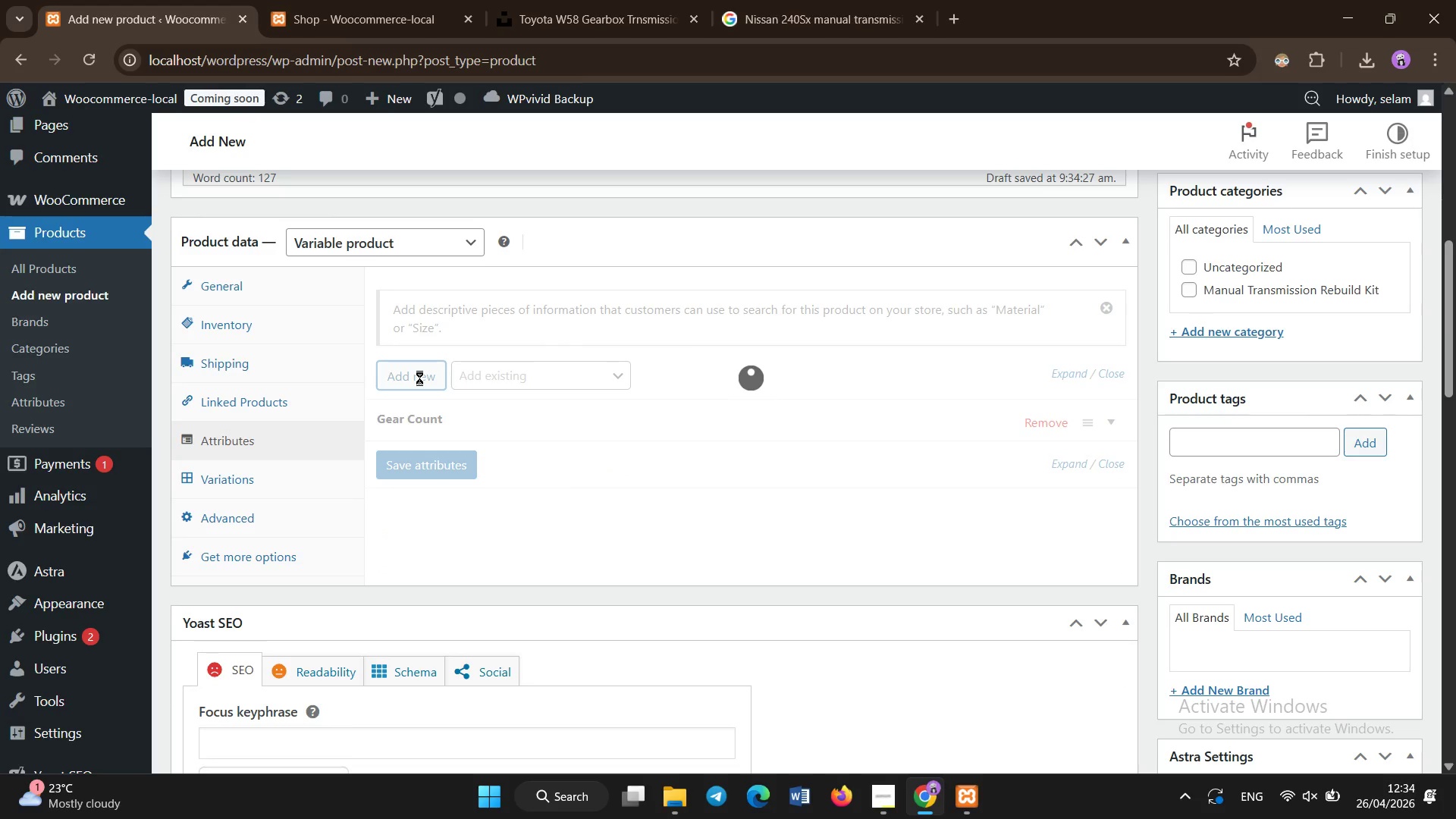 
key(Control+ControlLeft)
 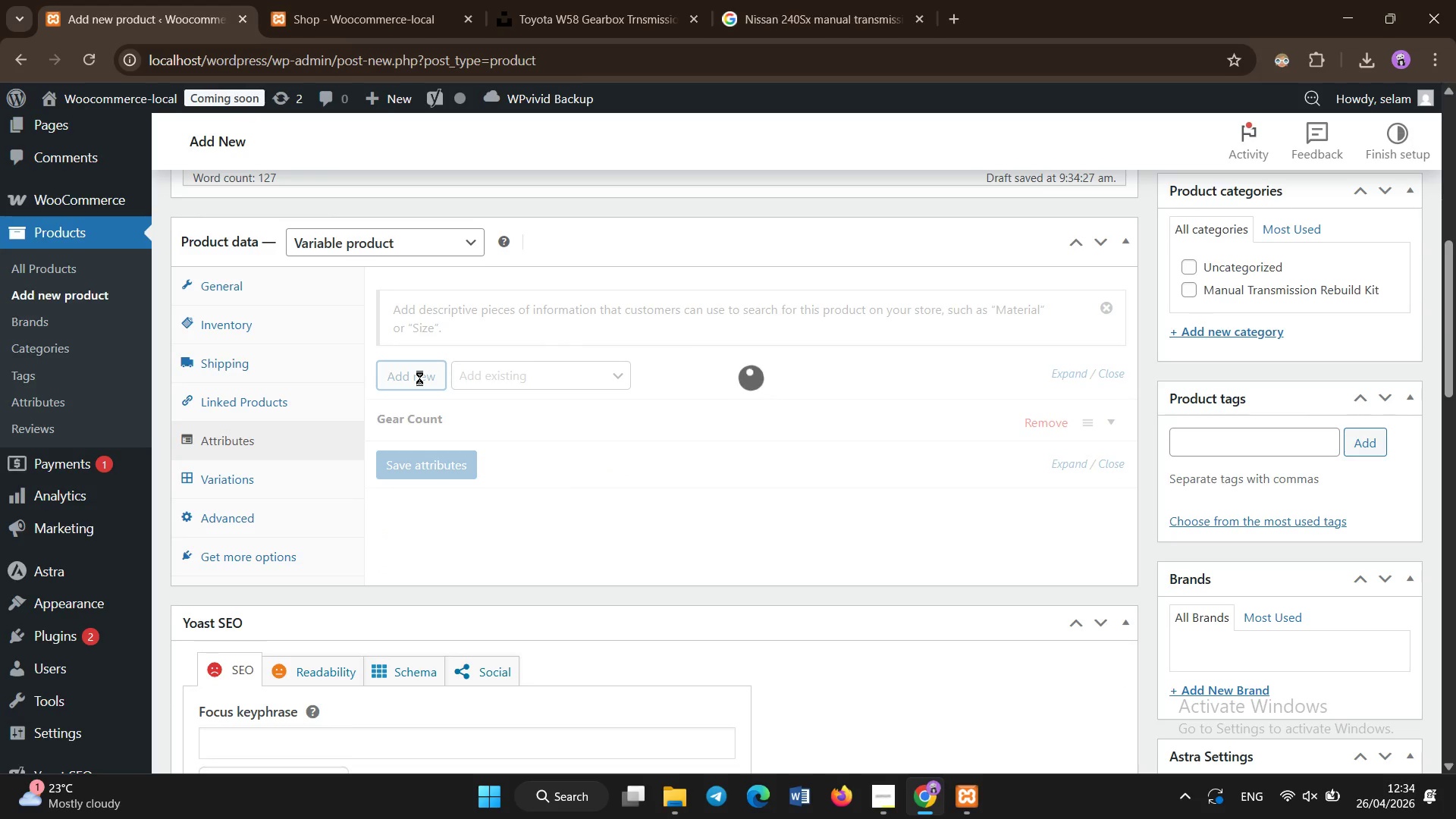 
hold_key(key=ControlLeft, duration=0.39)
 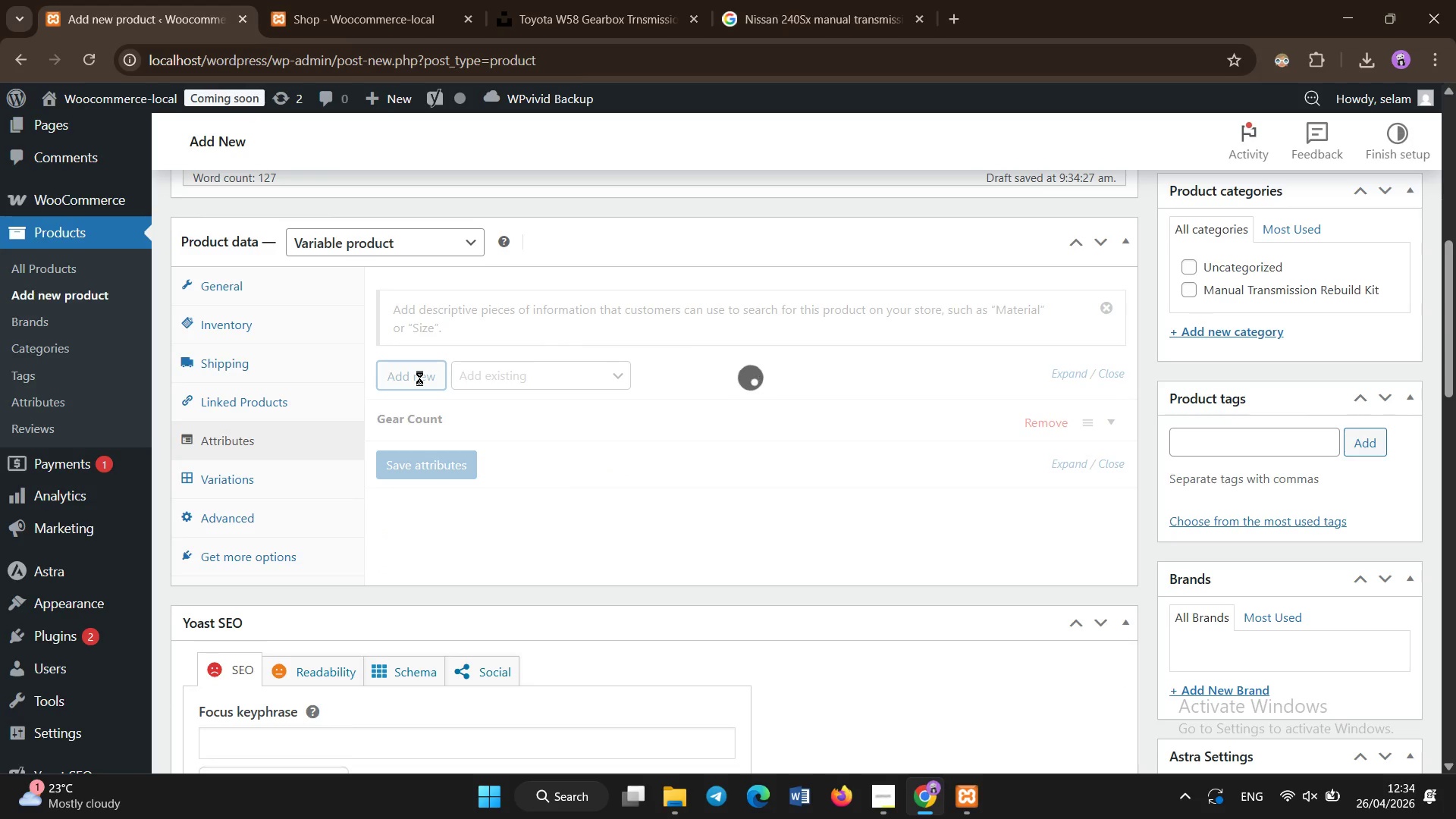 
key(Control+ControlLeft)
 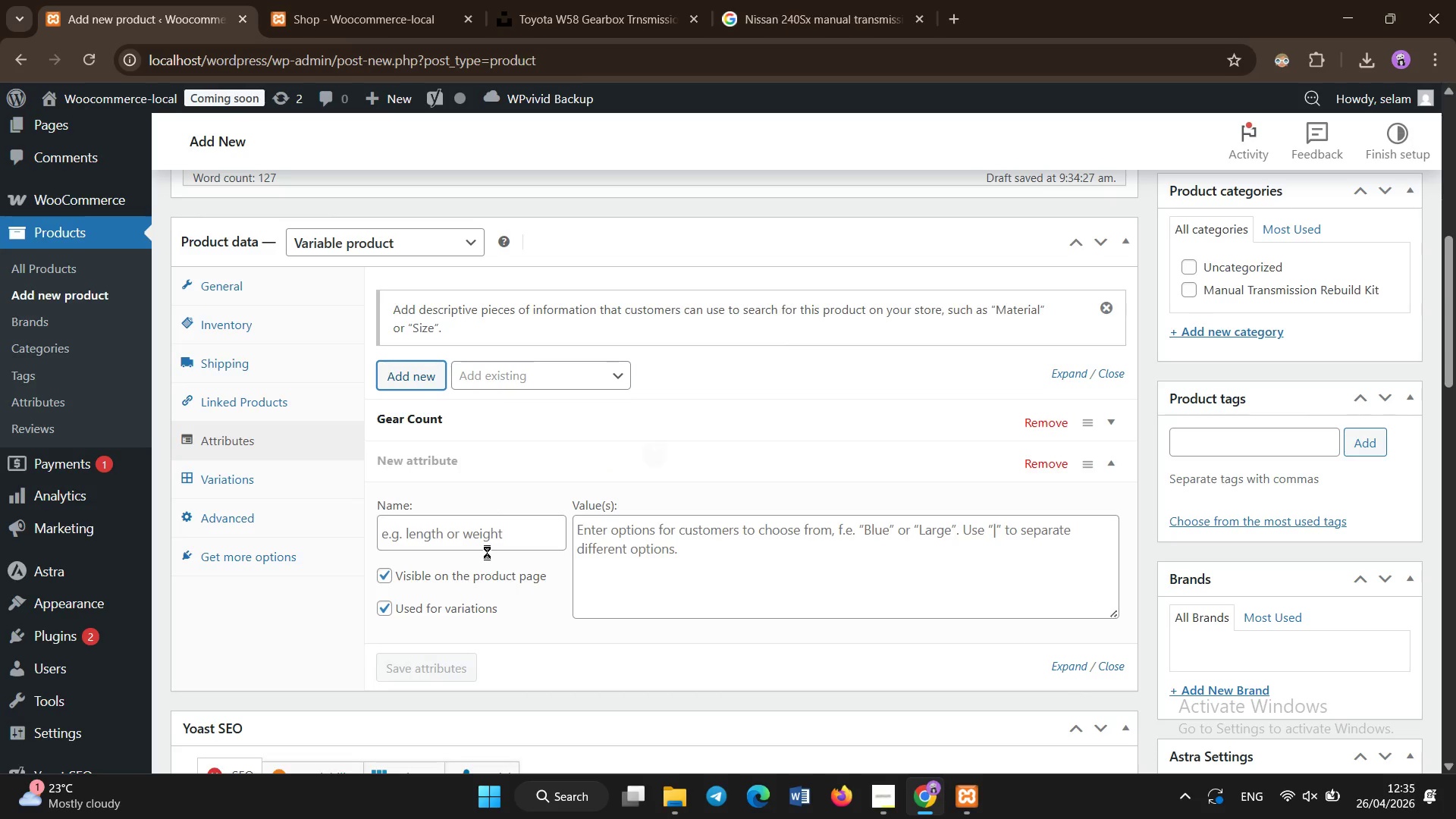 
left_click([485, 541])
 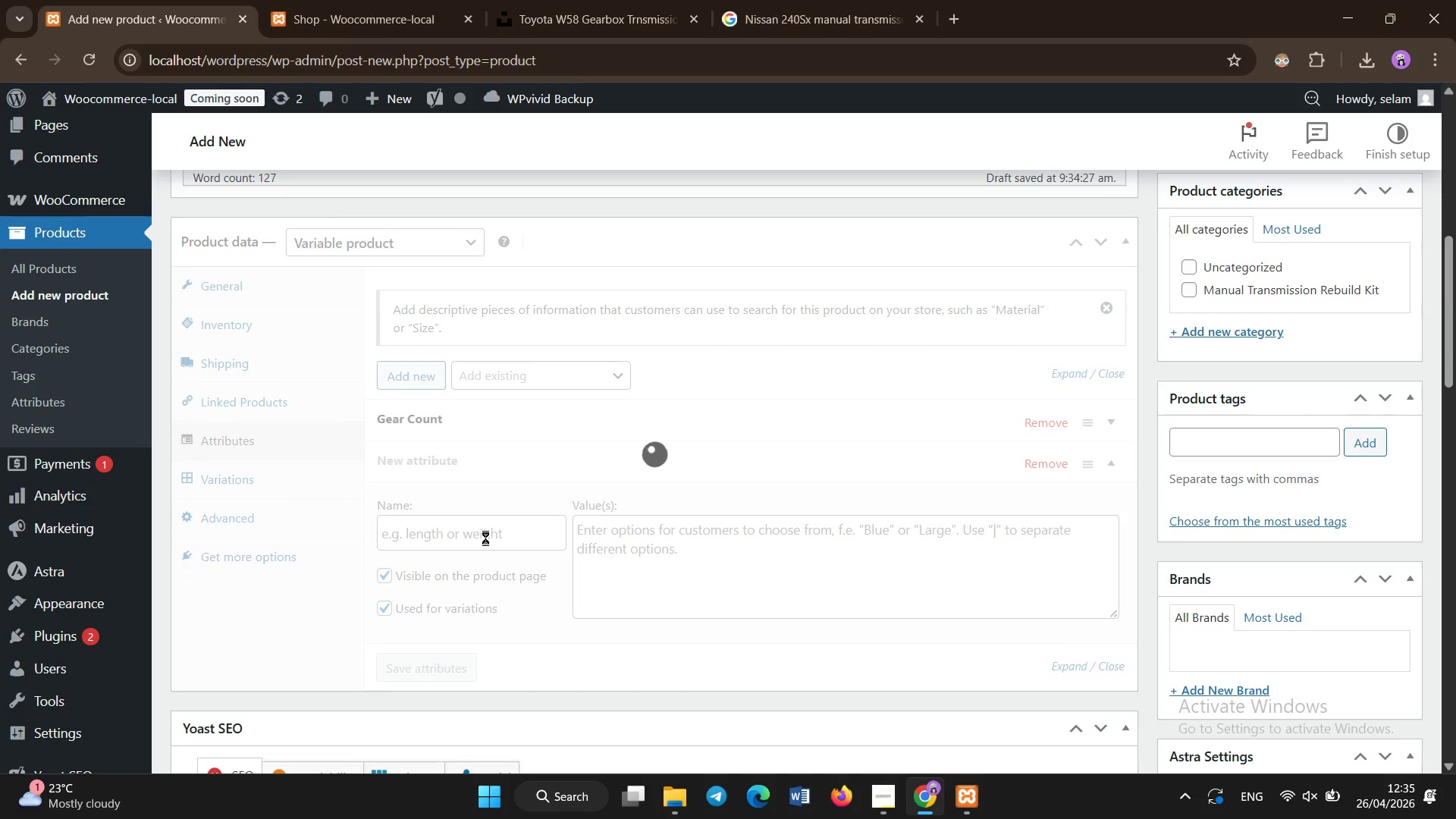 
key(Control+ControlLeft)
 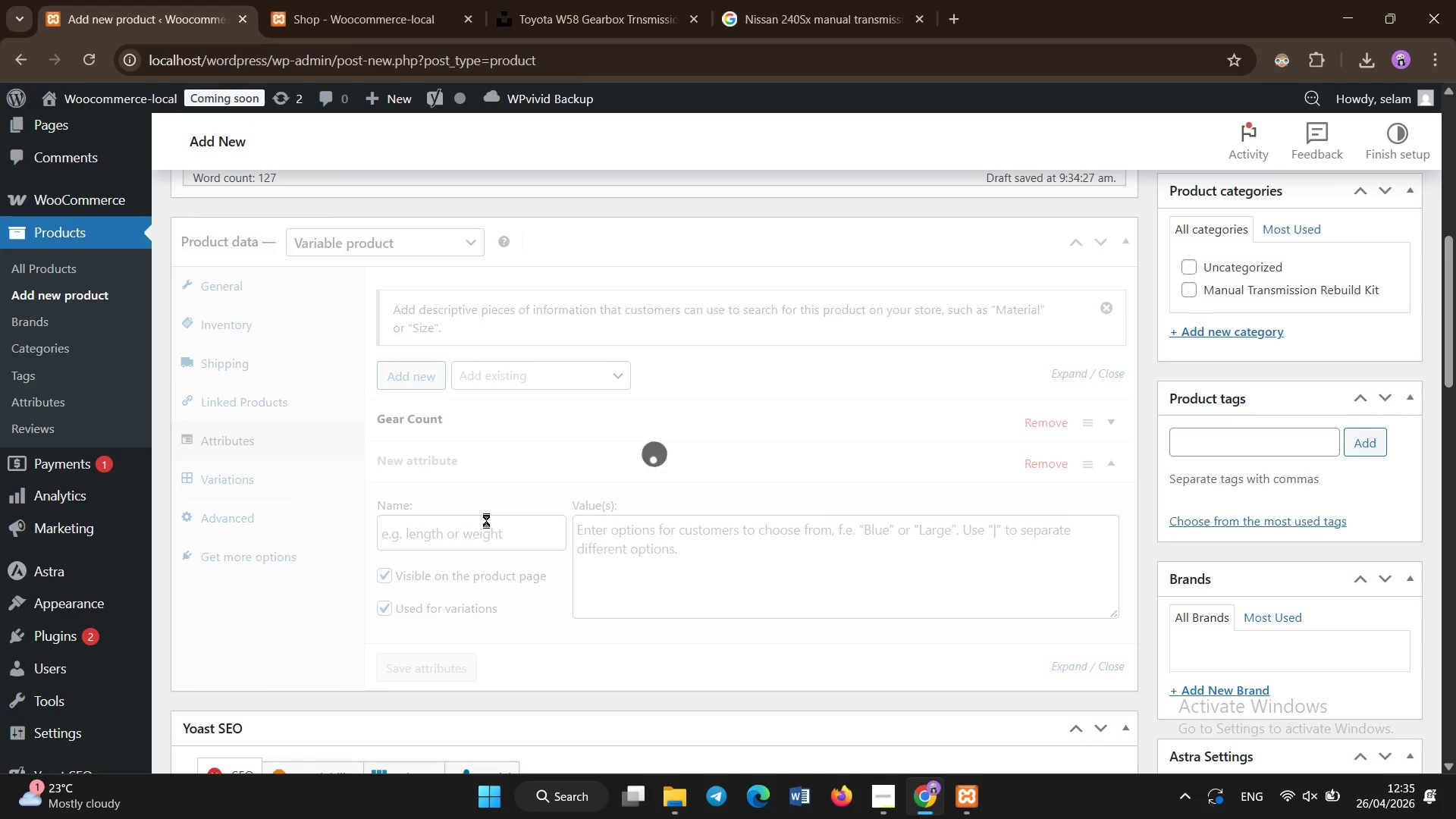 
key(Control+ControlLeft)
 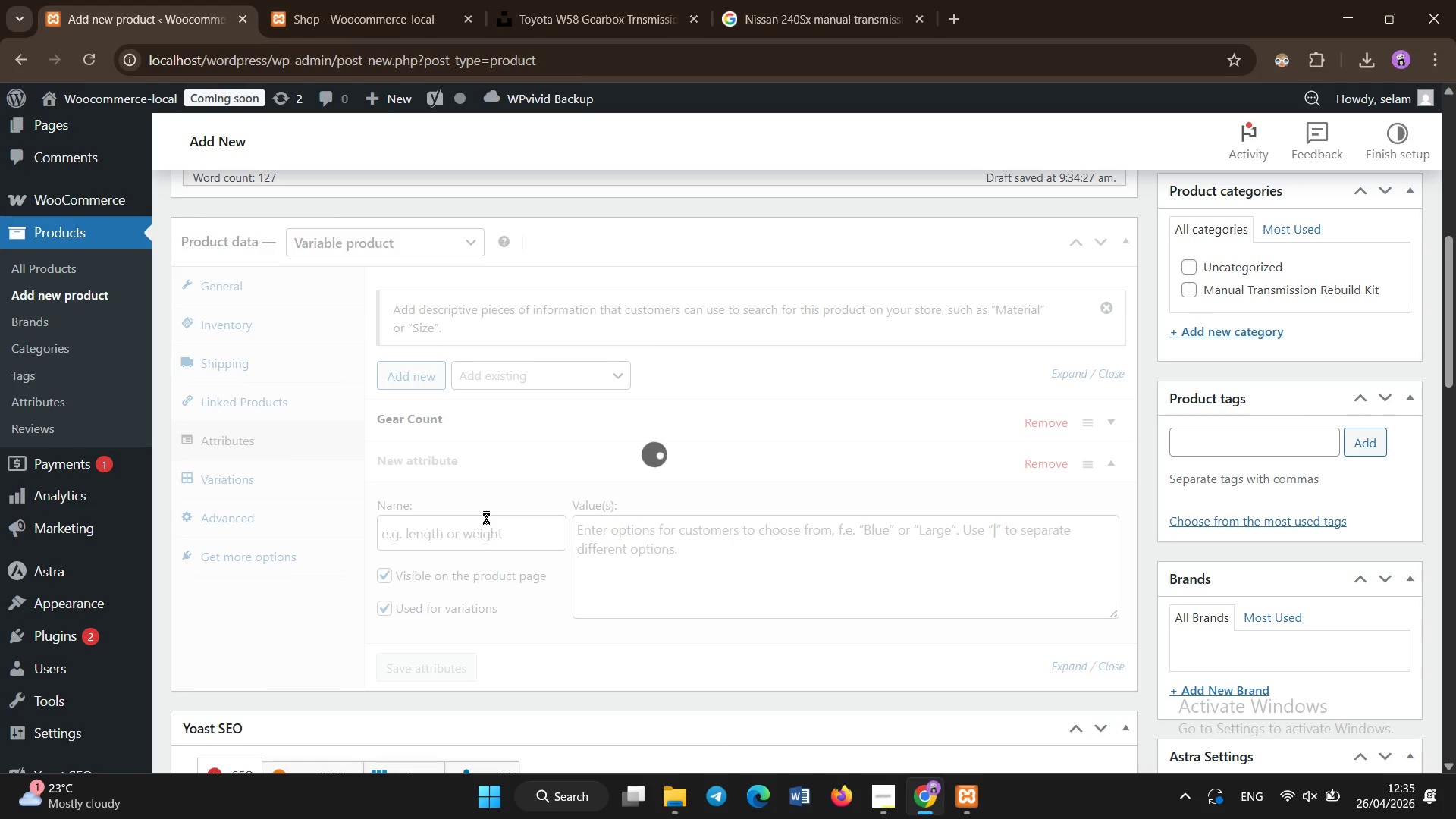 
key(Control+ControlLeft)
 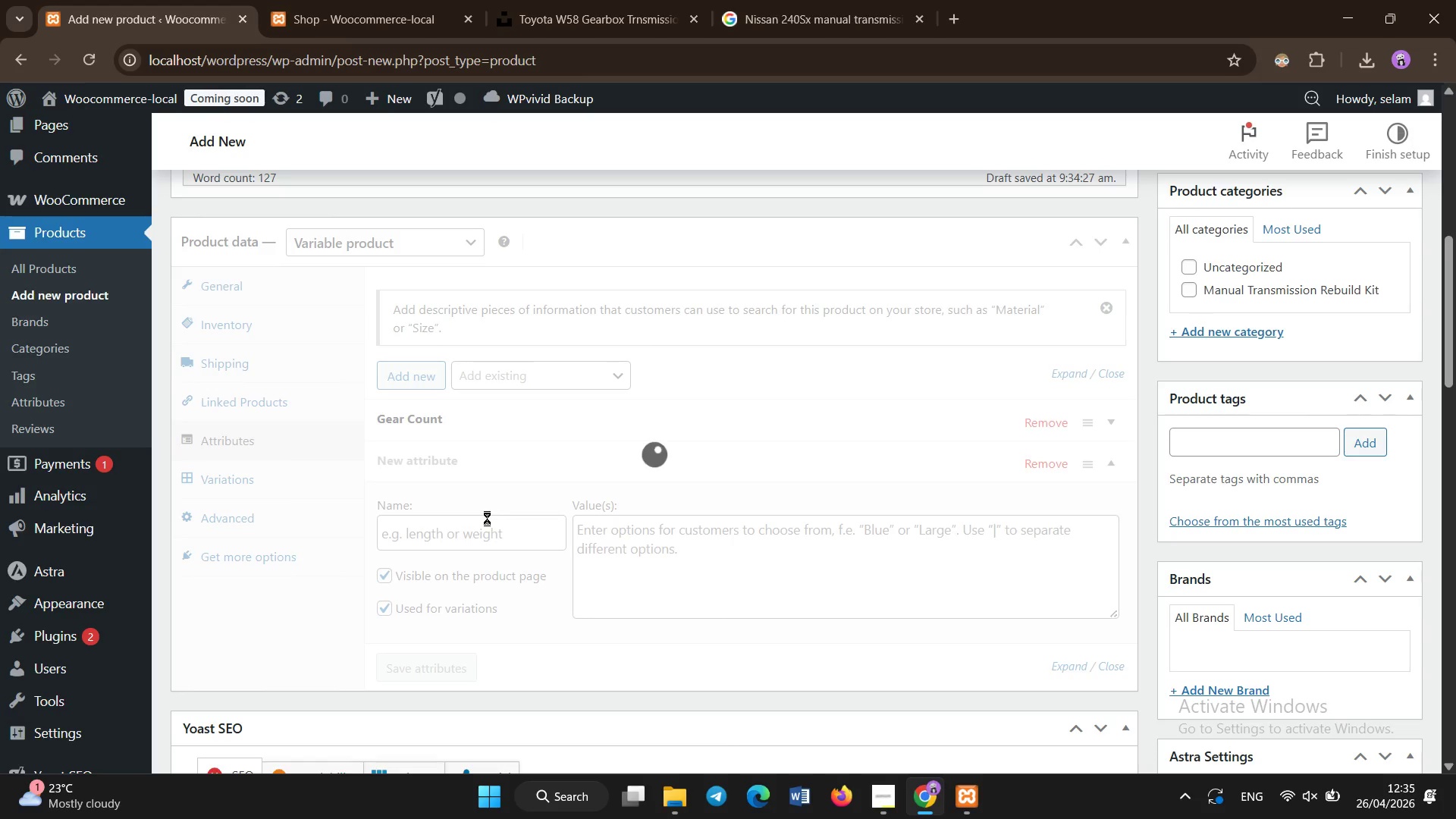 
key(Control+ControlLeft)
 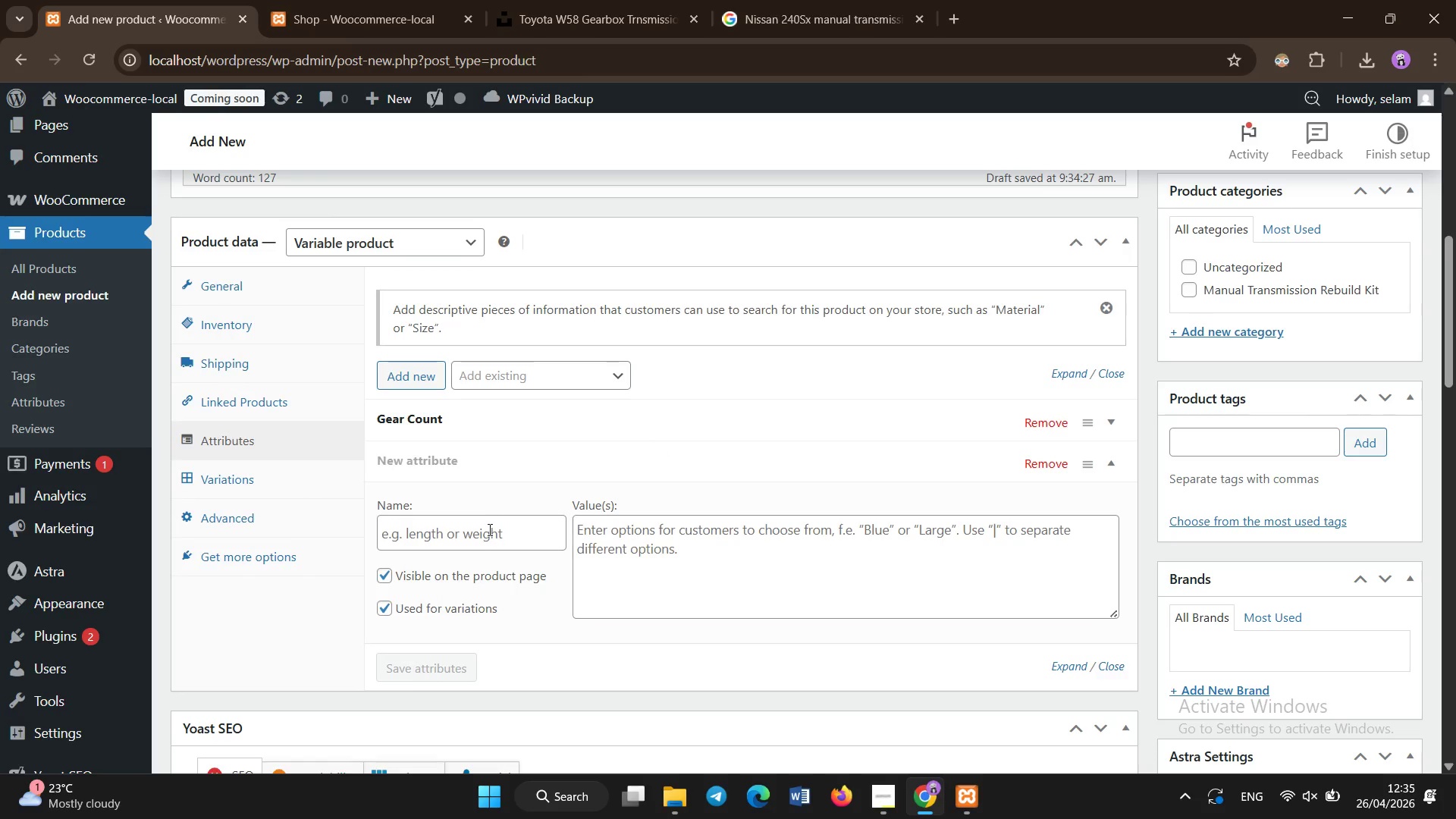 
left_click([490, 530])
 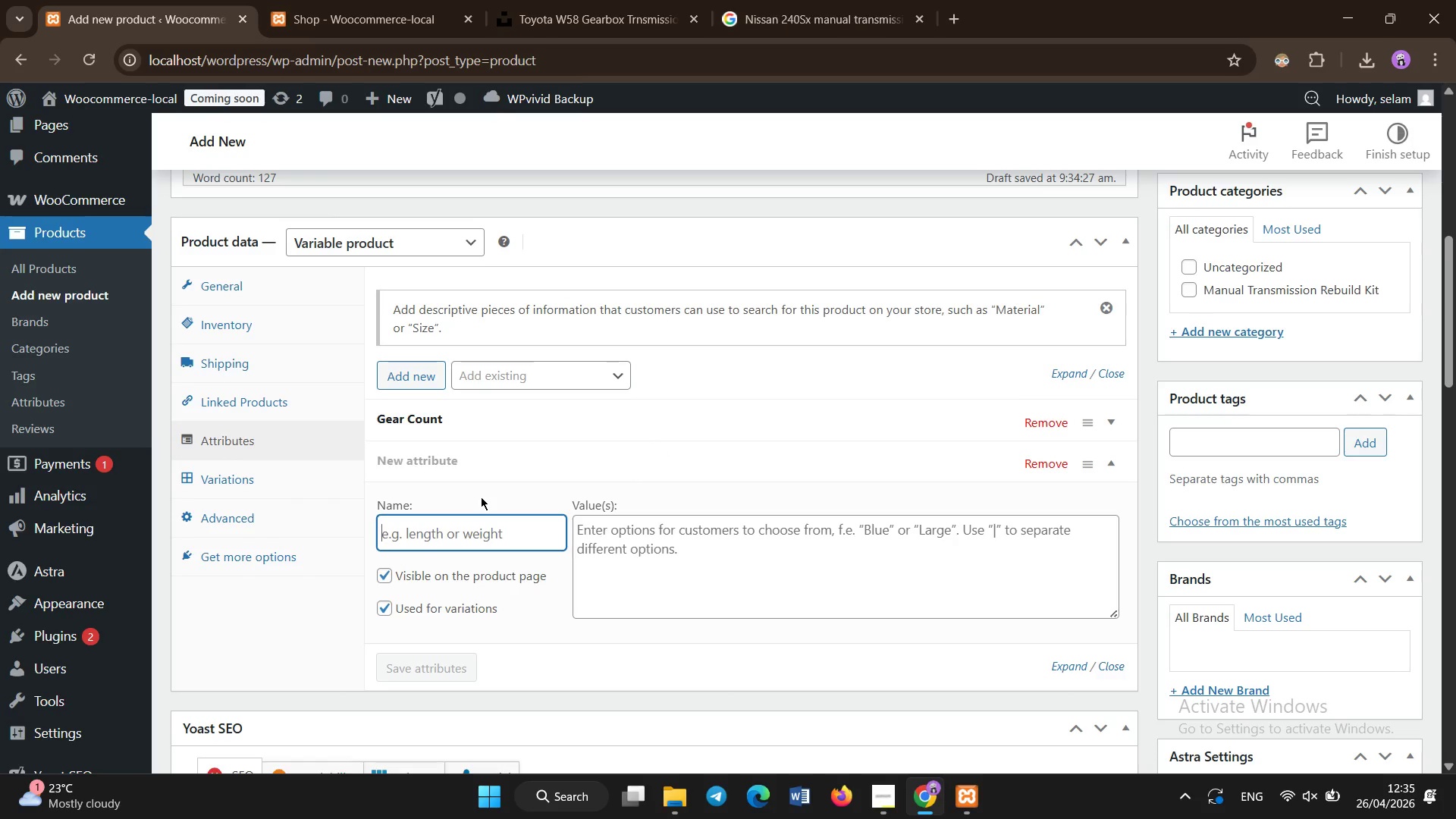 
type(Input Shaft Diameter )
 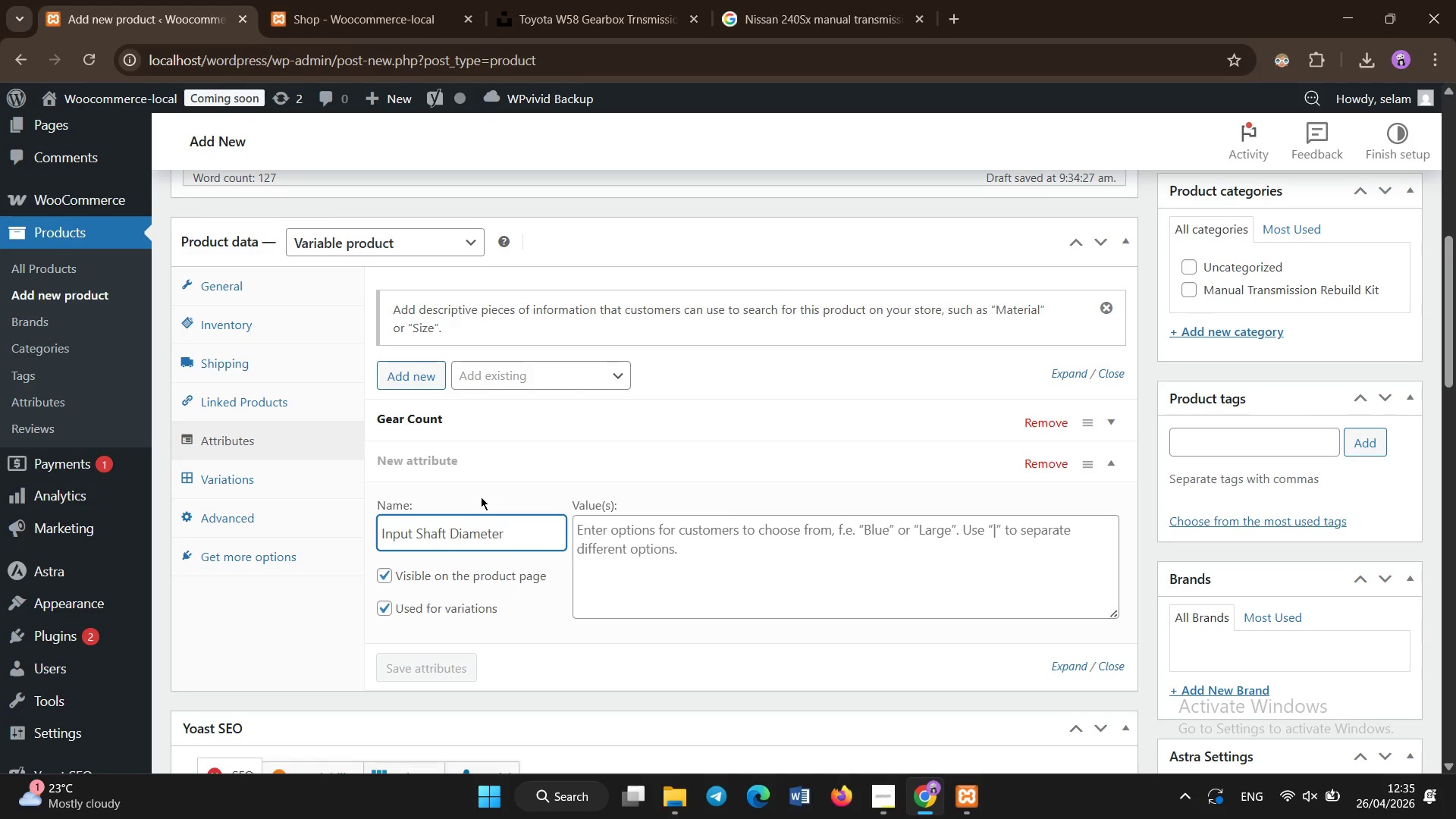 
left_click([615, 569])
 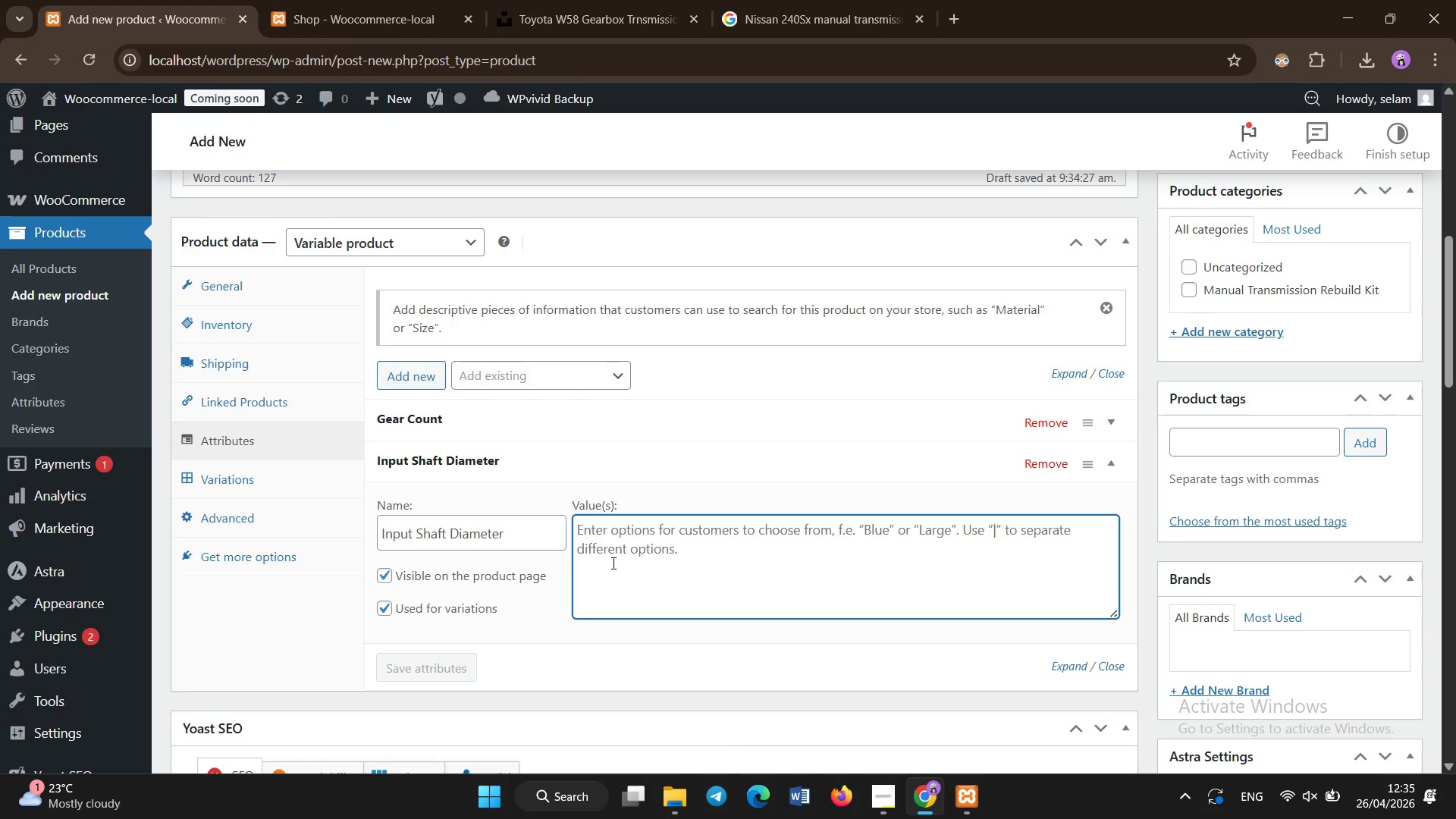 
type(24mm)
 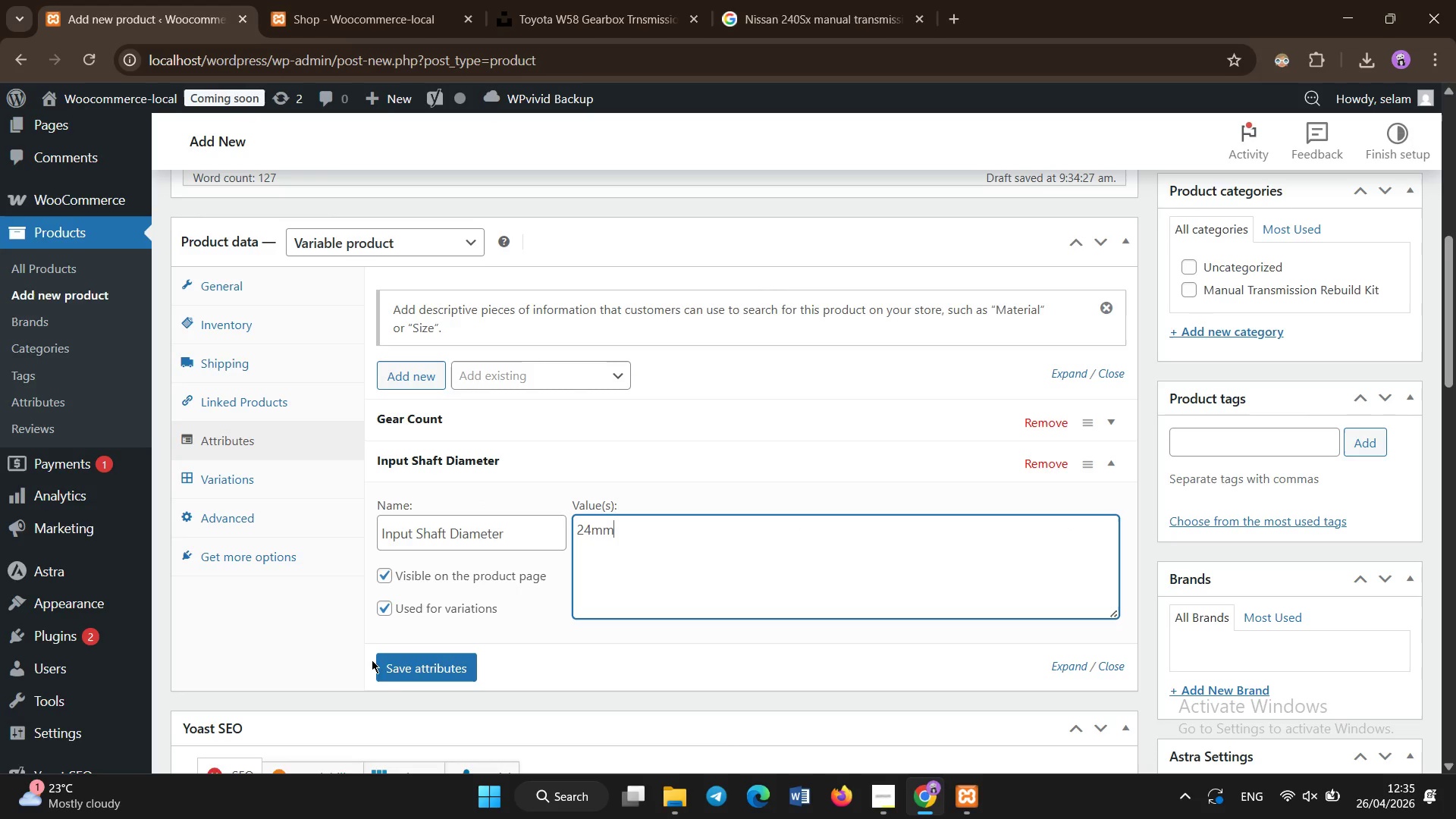 
left_click([403, 667])
 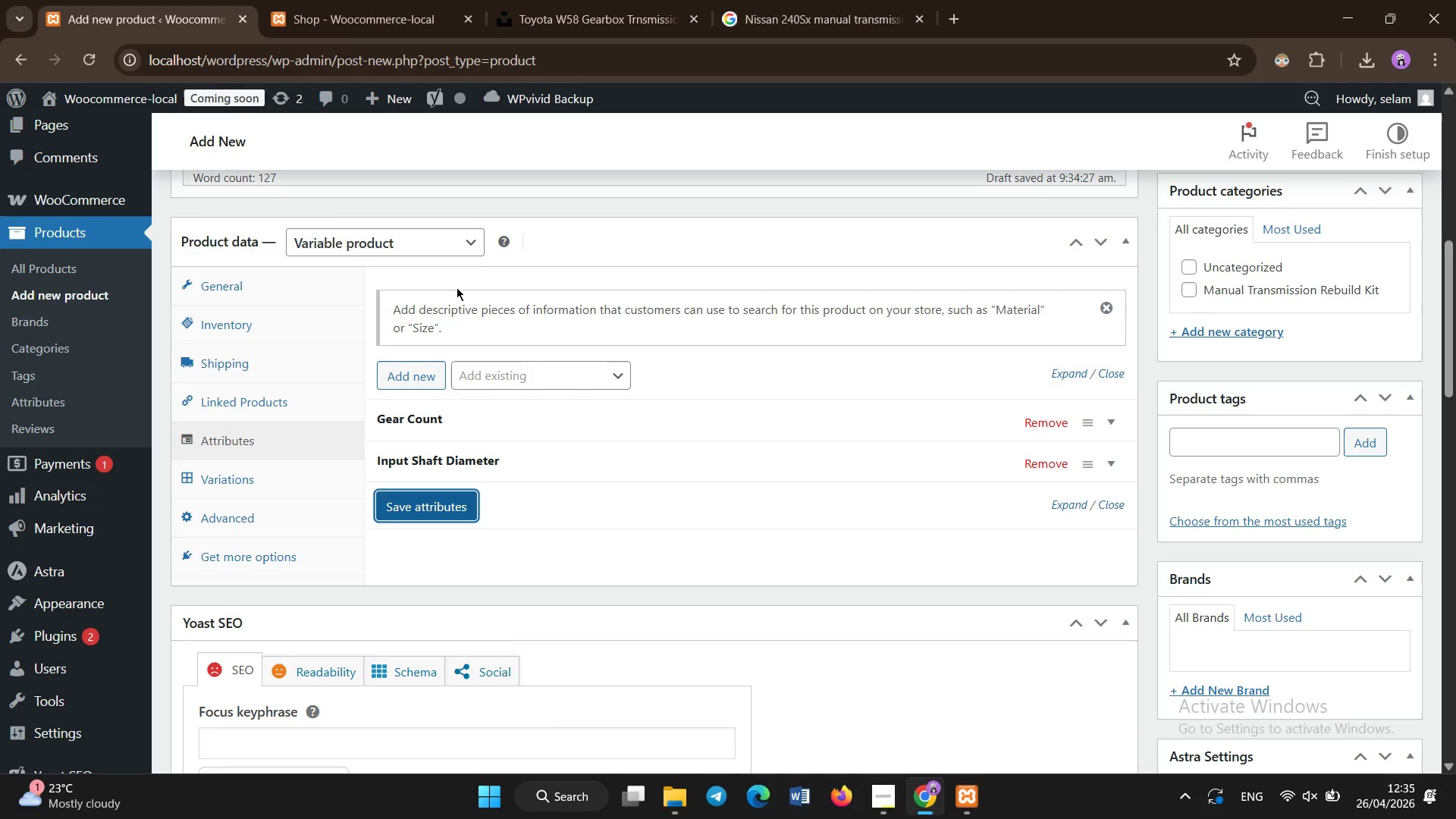 
left_click([402, 382])
 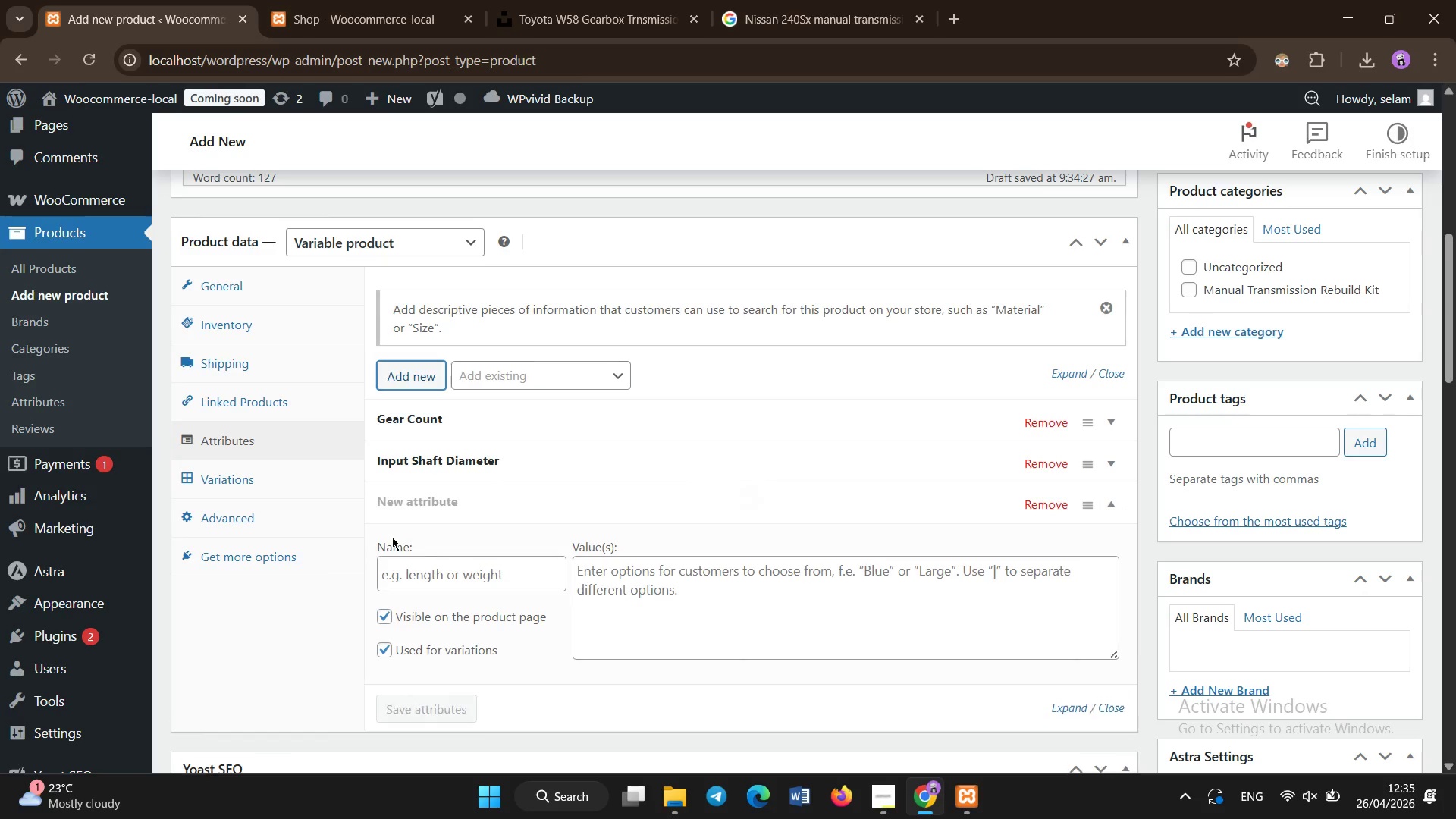 
key(Control+ControlLeft)
 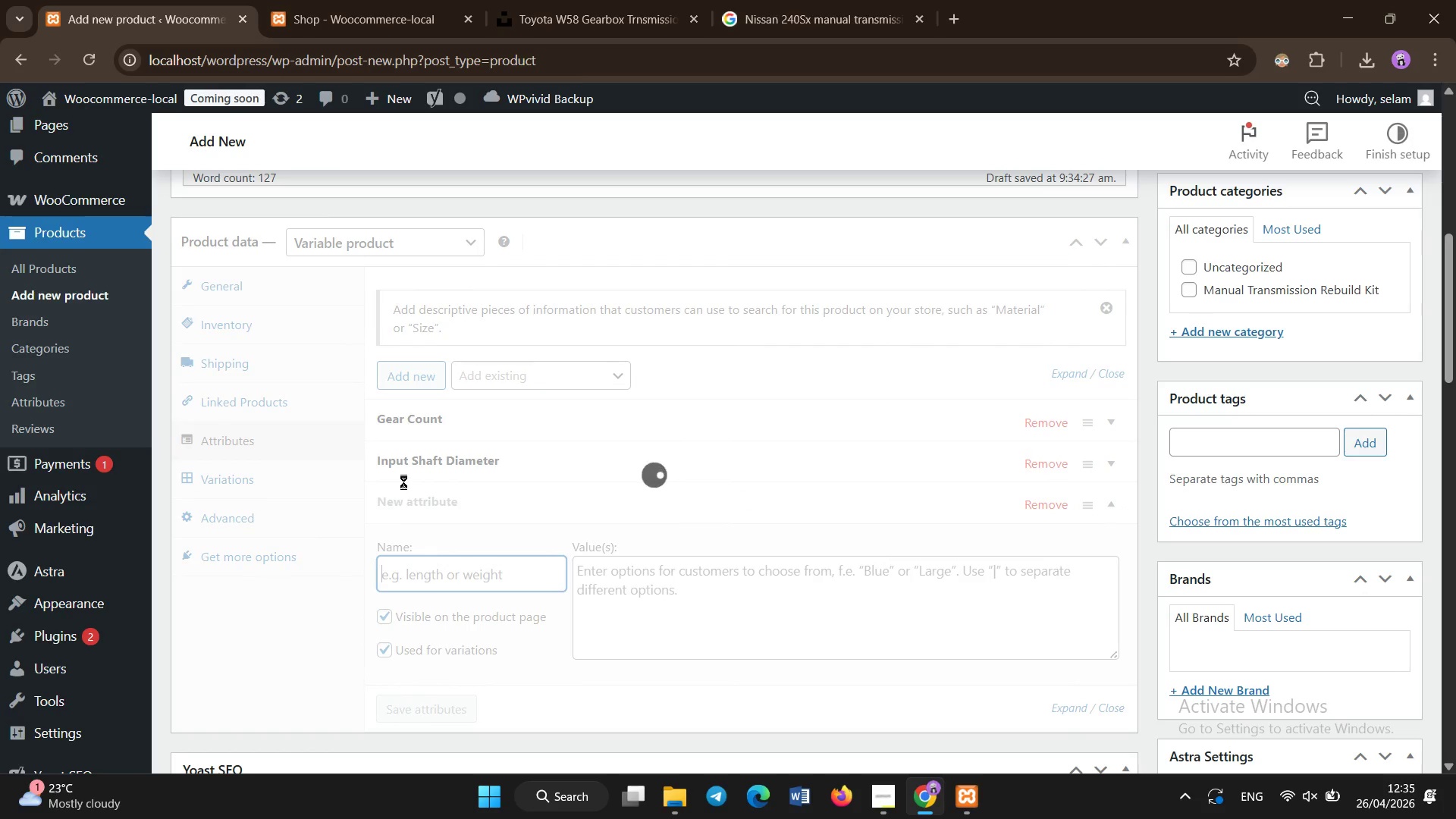 
type(Synchro Material )
 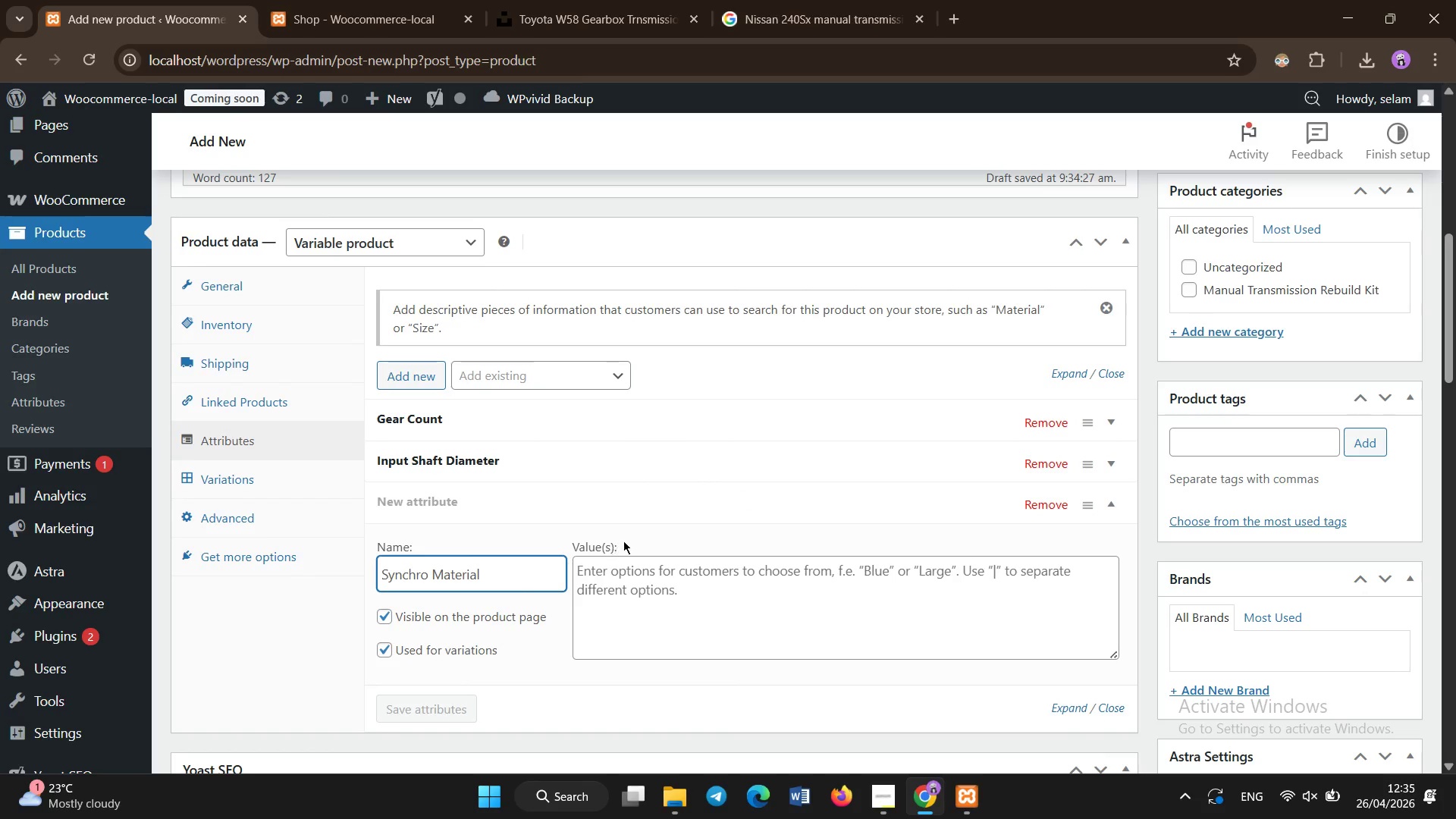 
left_click([638, 586])
 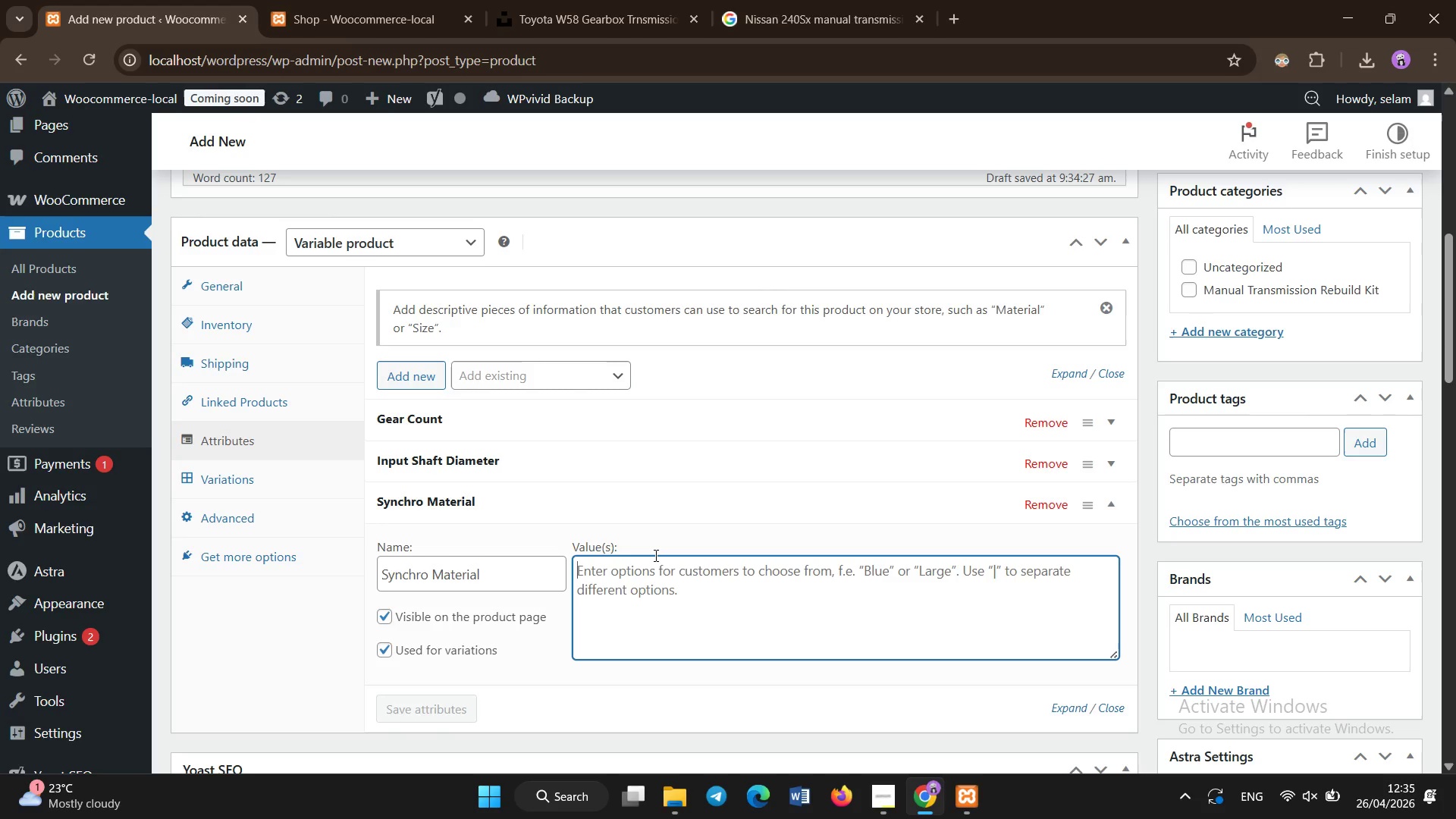 
hold_key(key=ShiftLeft, duration=0.83)
 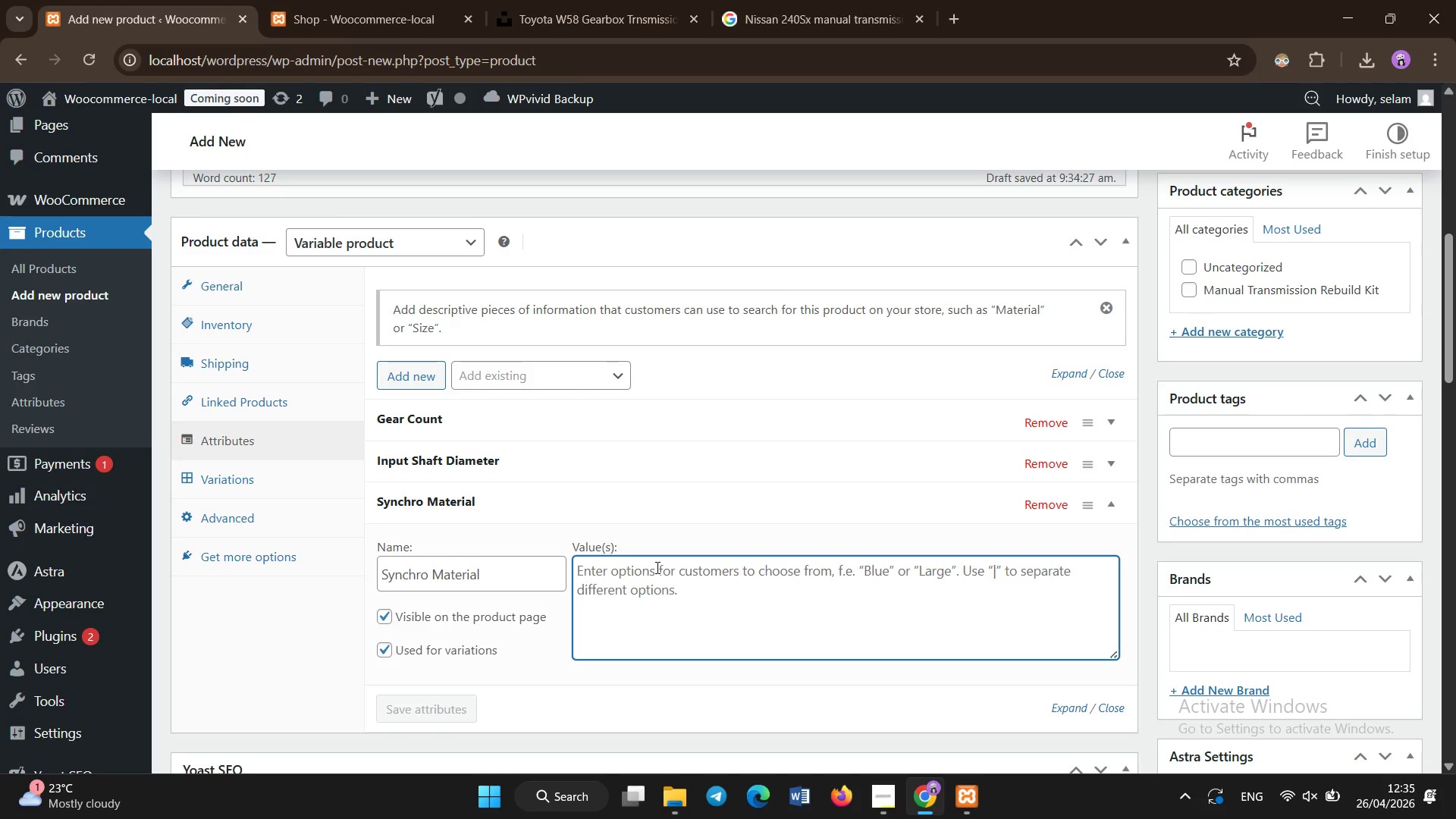 
left_click([654, 589])
 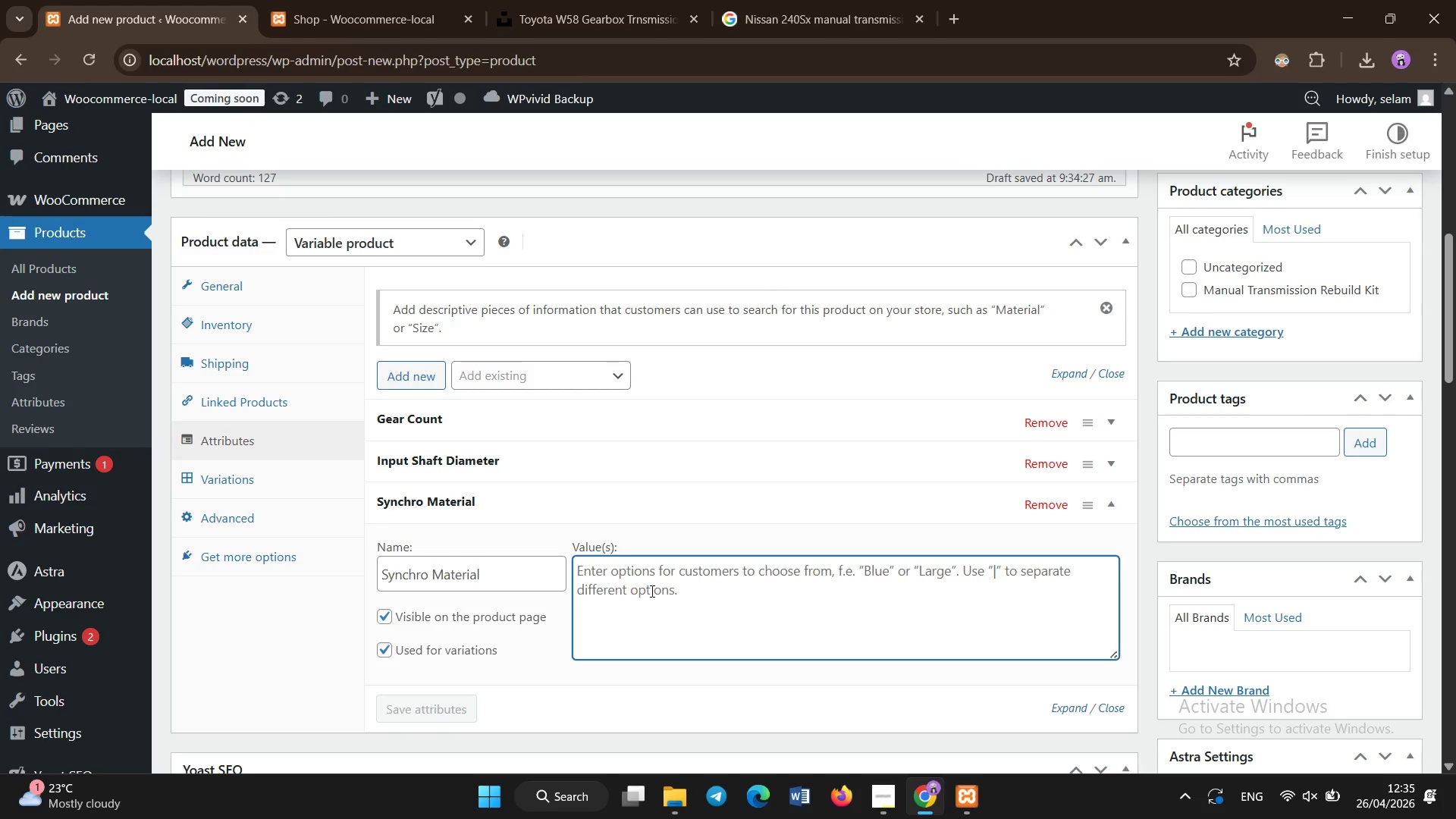 
type(Street performance \ Track Pro)
 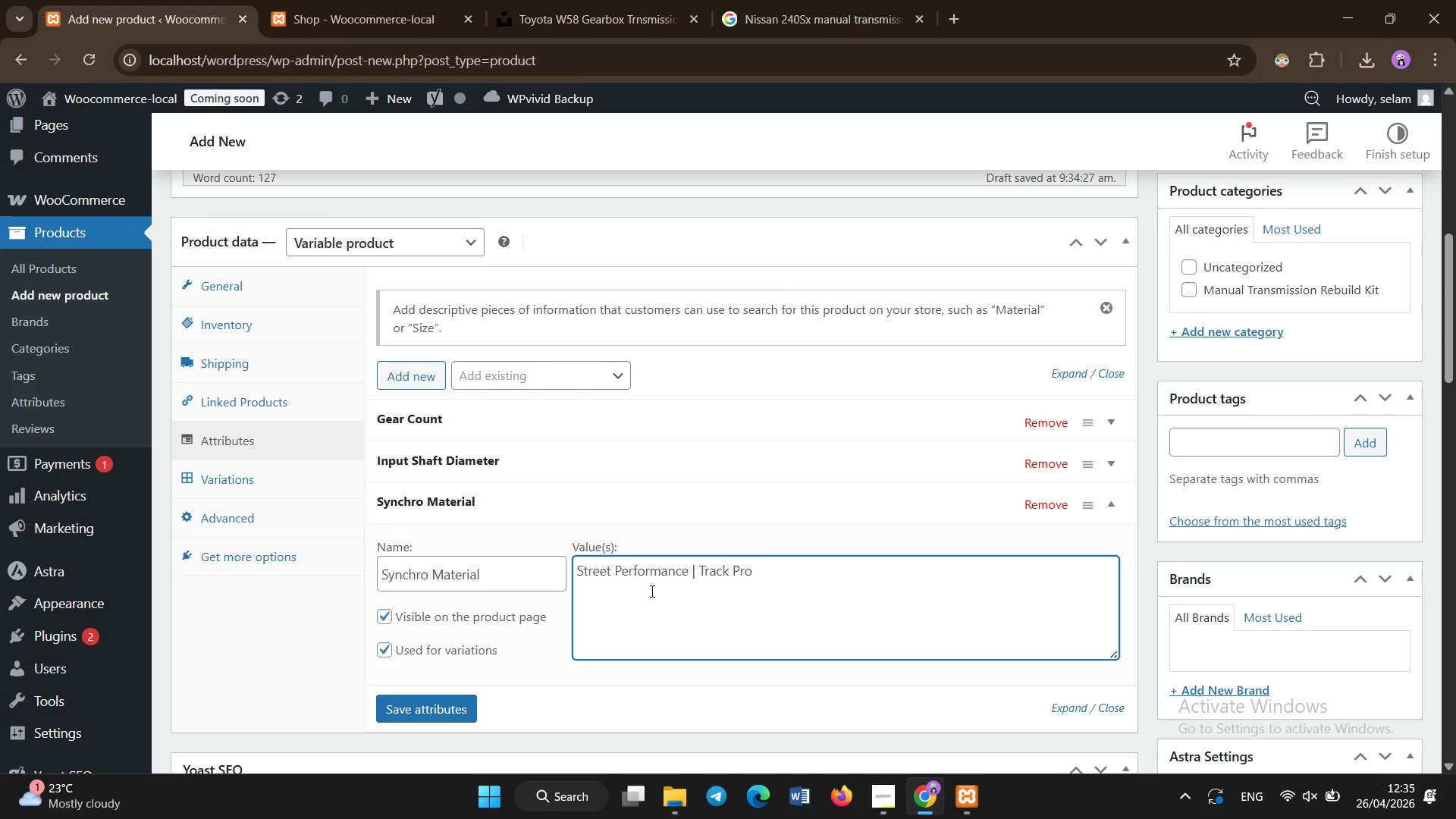 
left_click([458, 703])
 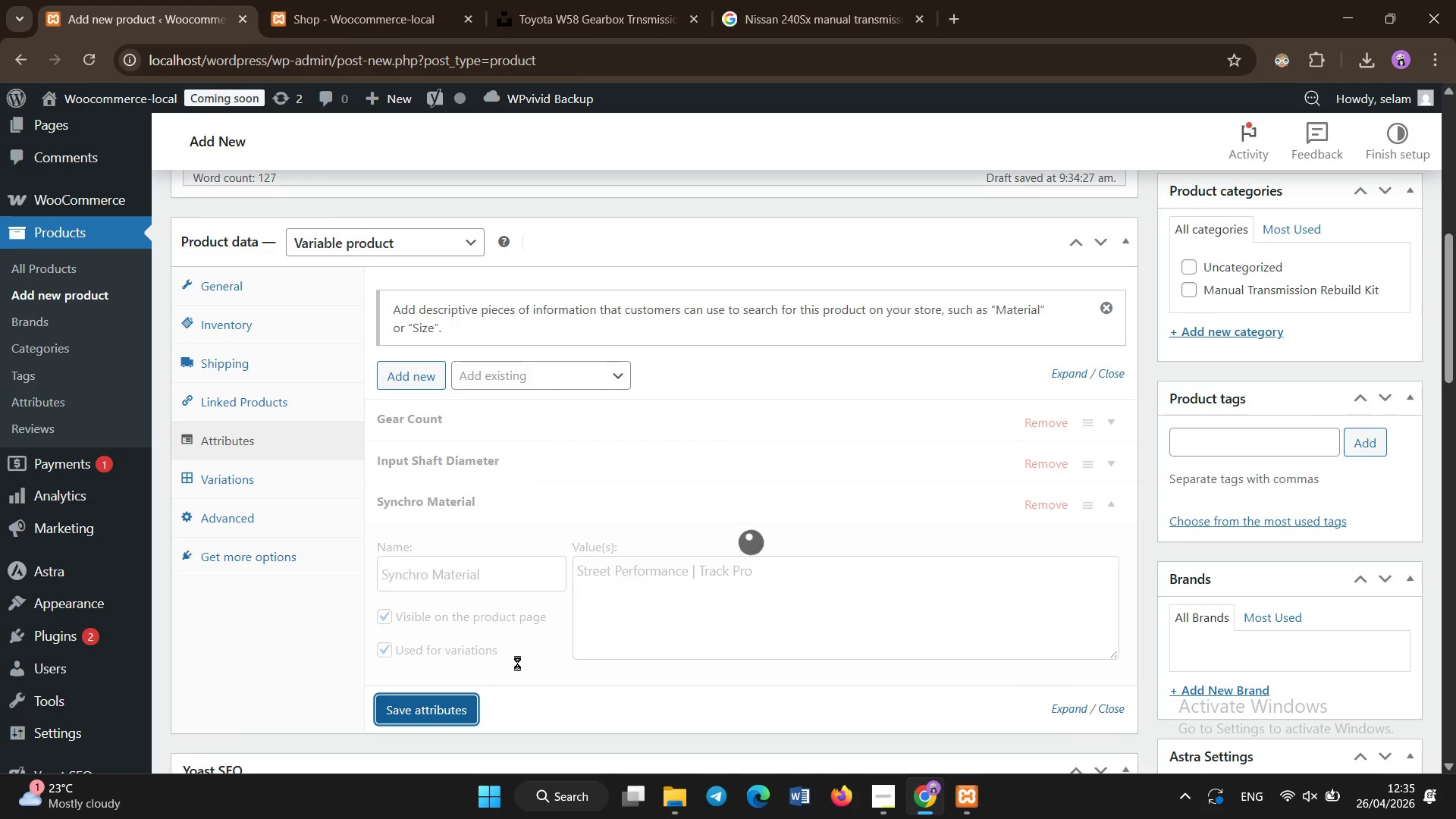 
mouse_move([522, 651])
 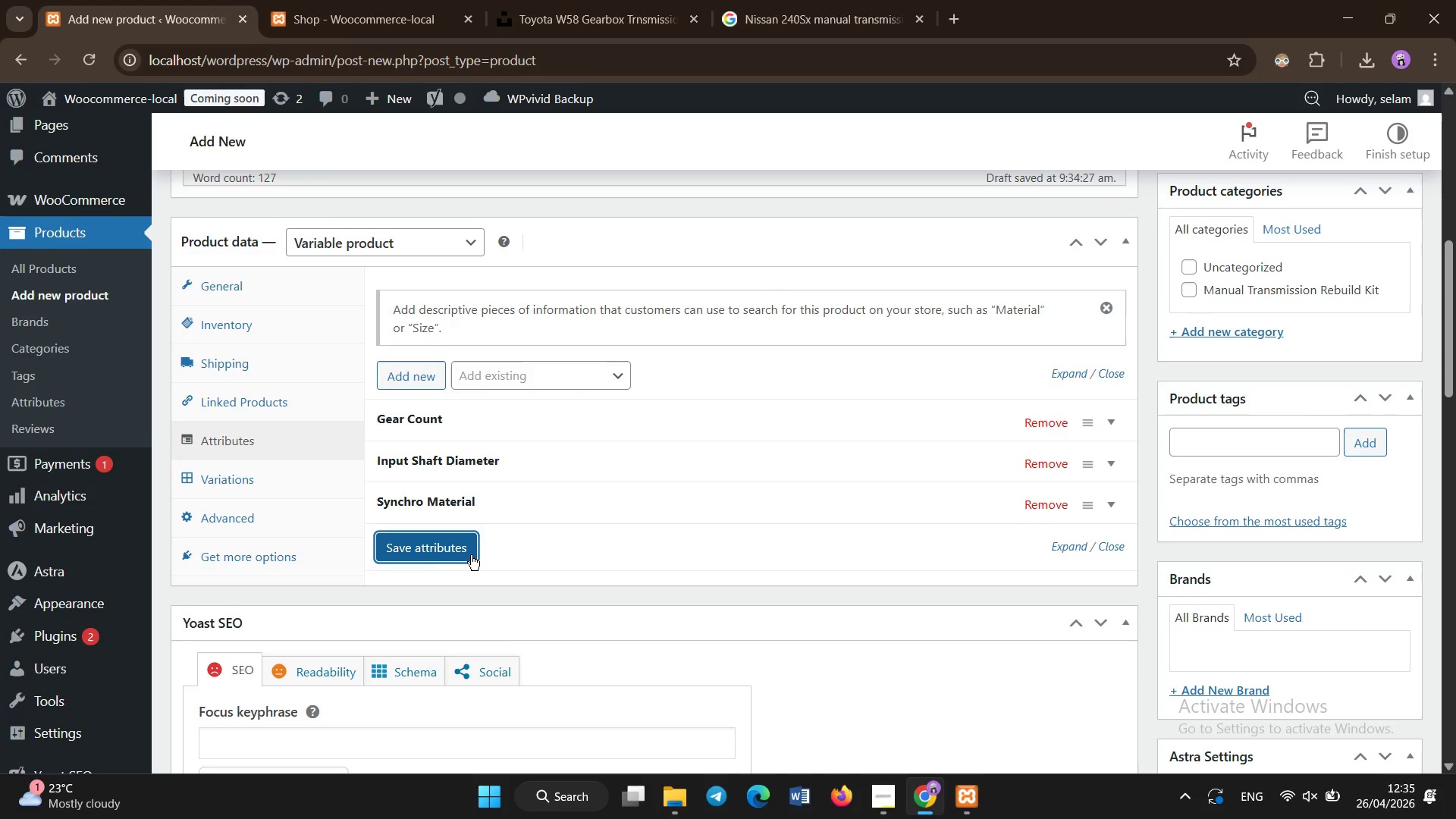 
left_click([471, 555])
 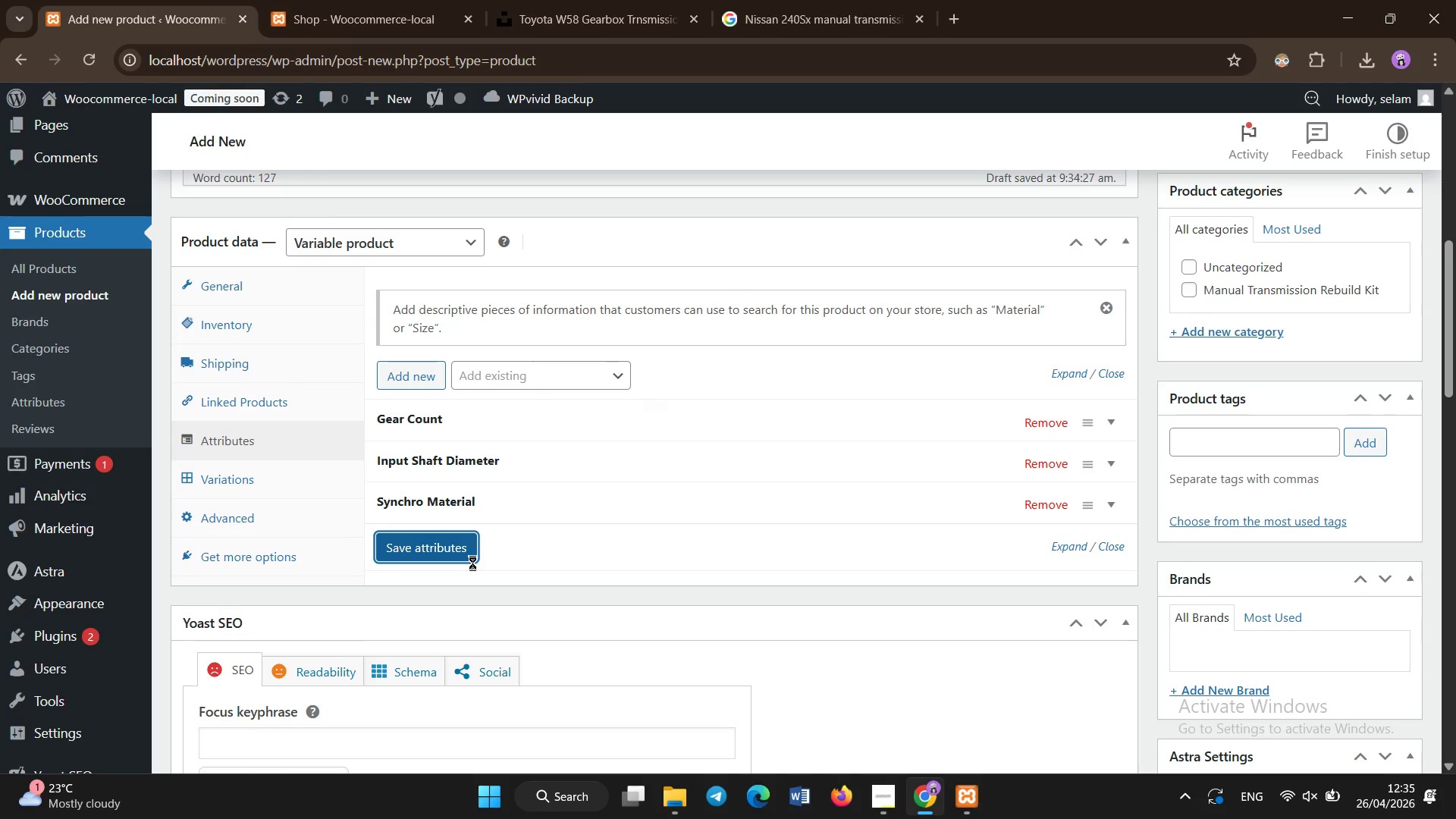 
wait(10.45)
 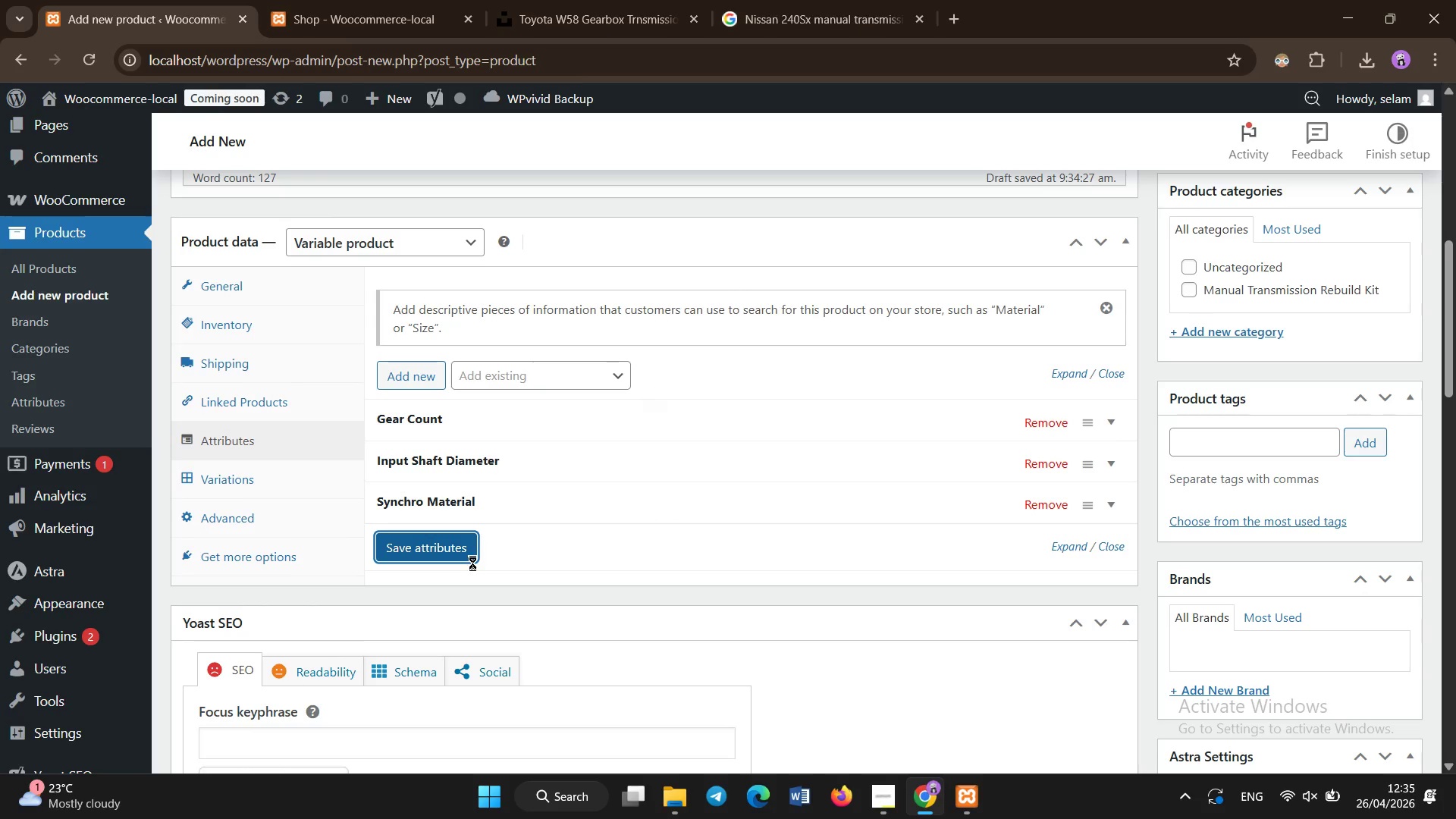 
left_click([303, 470])
 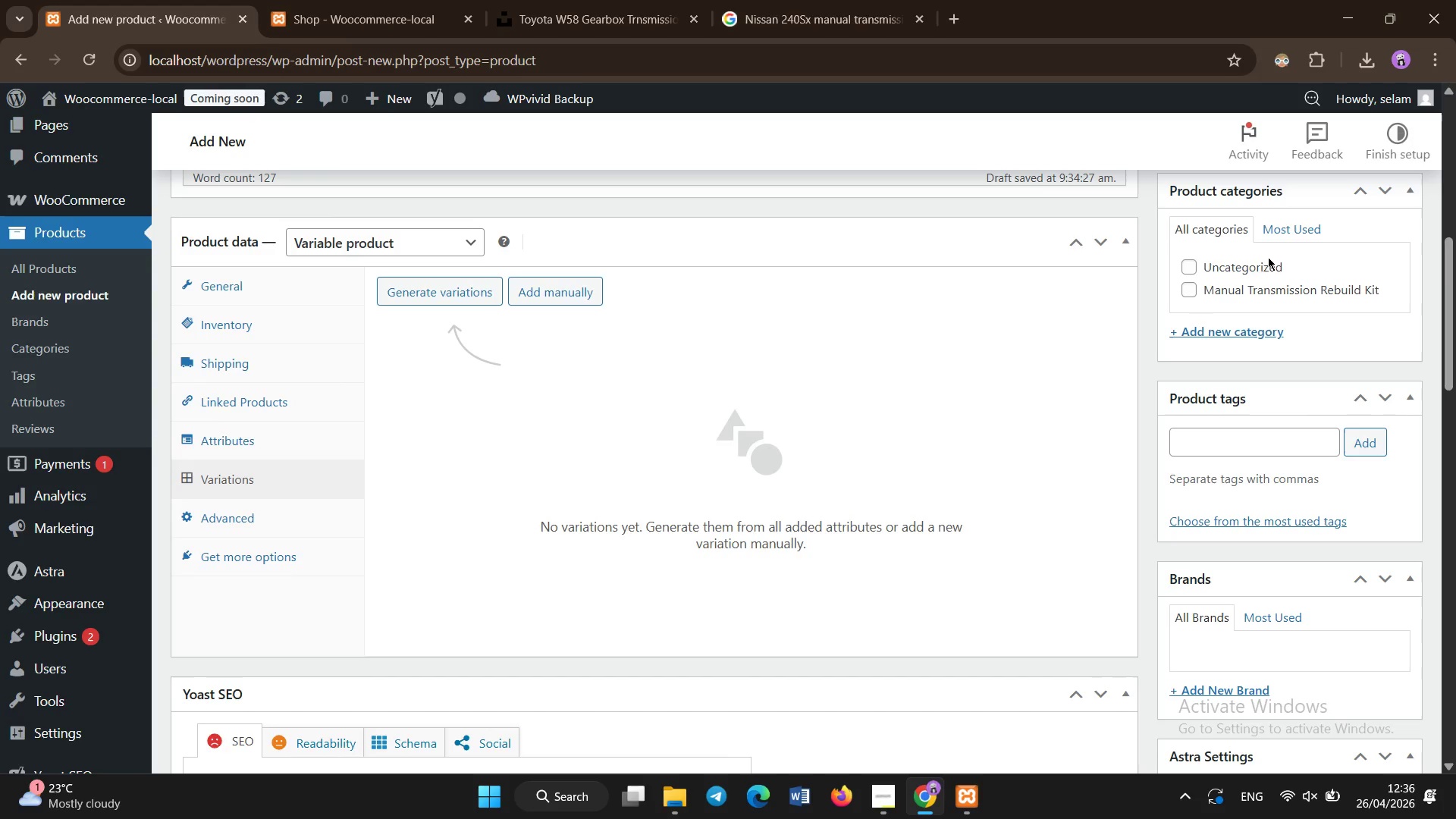 
left_click([1250, 291])
 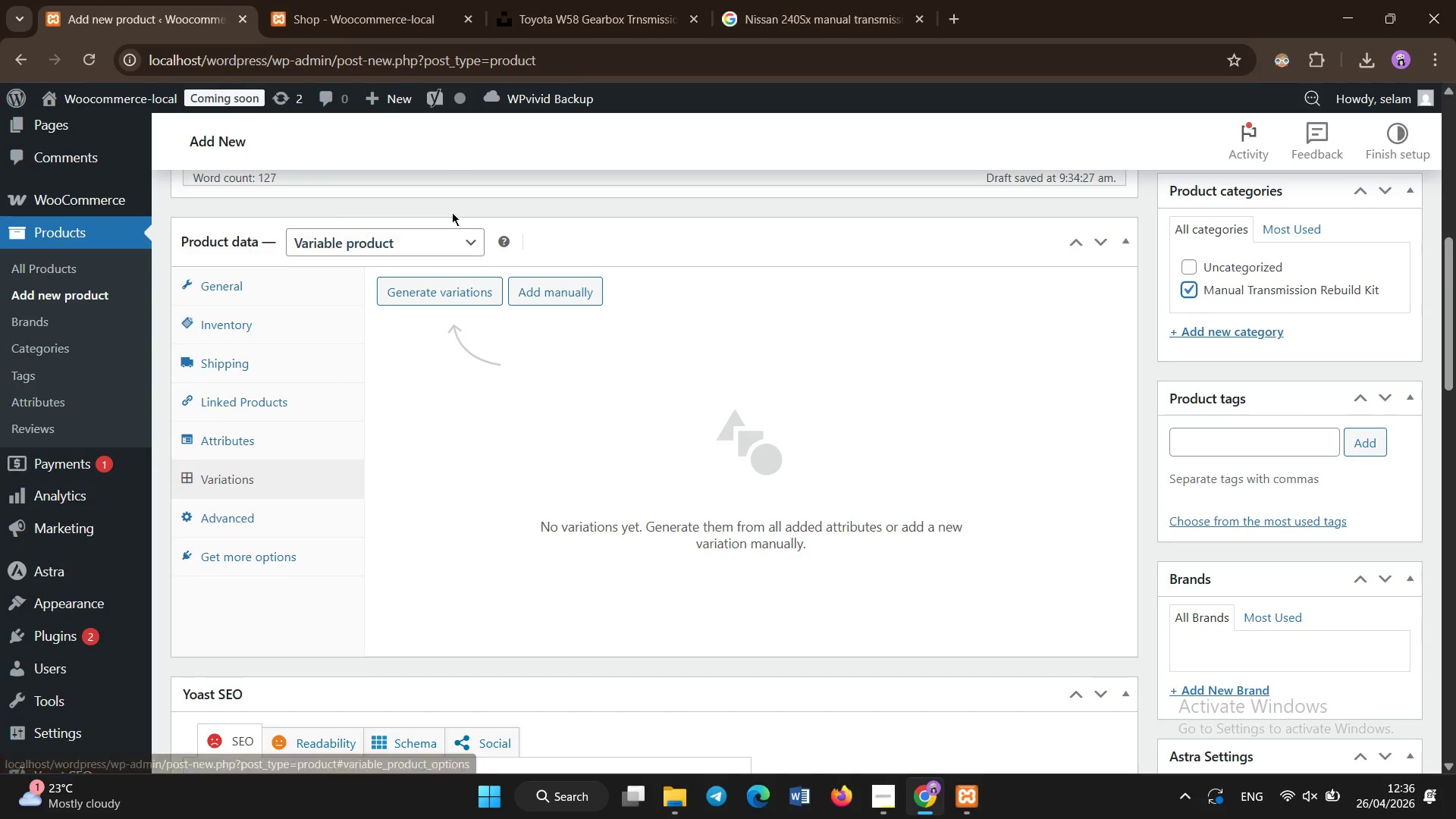 
left_click([465, 292])
 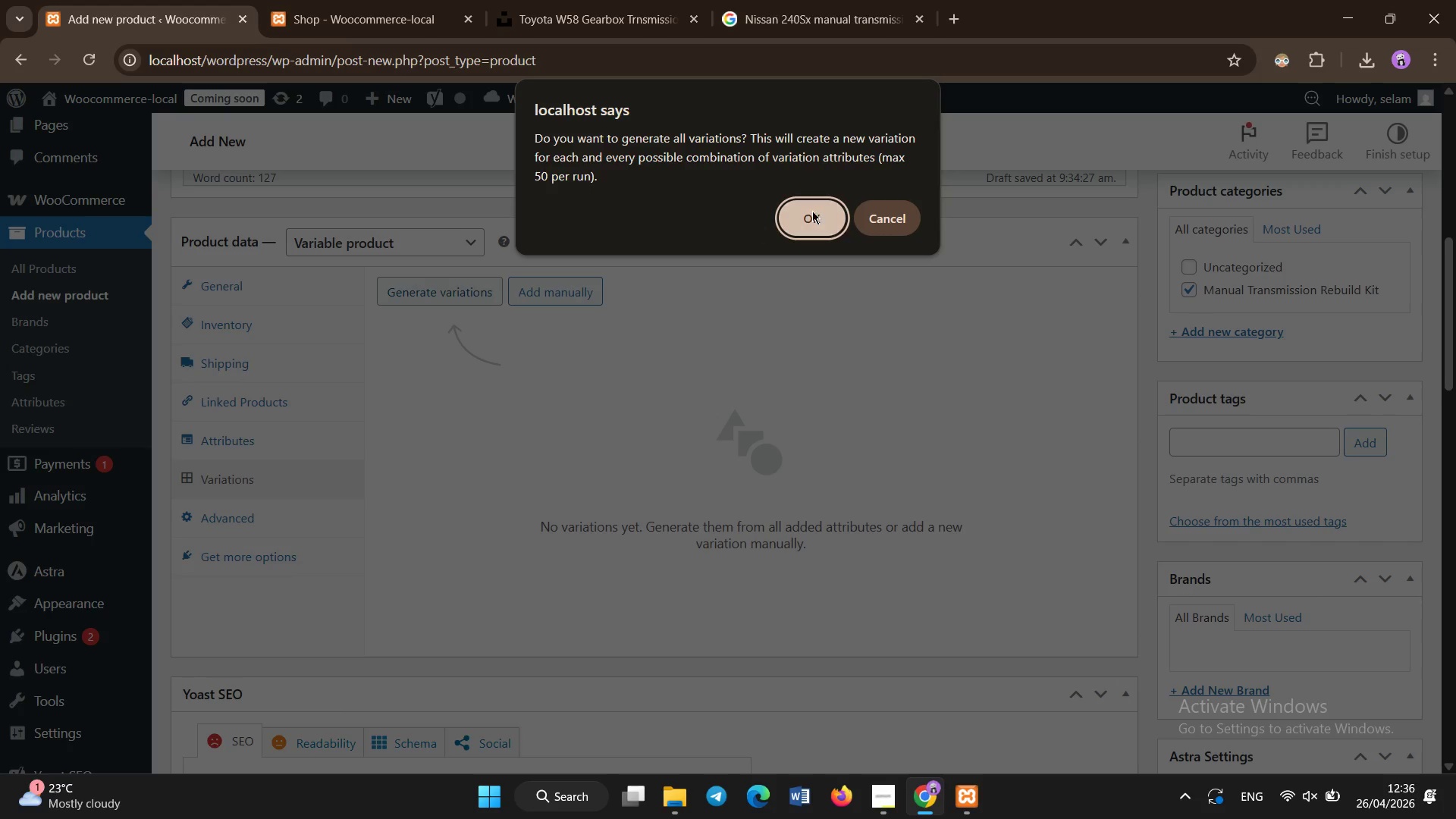 
left_click([812, 211])
 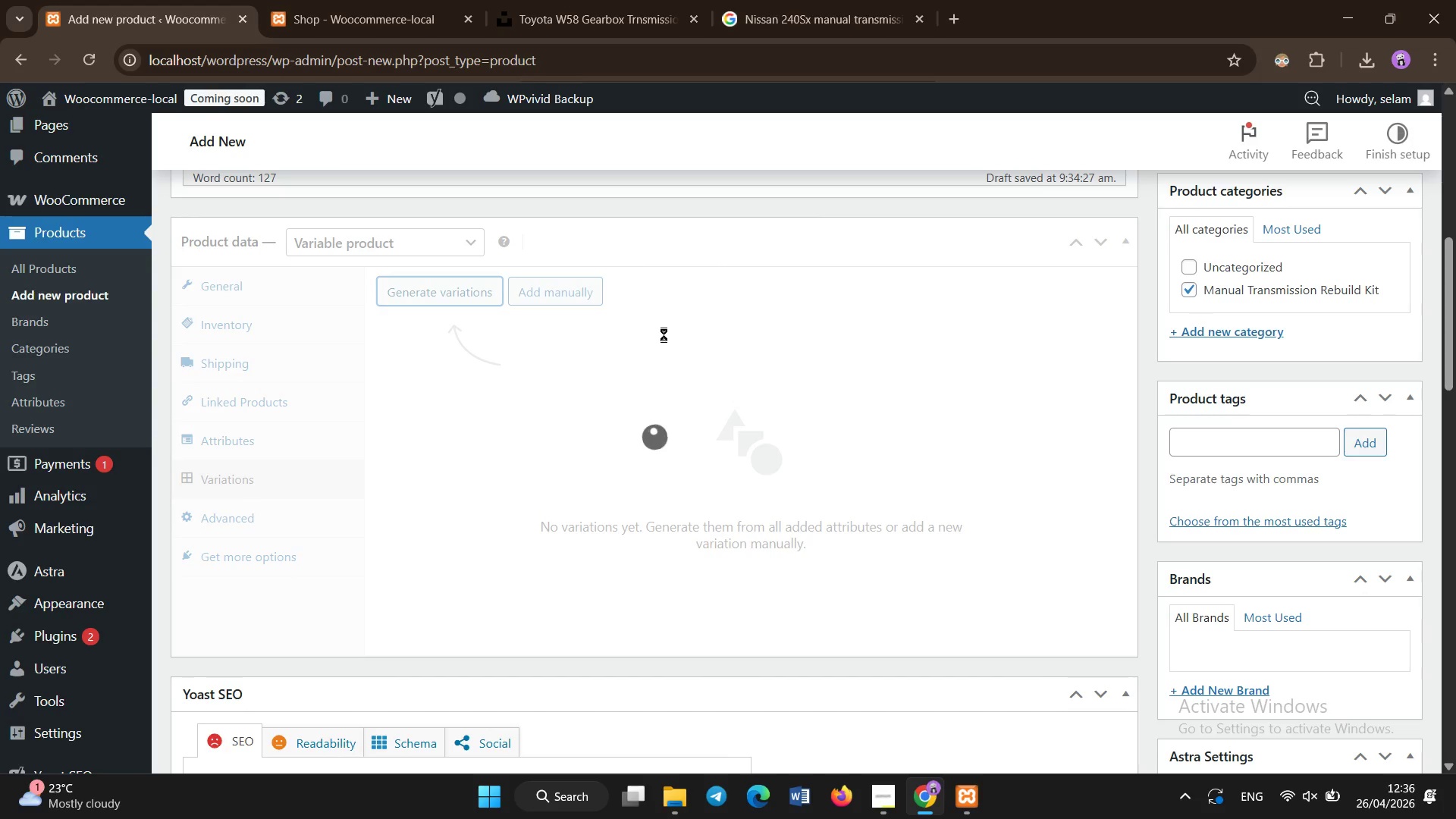 
scroll: coordinate [668, 328], scroll_direction: down, amount: 13.0
 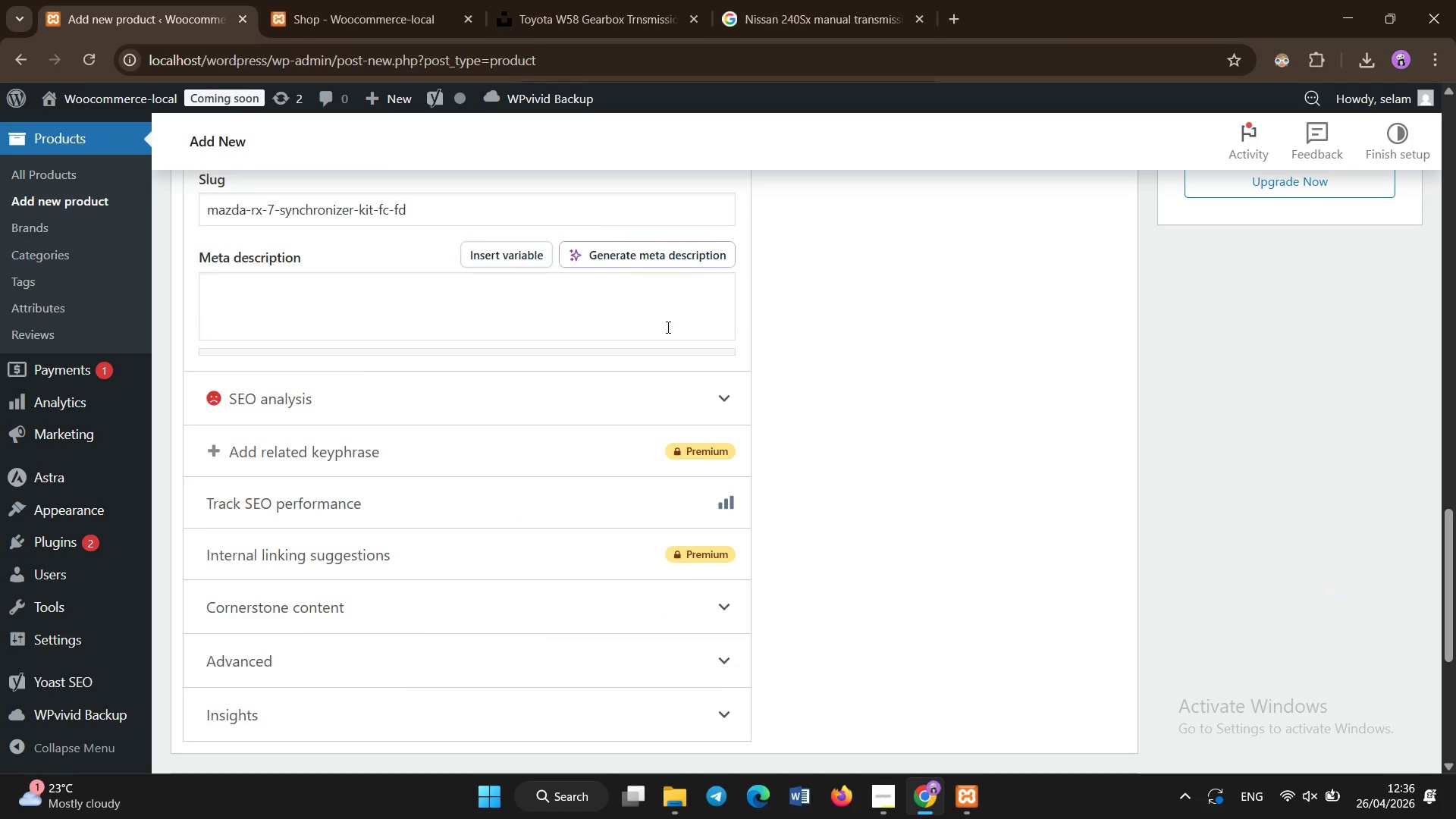 
scroll: coordinate [668, 328], scroll_direction: up, amount: 6.0
 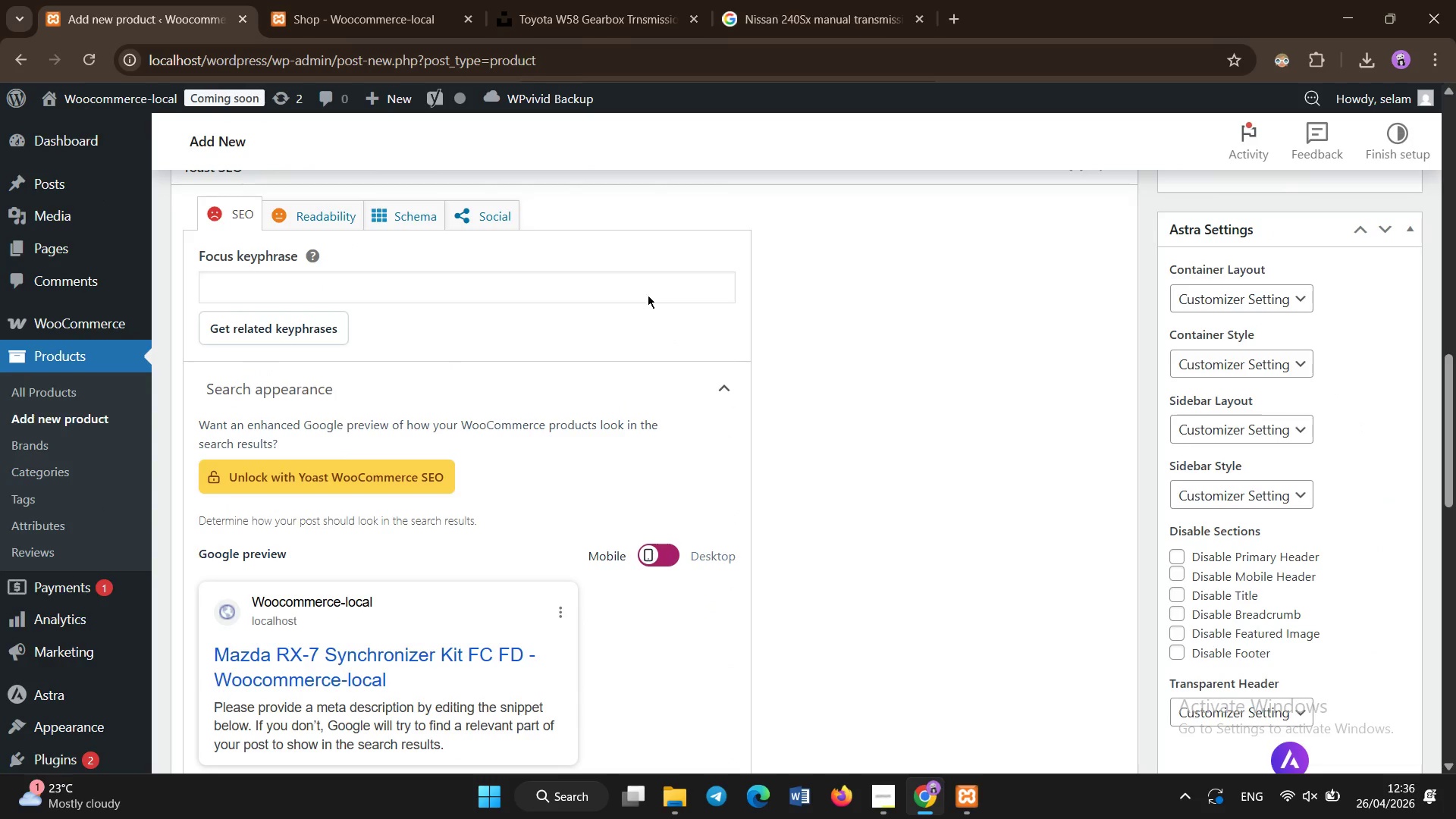 
left_click([645, 285])
 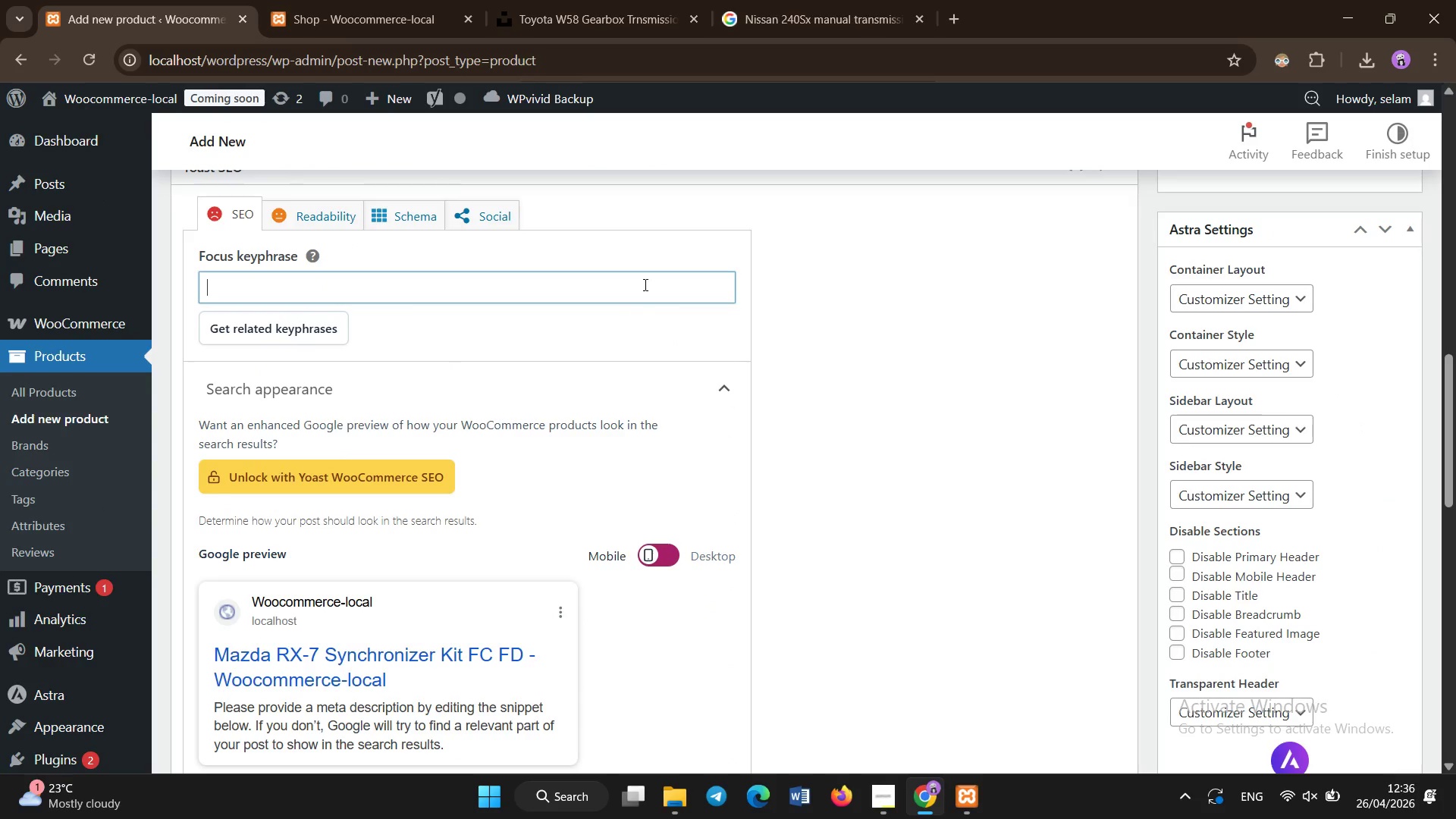 
type(mAza)
key(Backspace)
type(da RX-7 Rebuild Kit)
 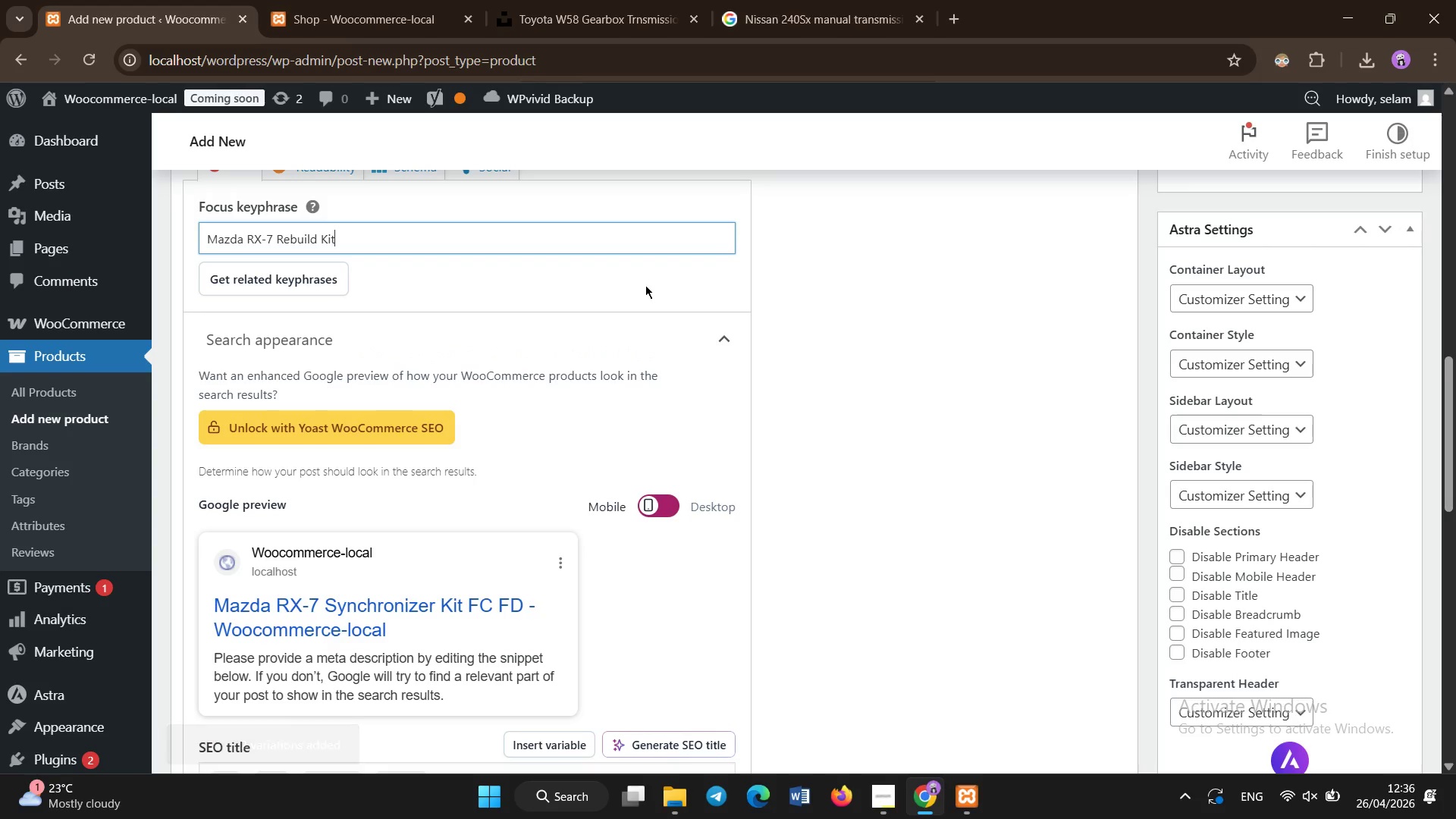 
scroll: coordinate [645, 285], scroll_direction: up, amount: 6.0
 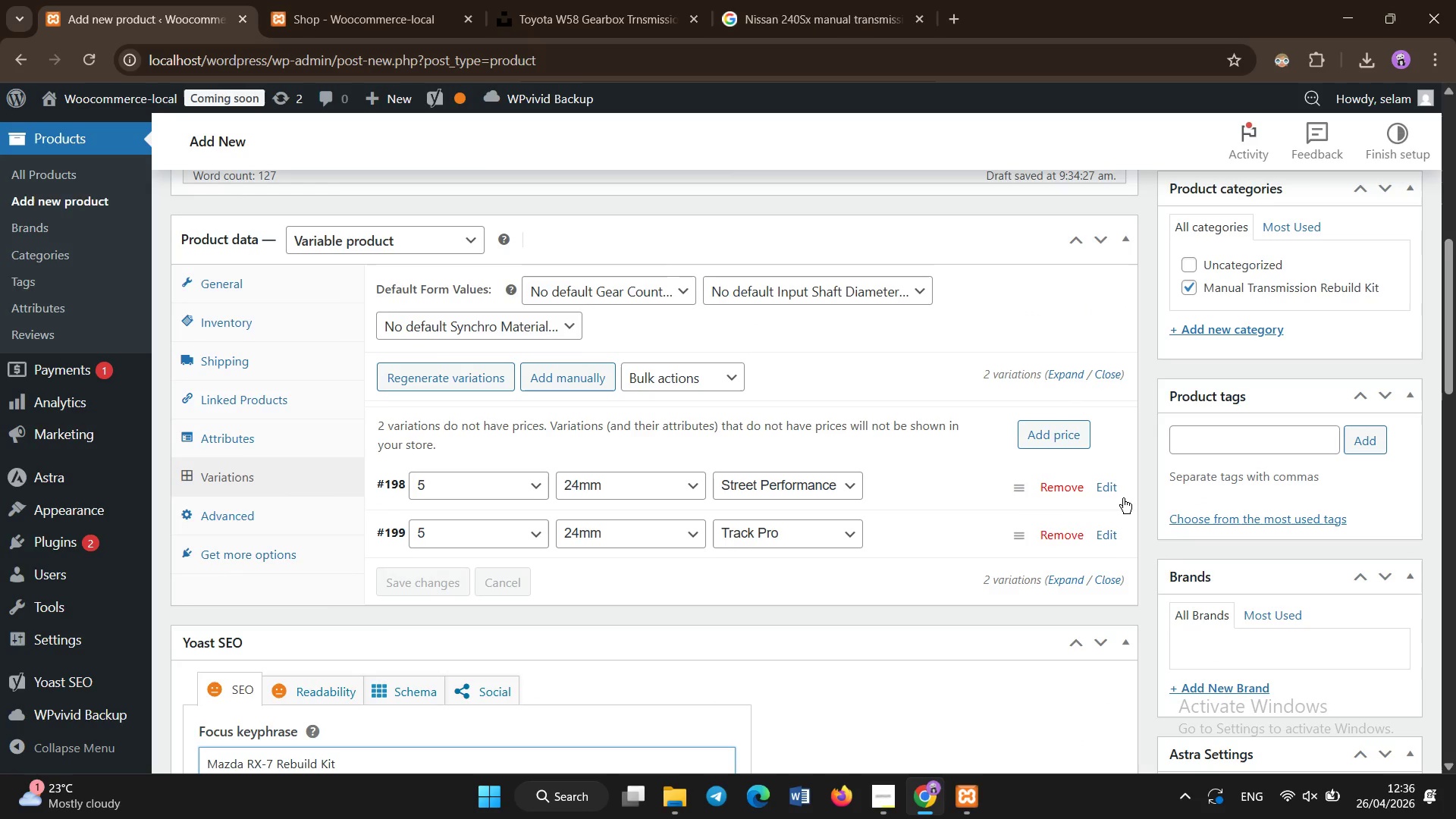 
left_click([1112, 494])
 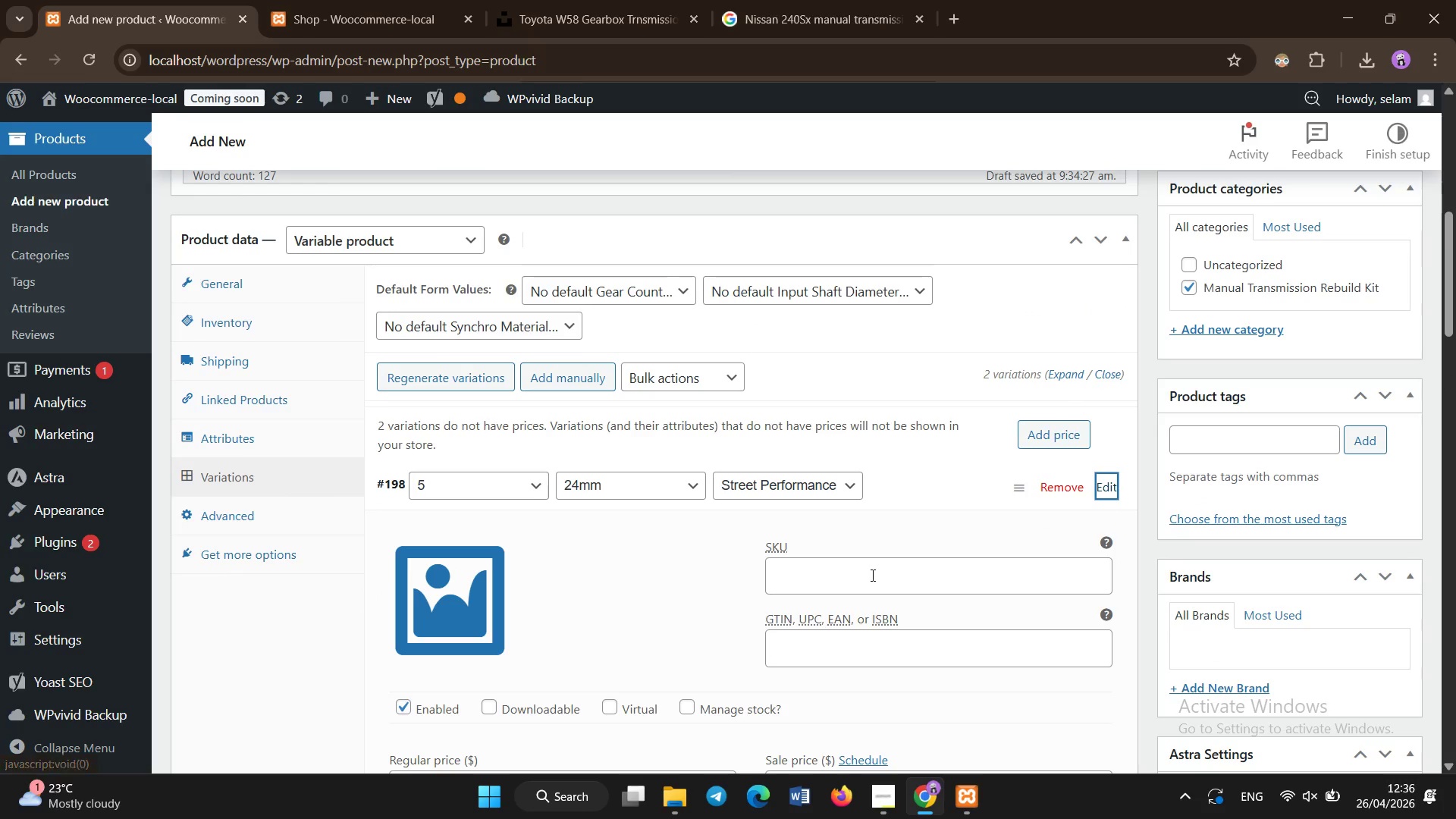 
left_click([873, 576])
 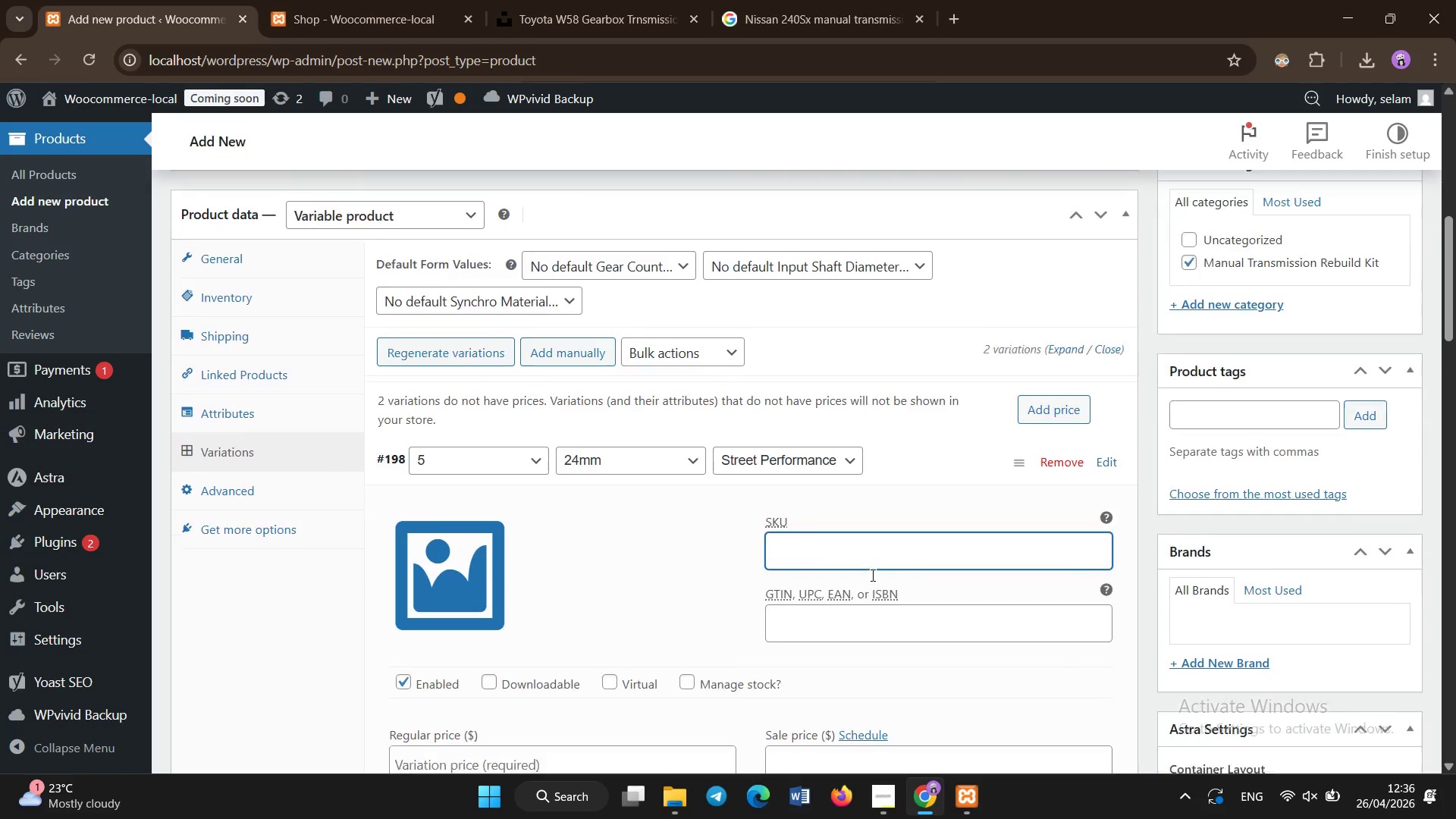 
scroll: coordinate [873, 576], scroll_direction: down, amount: 2.0
 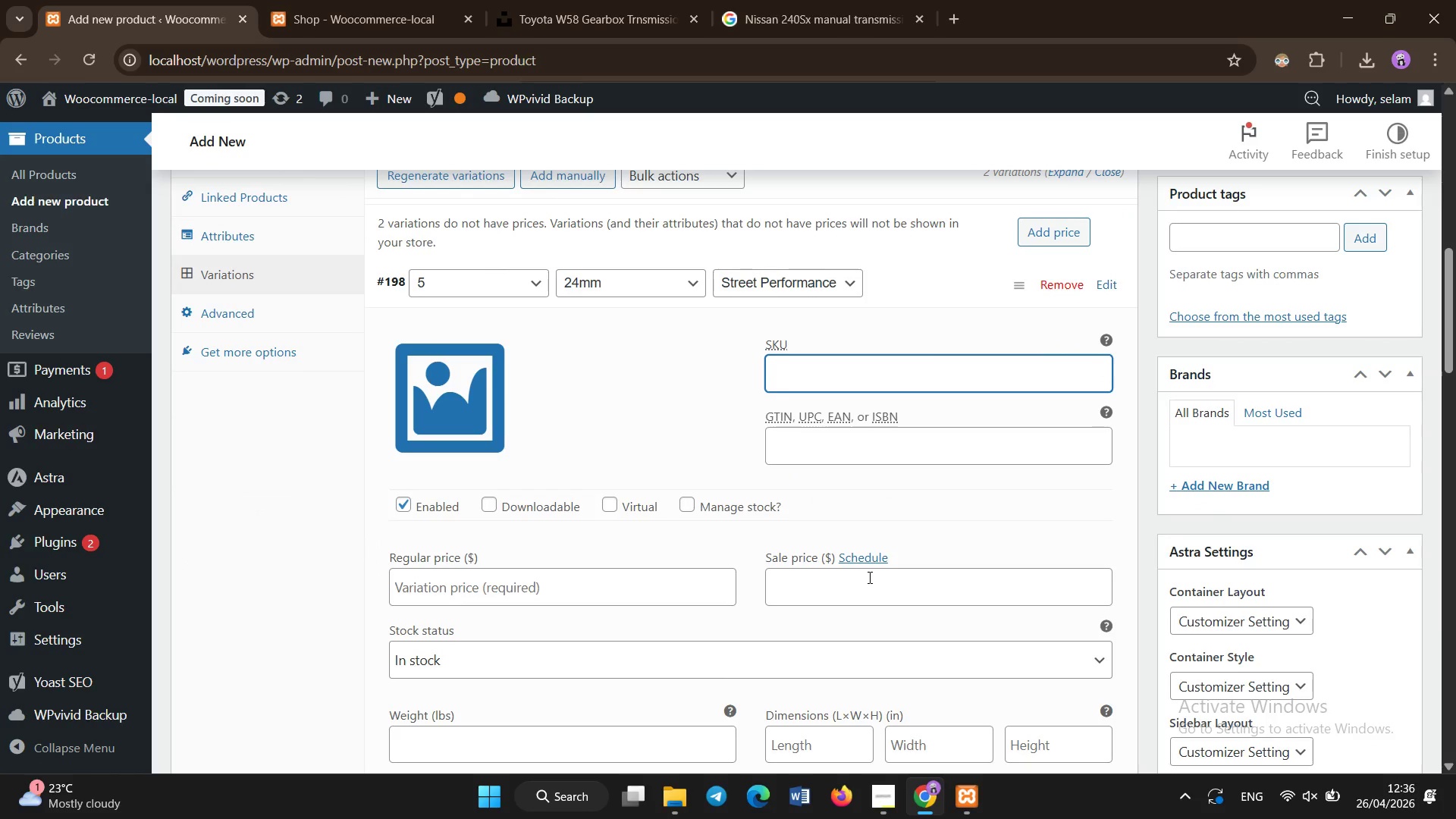 
type(MZ_RX7-Br)
key(Backspace)
type(RASS)
 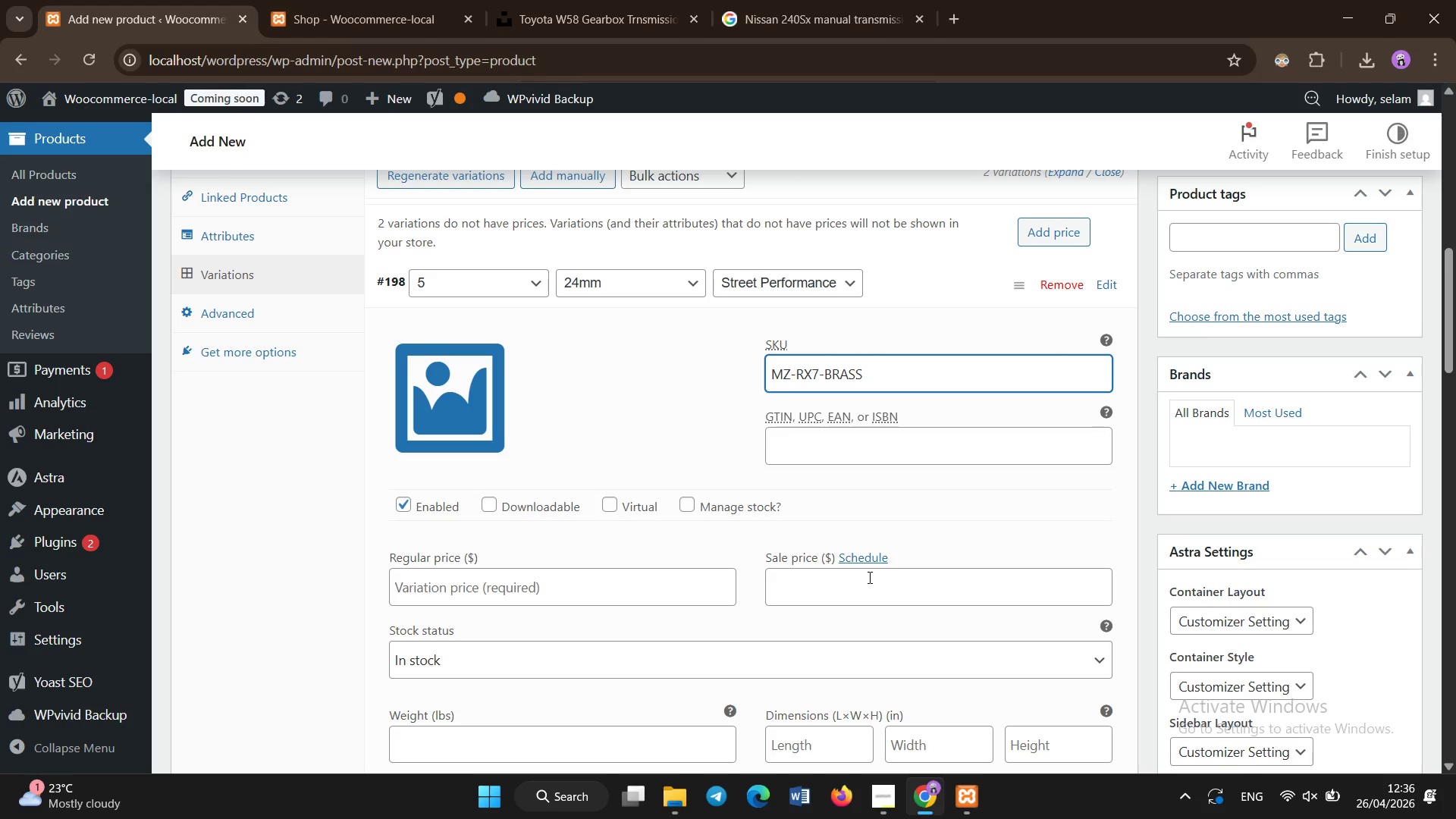 
left_click([567, 593])
 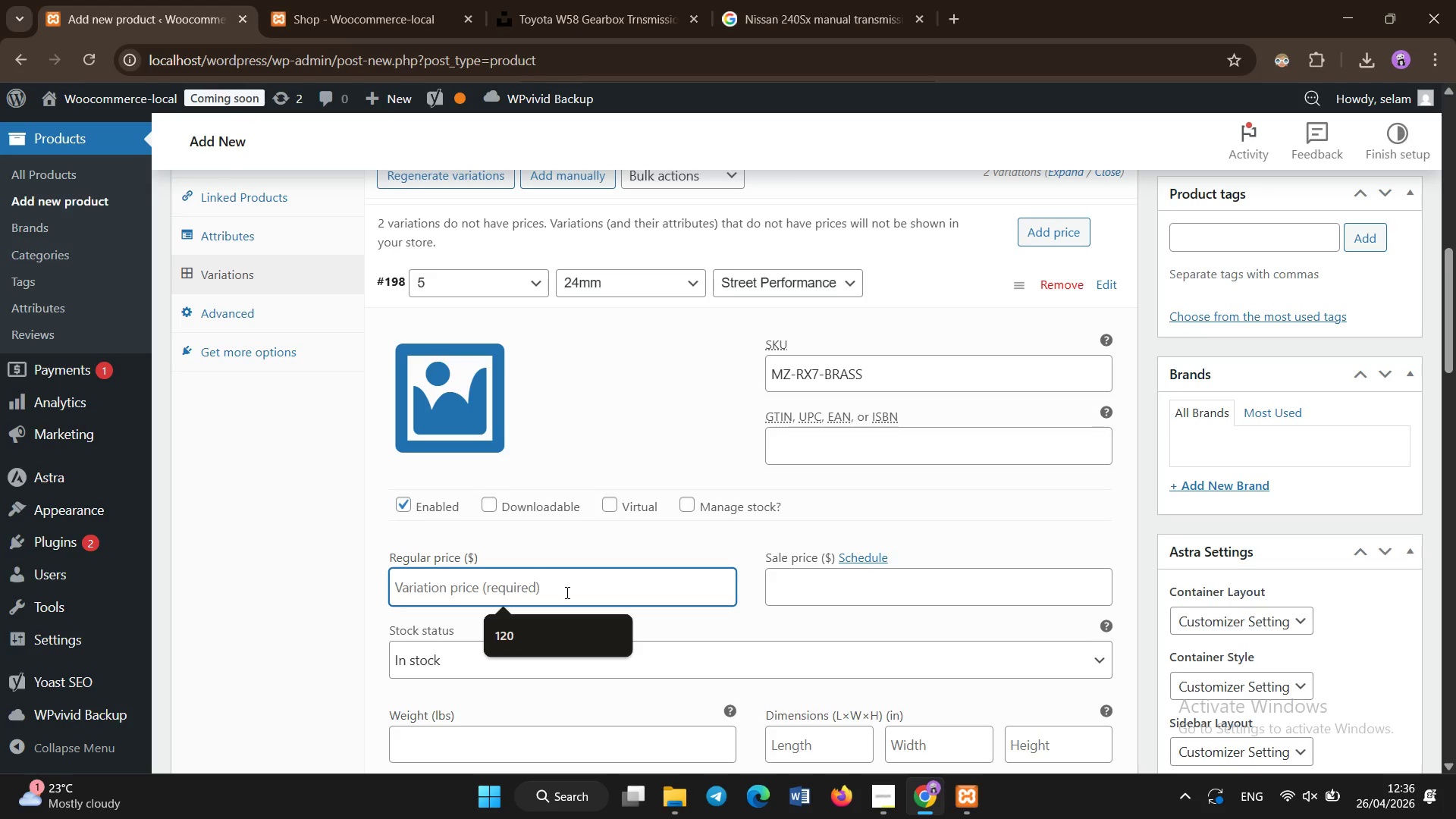 
type(215)
 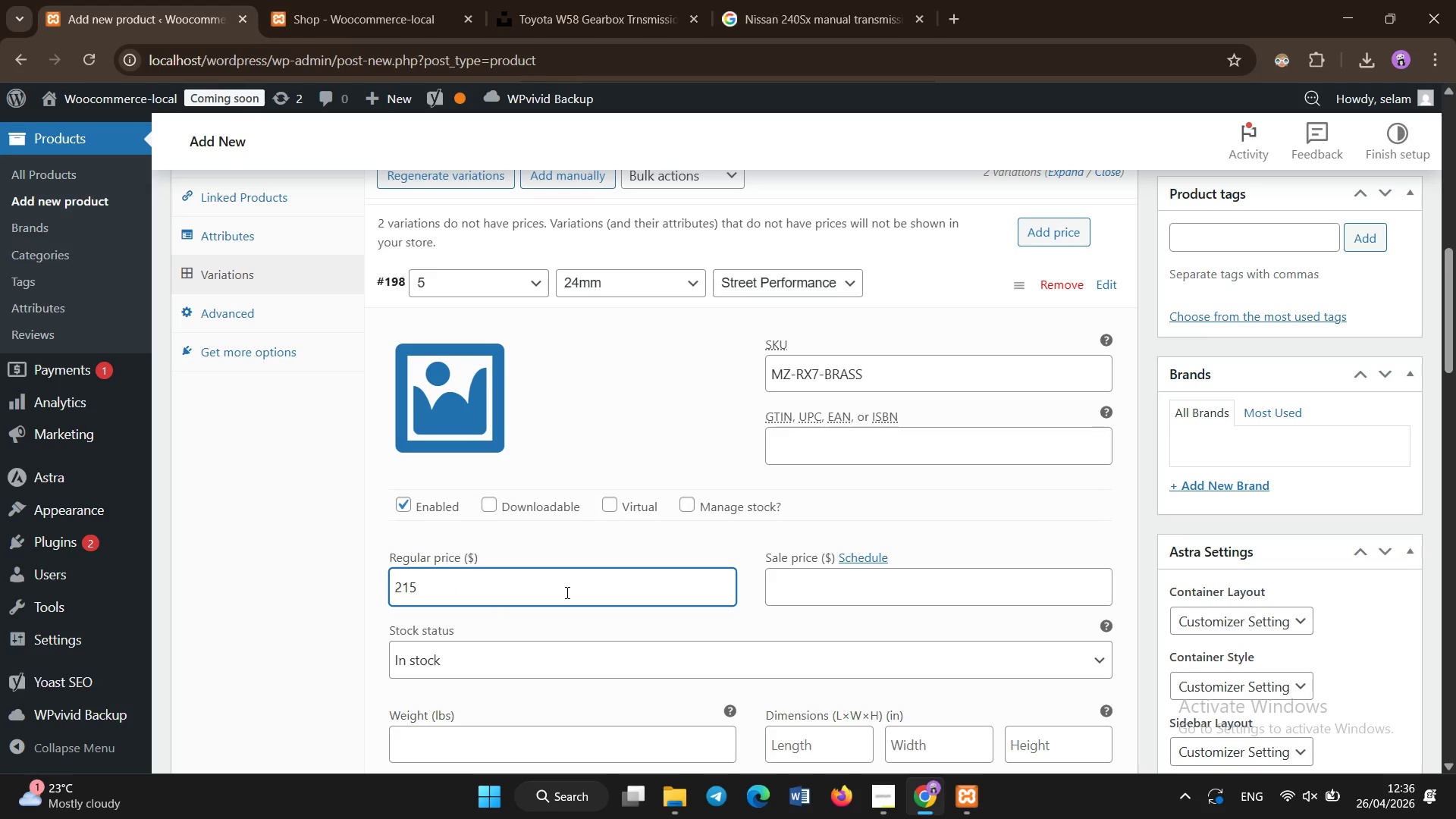 
scroll: coordinate [546, 763], scroll_direction: down, amount: 3.0
 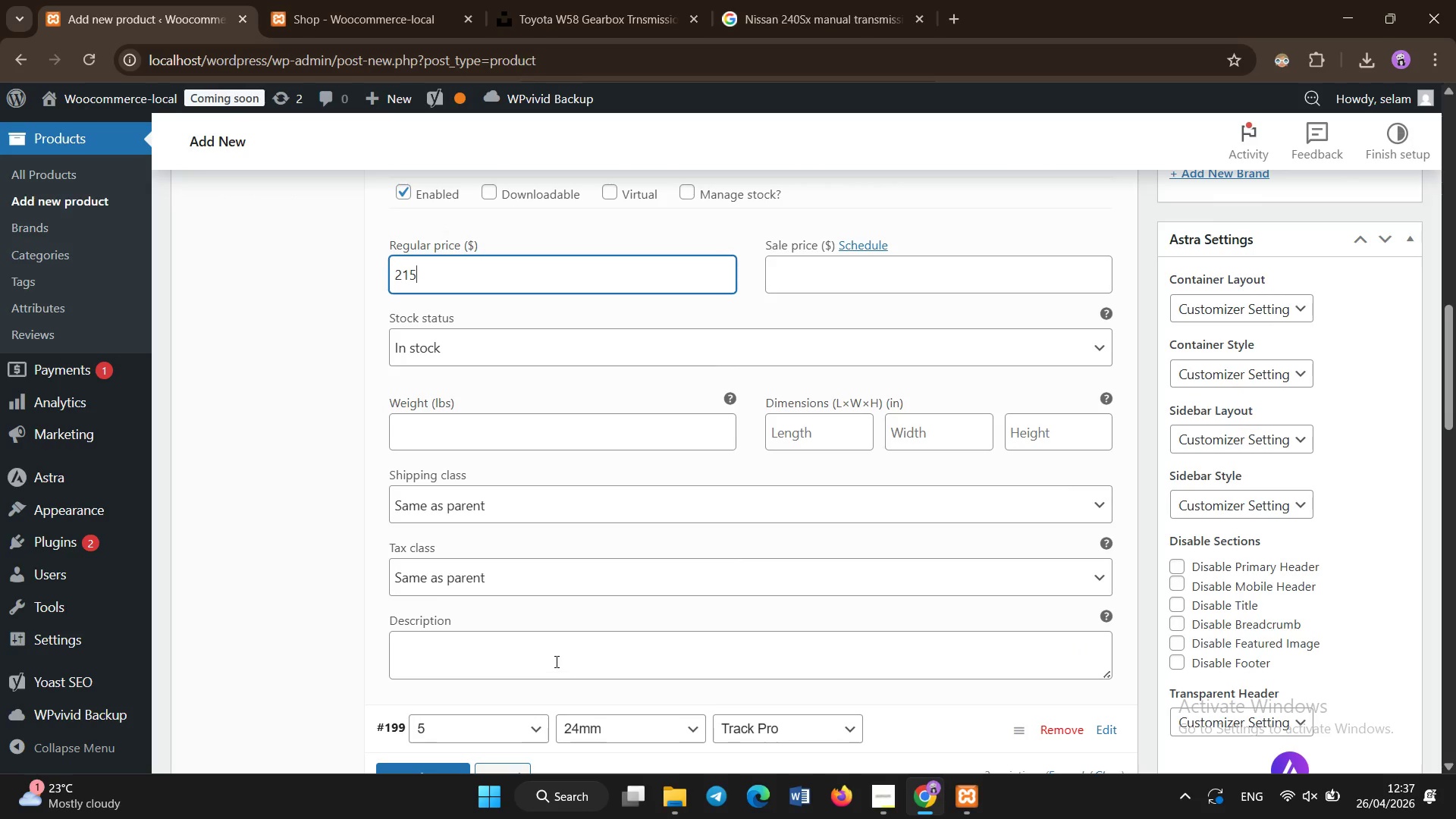 
left_click([557, 662])
 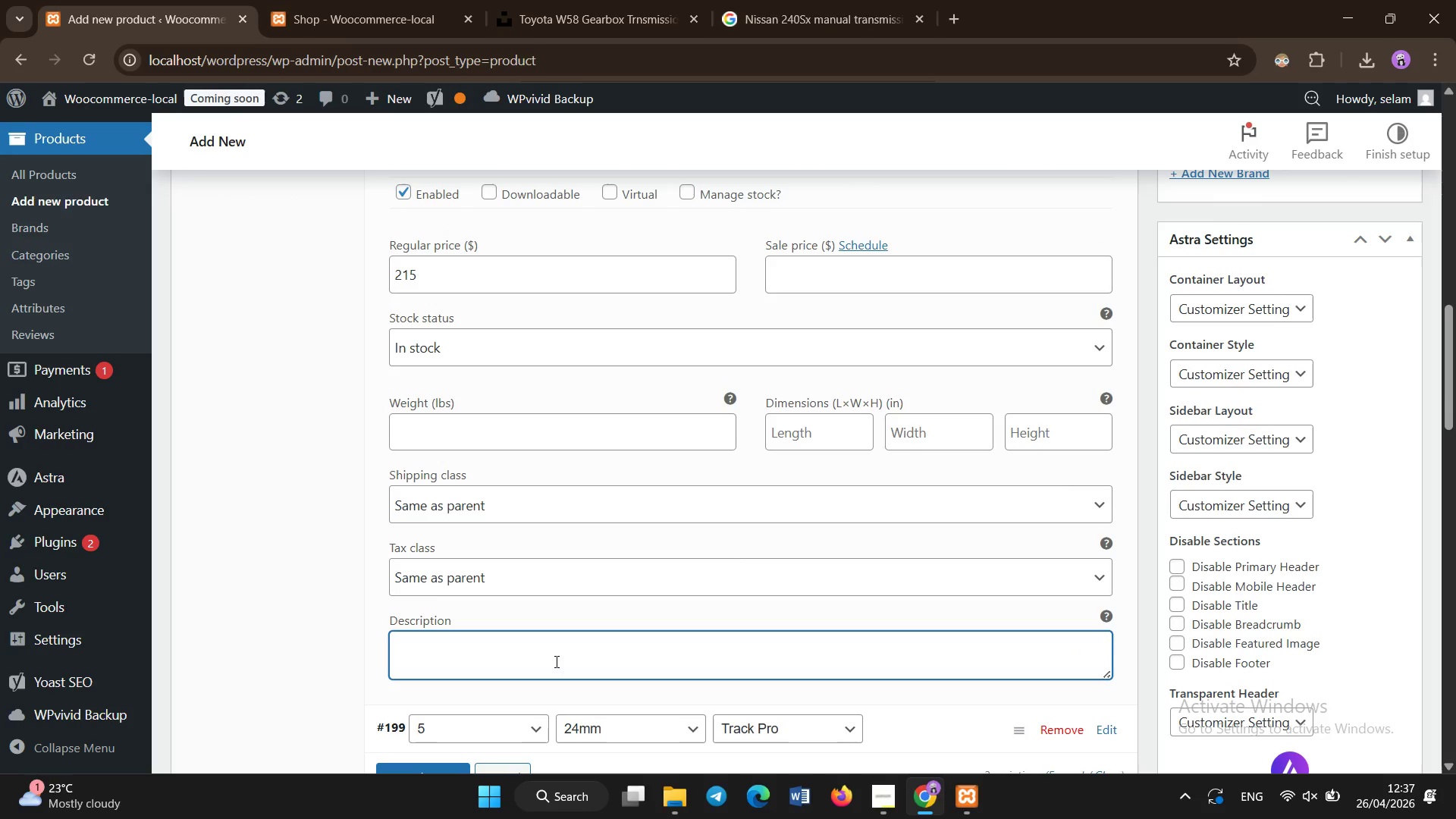 
type(Brass synchros for smooth OEM- ;o)
key(Backspace)
key(Backspace)
type(like shifting and dialy drivi)
key(Backspace)
key(Backspace)
key(Backspace)
key(Backspace)
key(Backspace)
key(Backspace)
key(Backspace)
key(Backspace)
key(Backspace)
key(Backspace)
type(aily driving comfort)
 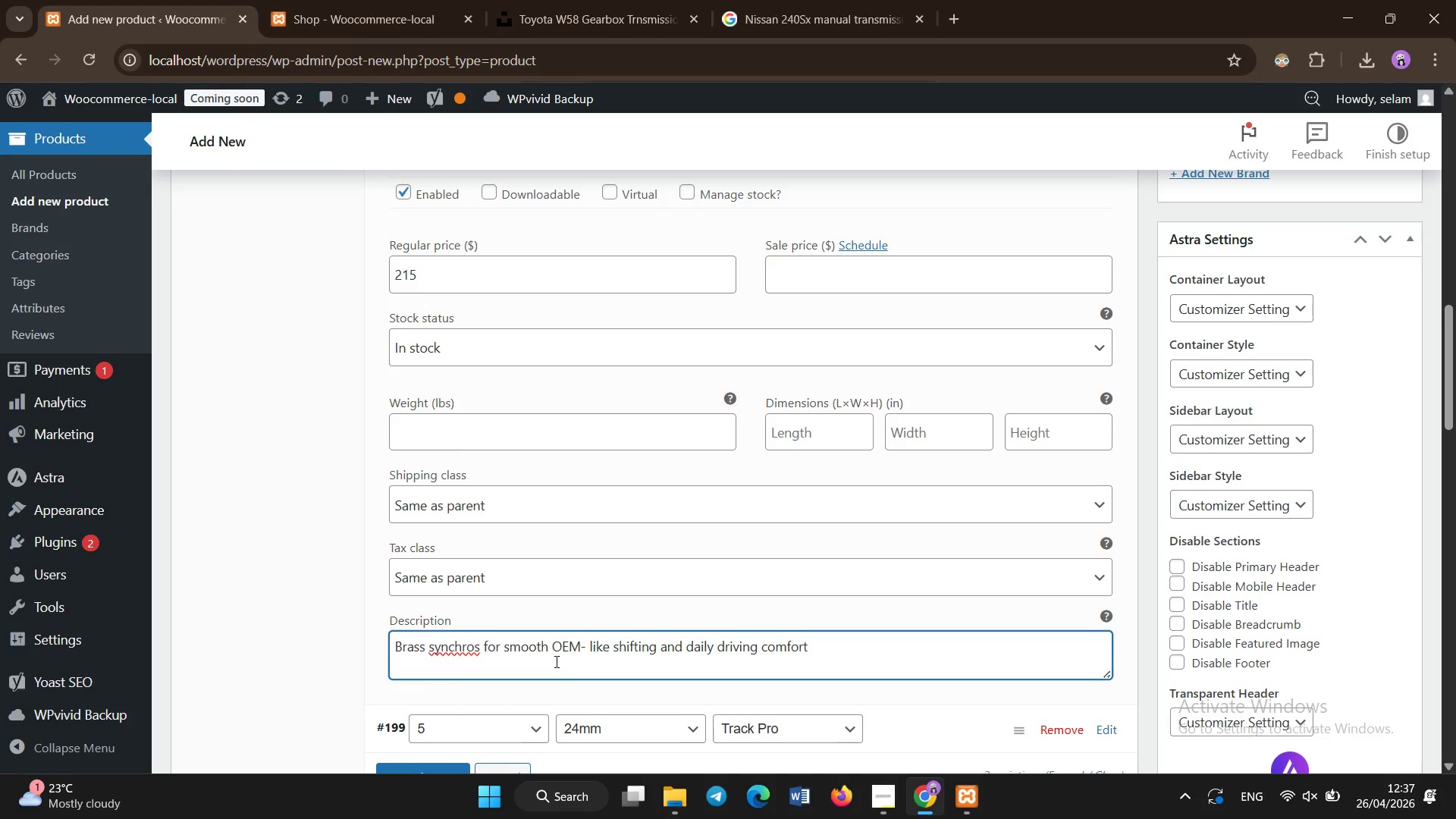 
left_click([455, 763])
 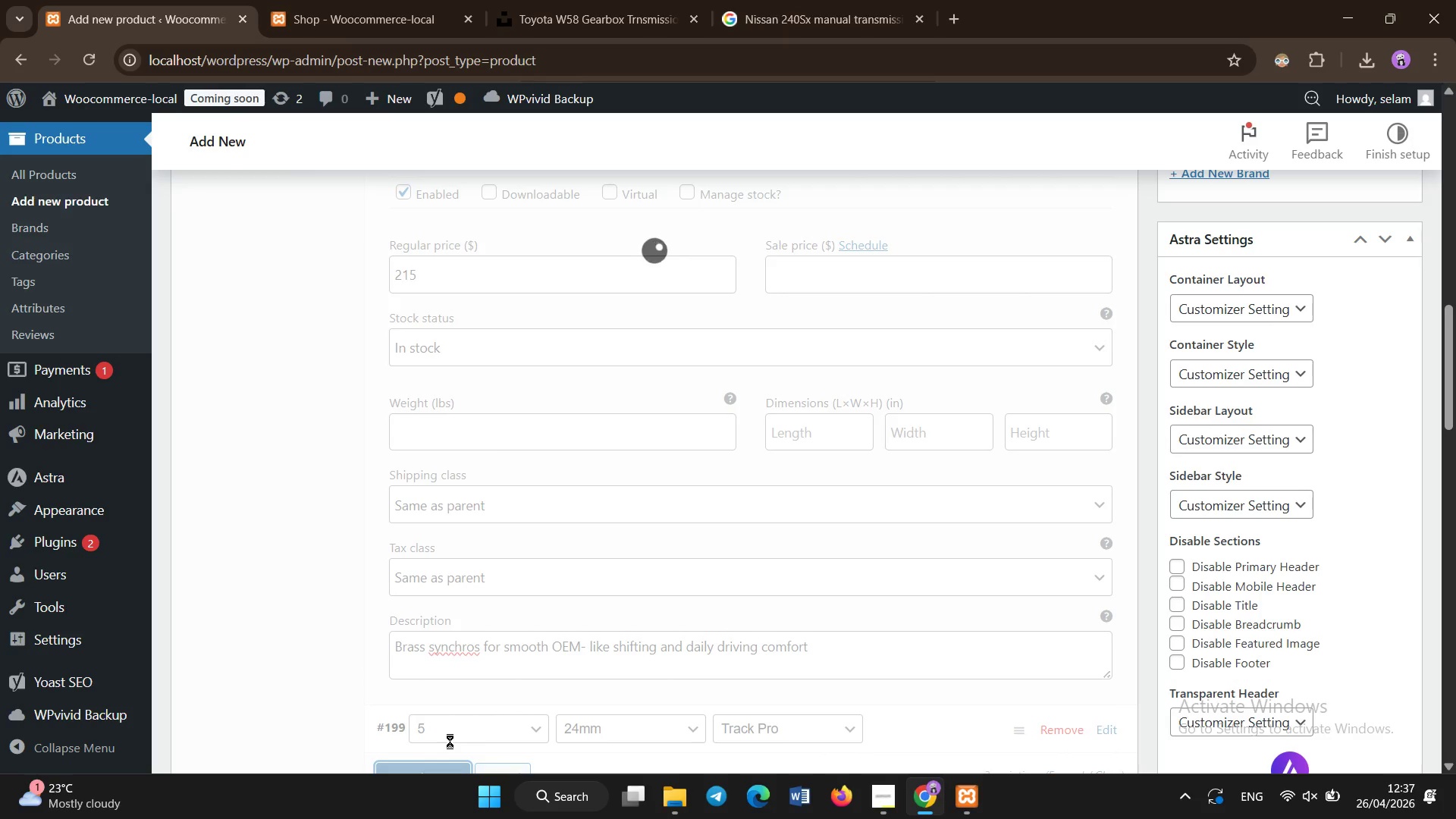 
wait(5.78)
 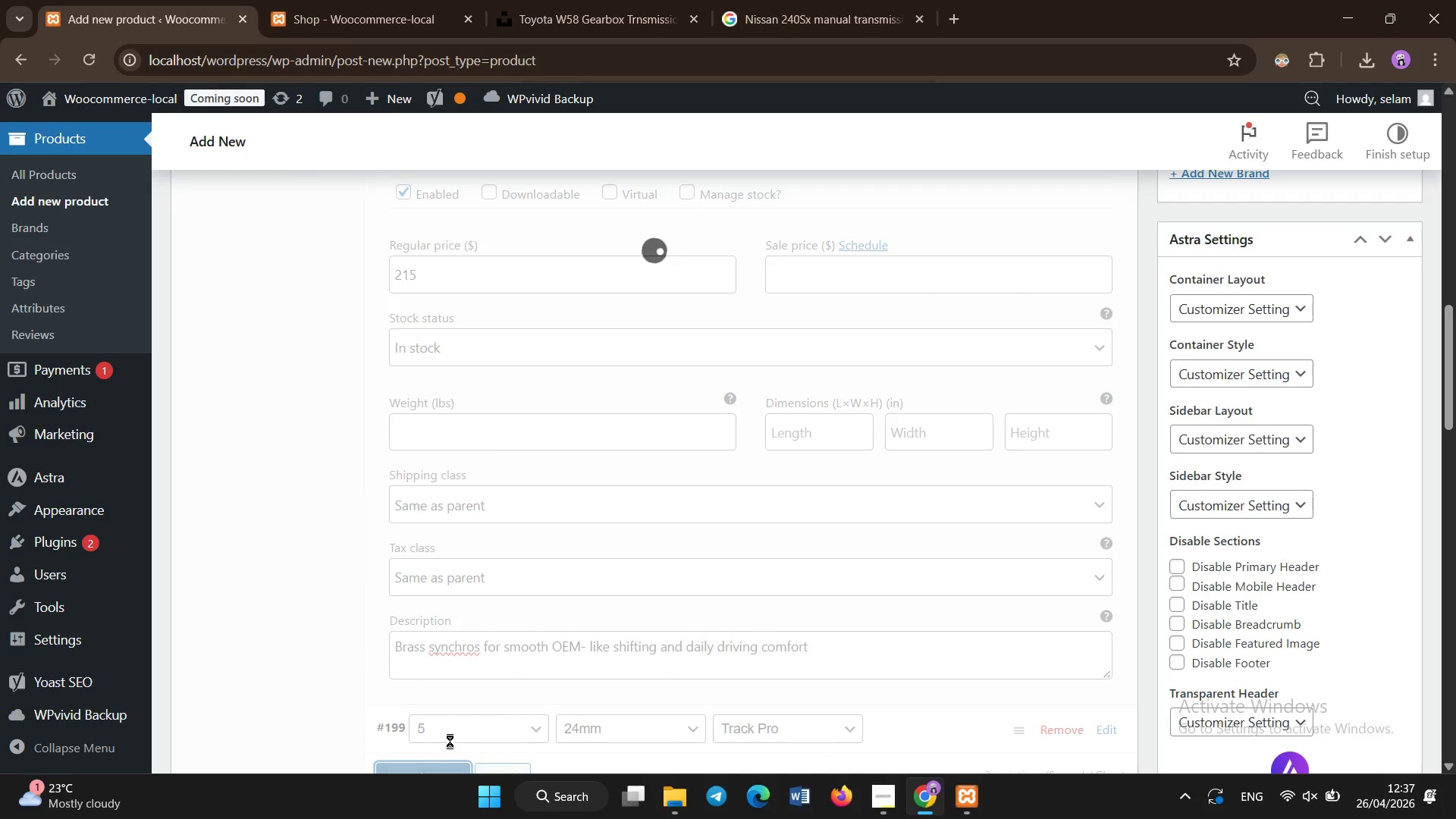 
left_click([474, 469])
 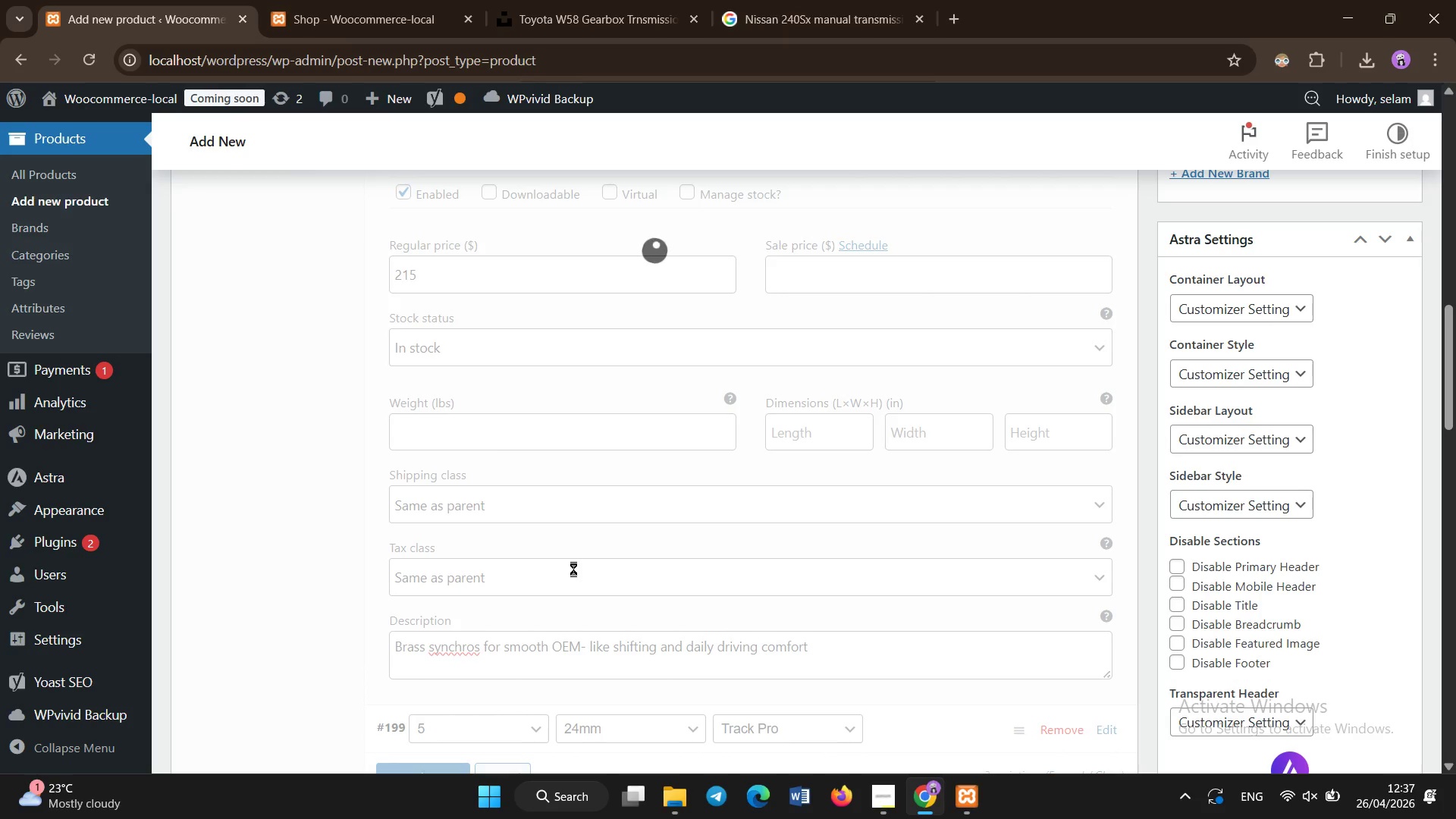 
left_click([573, 569])
 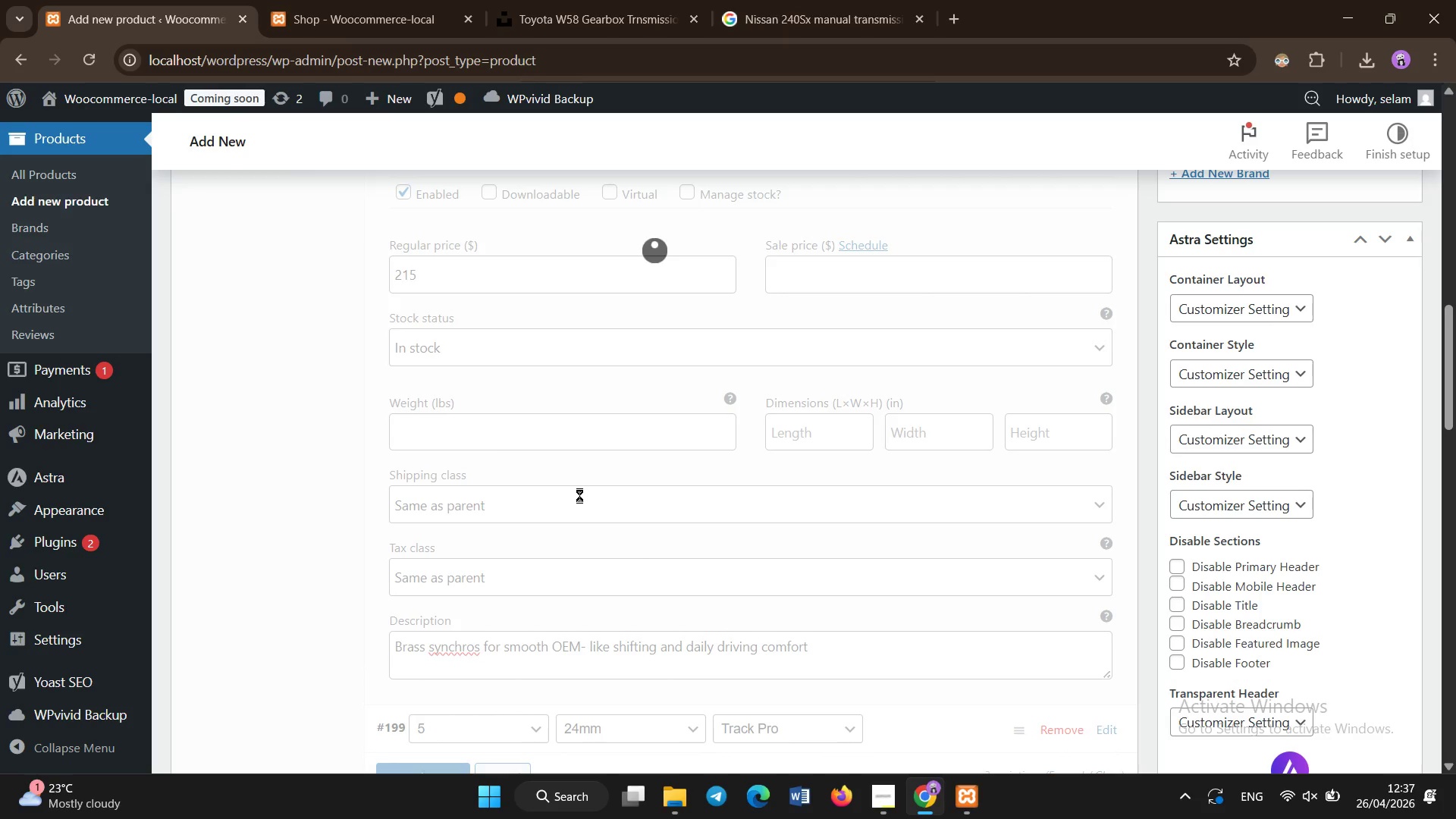 
double_click([579, 495])
 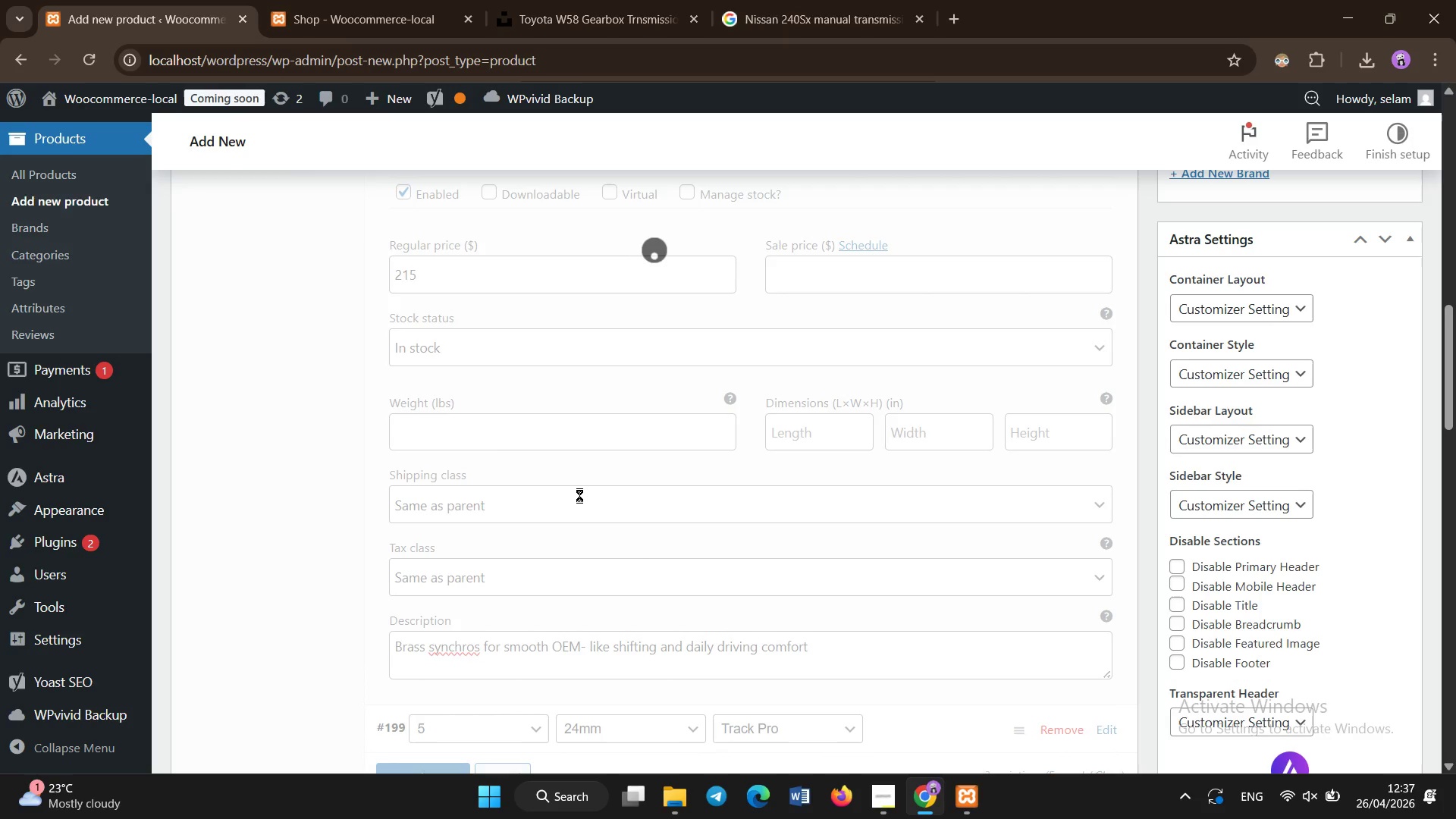 
triple_click([579, 495])
 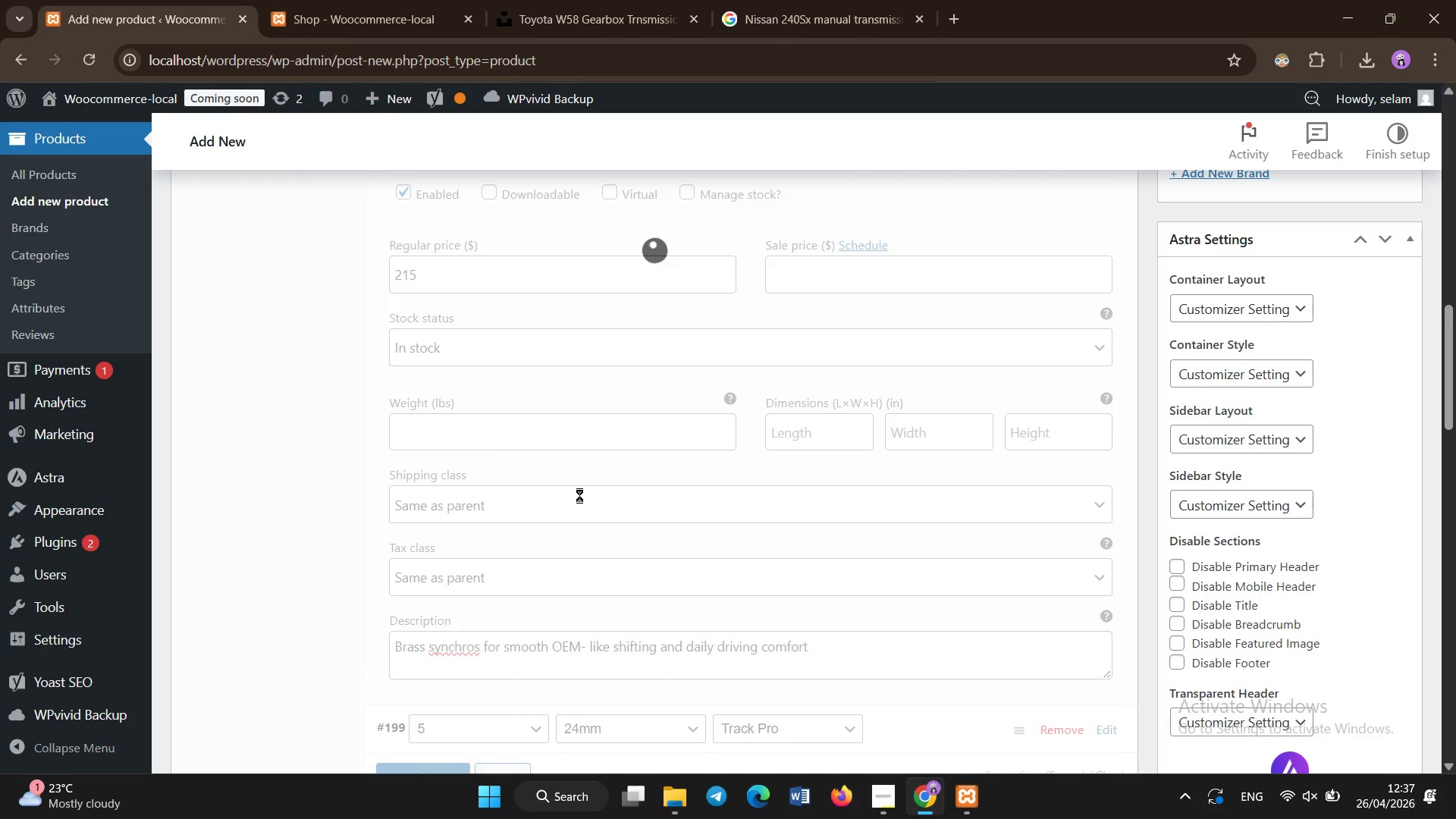 
triple_click([579, 495])
 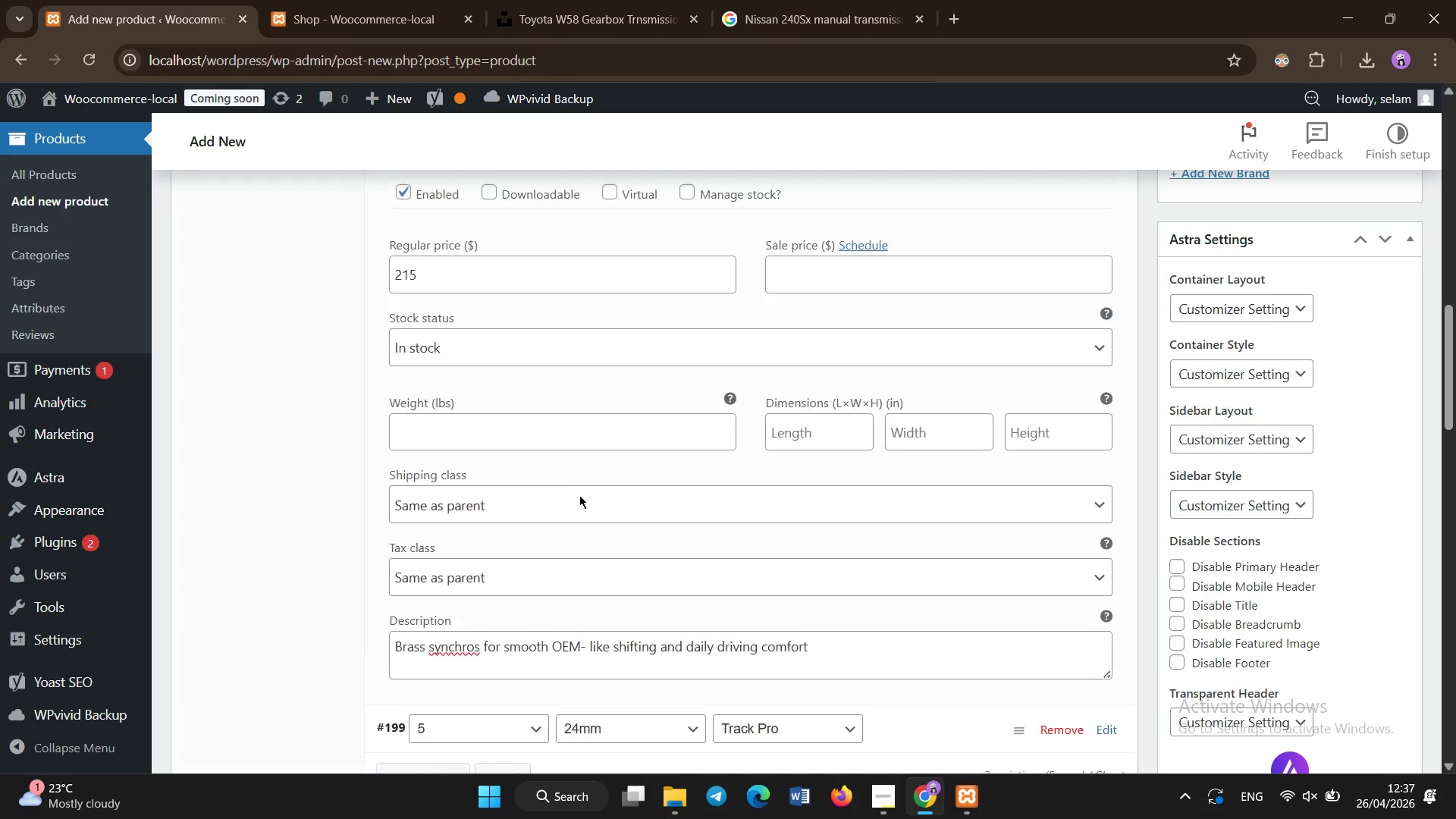 
left_click([579, 495])
 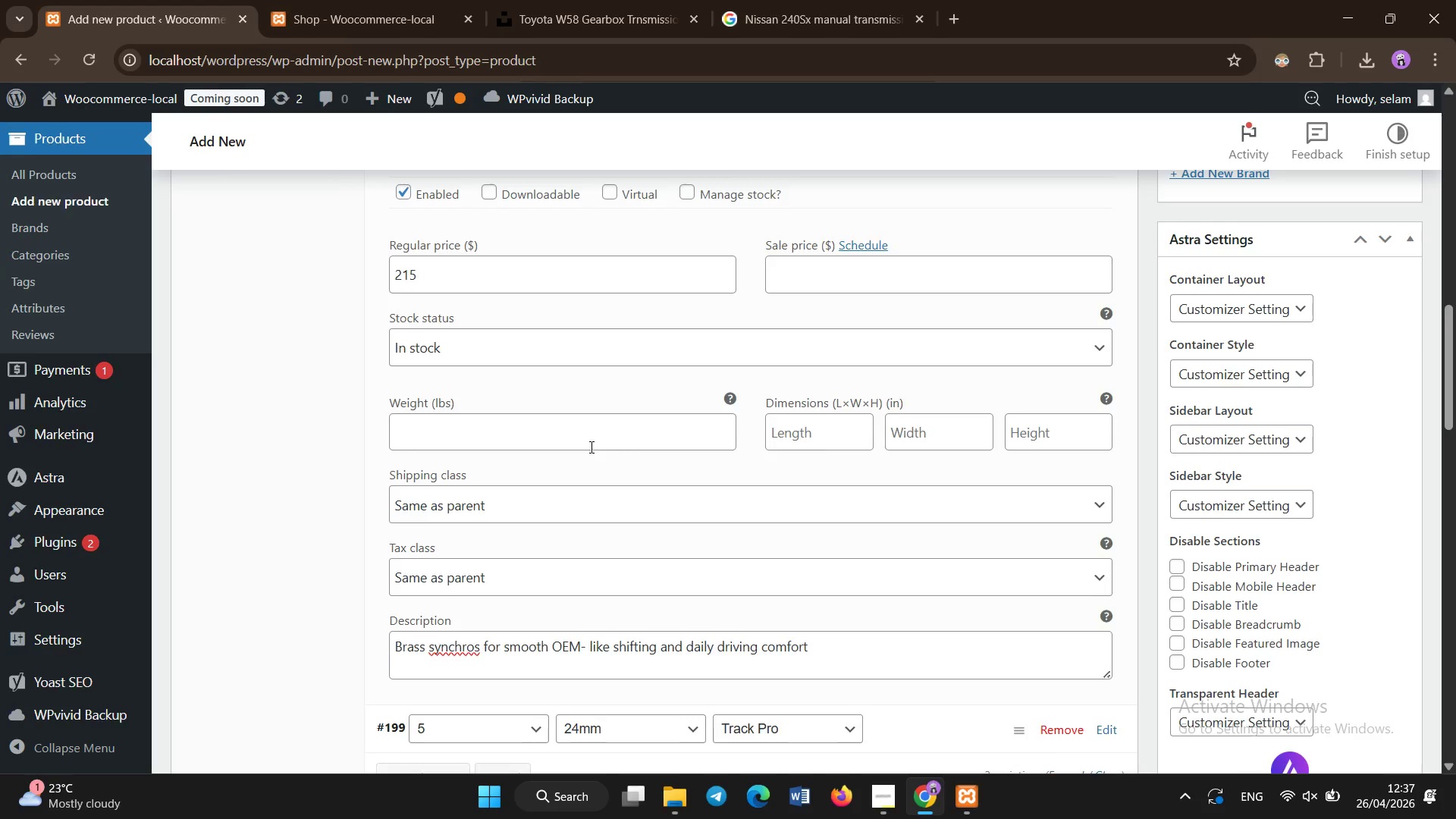 
scroll: coordinate [793, 461], scroll_direction: up, amount: 1.0
 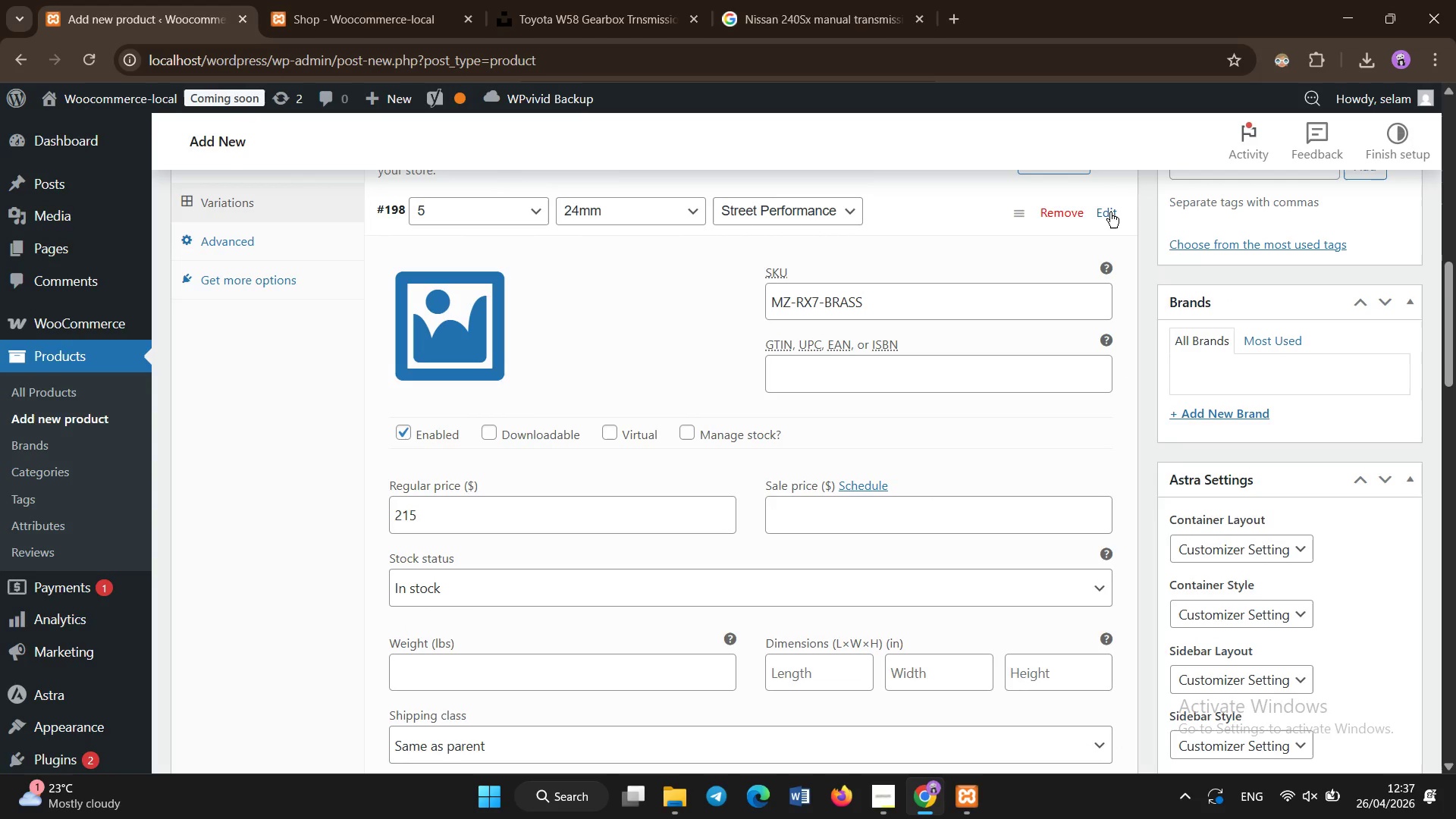 
left_click([1110, 212])
 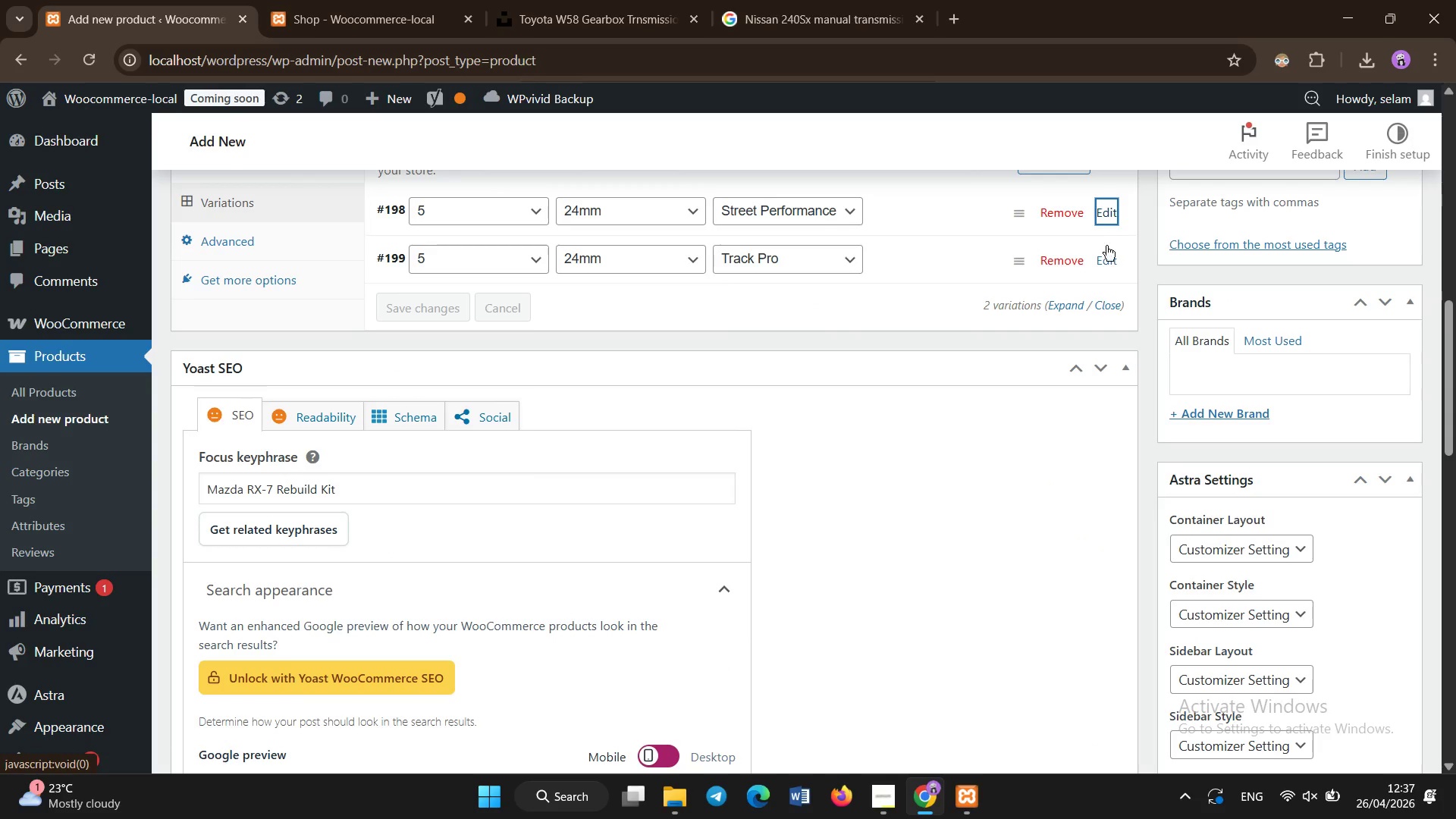 
left_click([1106, 251])
 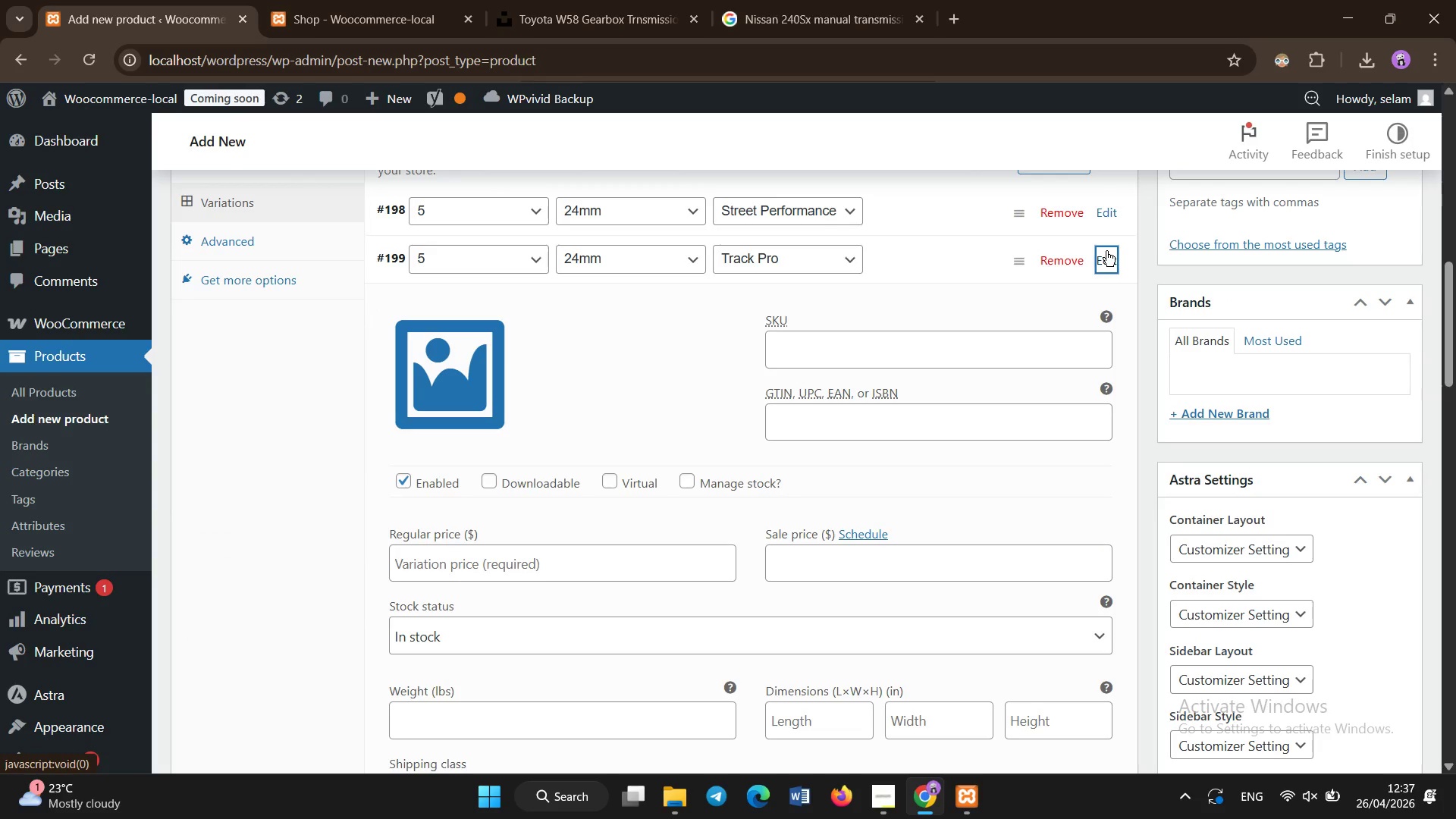 
scroll: coordinate [1025, 260], scroll_direction: none, amount: 0.0
 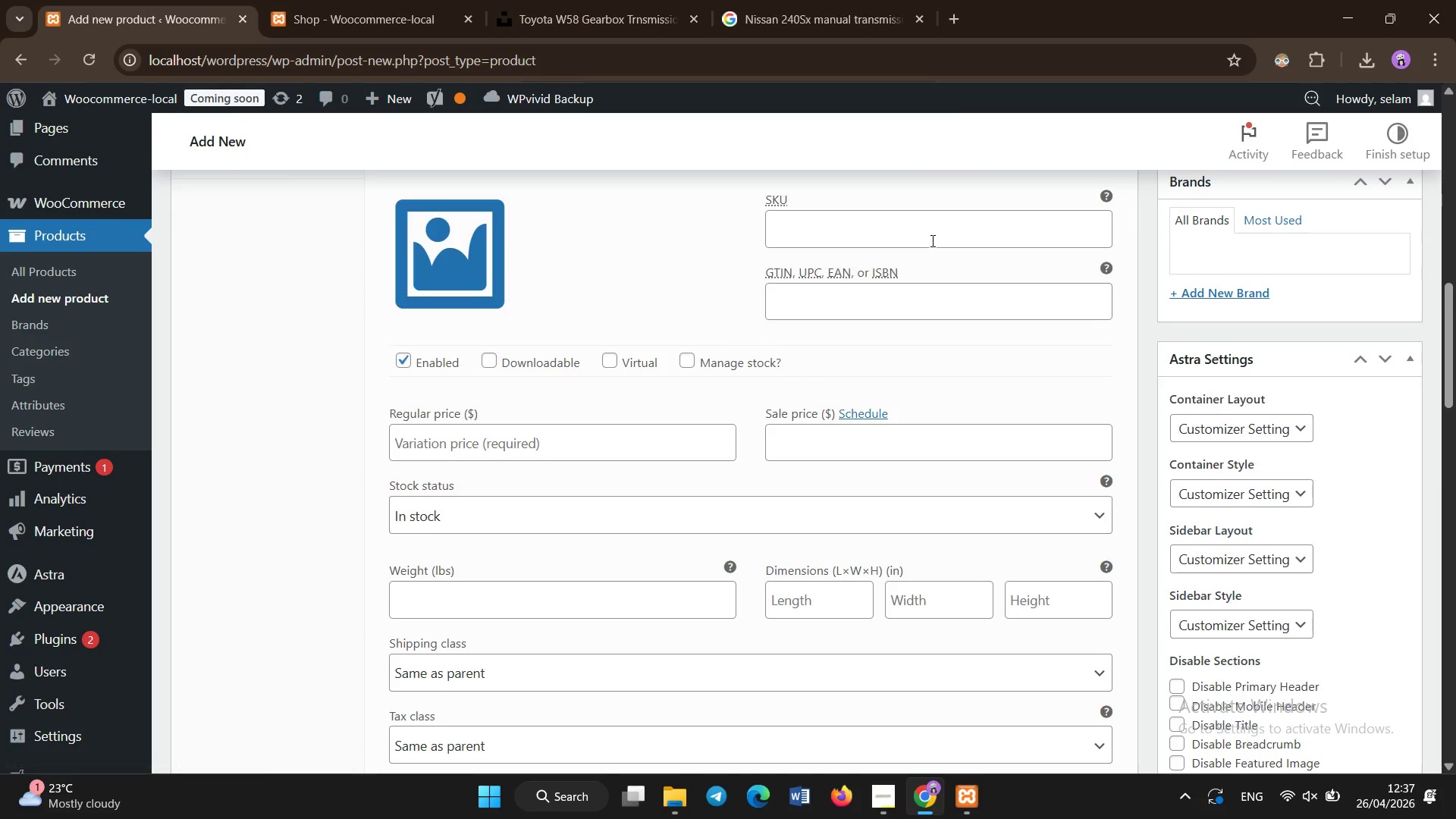 
left_click([933, 240])
 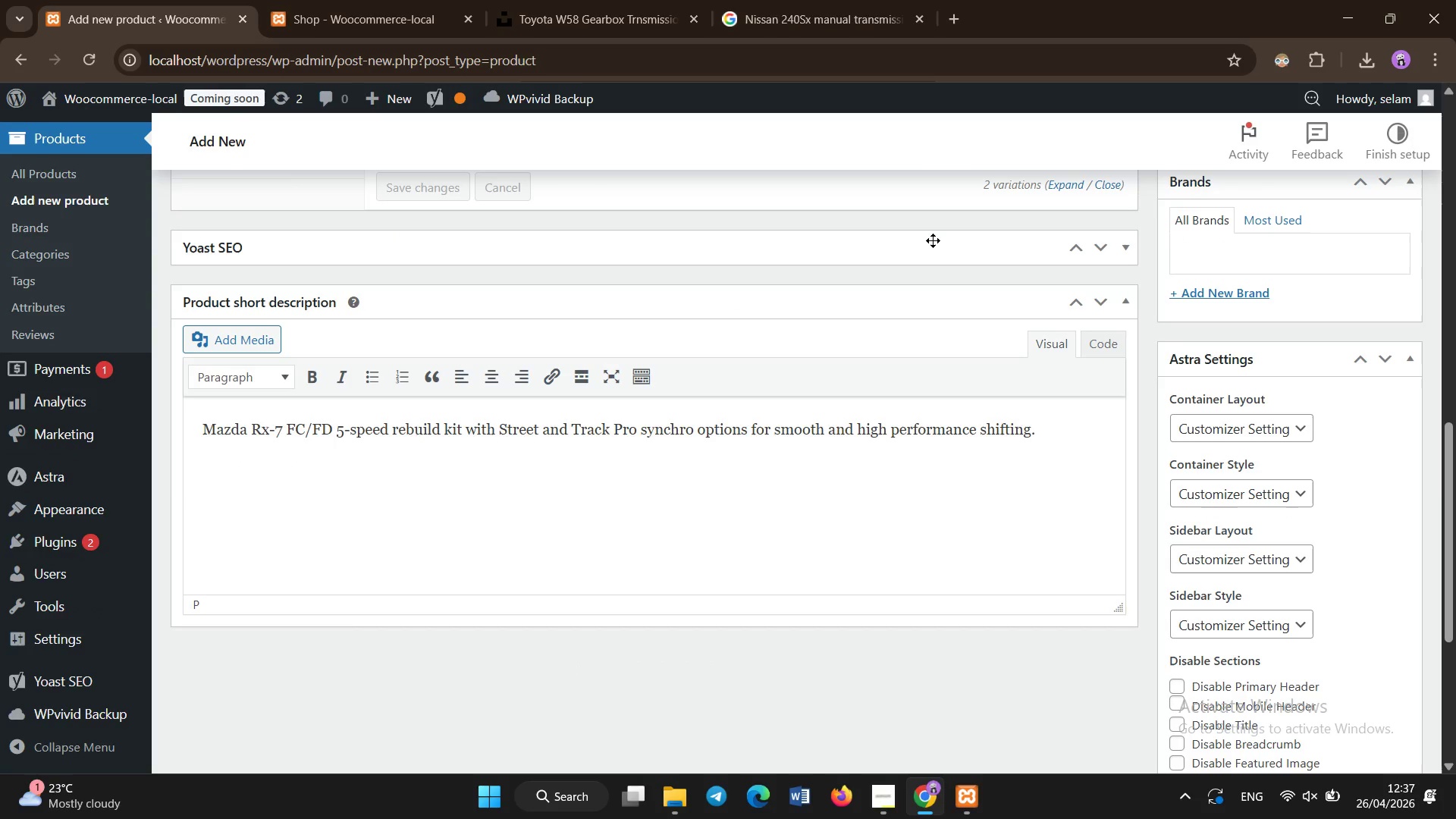 
scroll: coordinate [933, 240], scroll_direction: up, amount: 2.0
 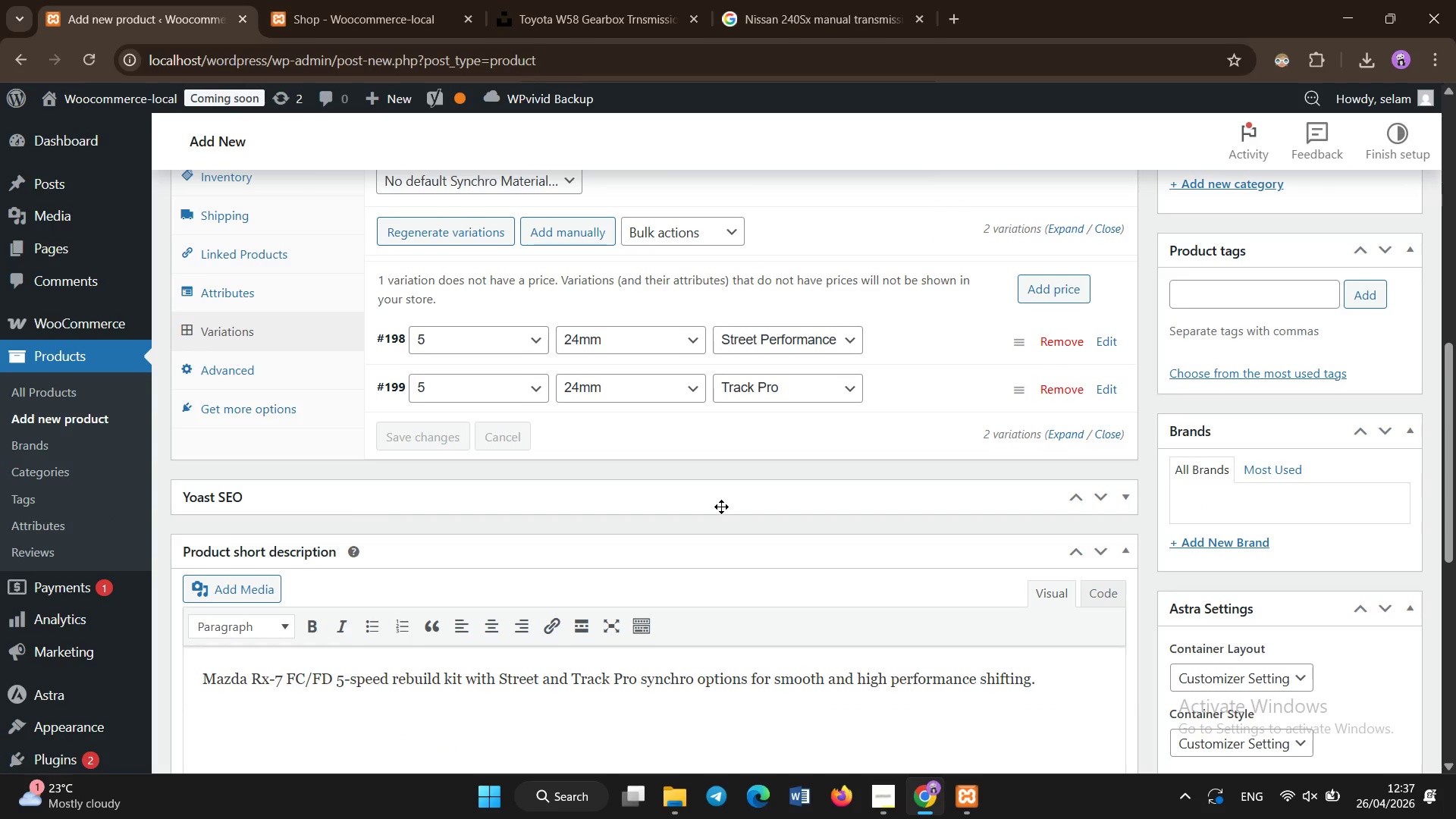 
left_click([721, 507])
 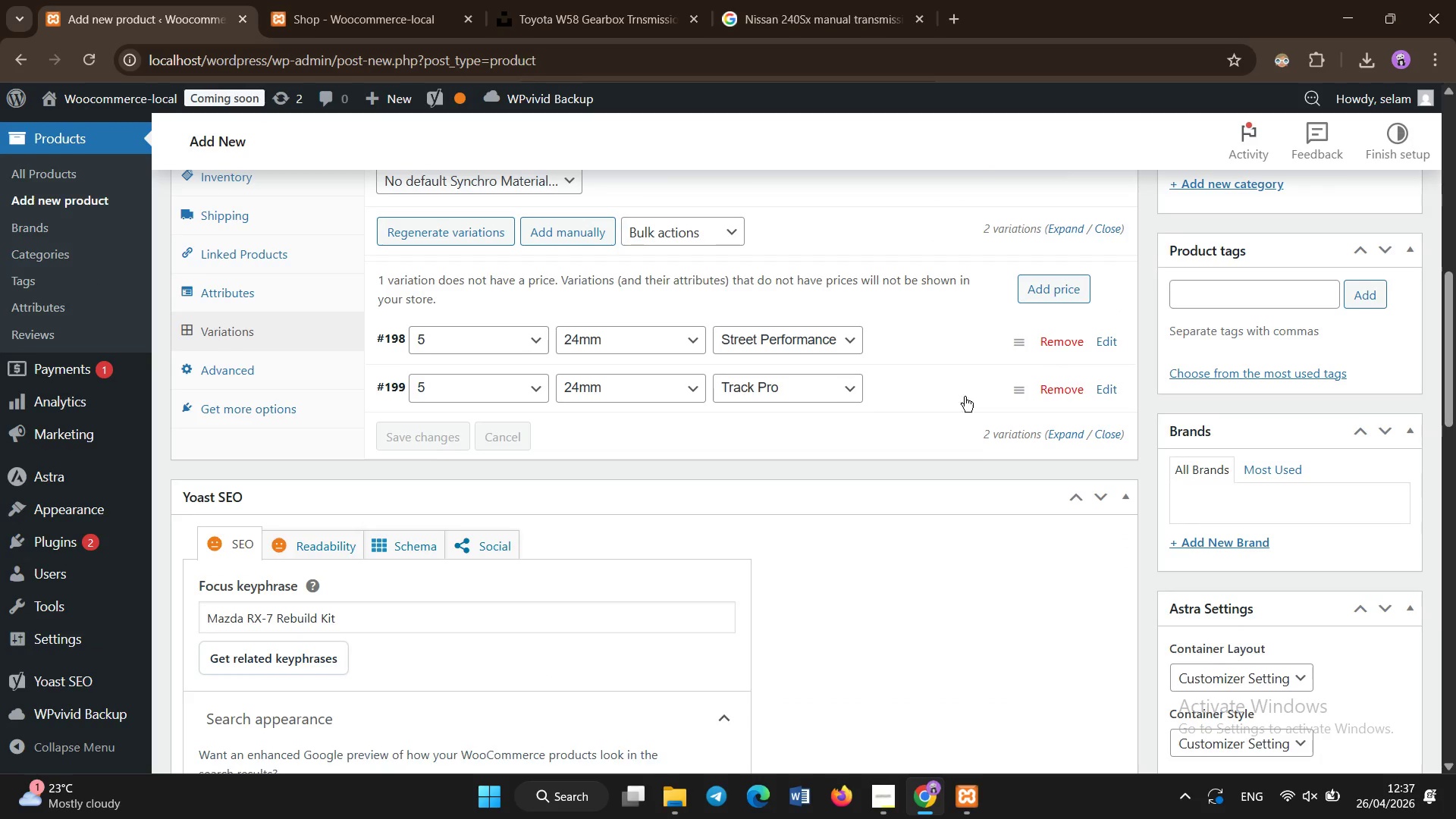 
scroll: coordinate [972, 406], scroll_direction: none, amount: 0.0
 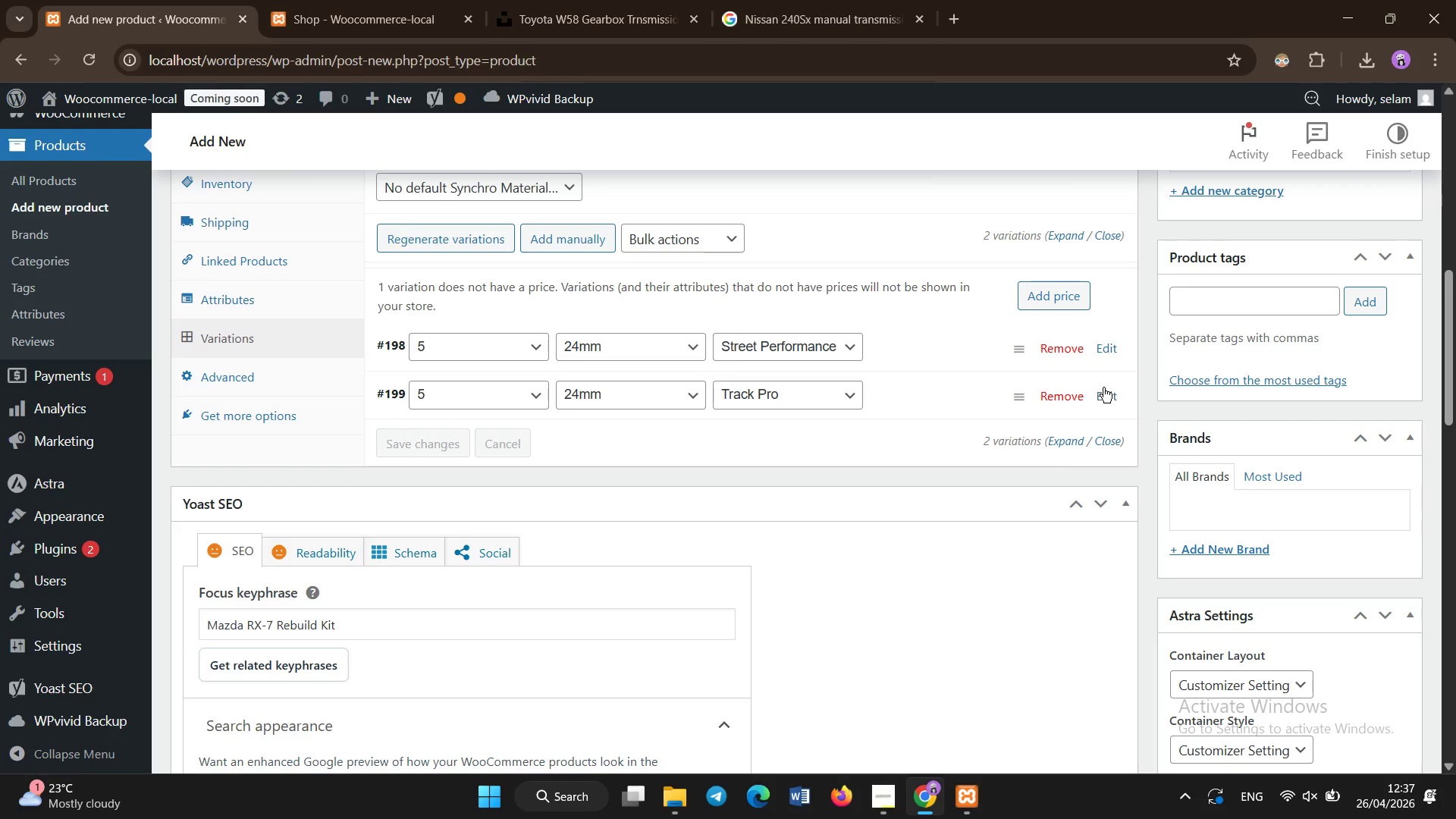 
left_click([1103, 388])
 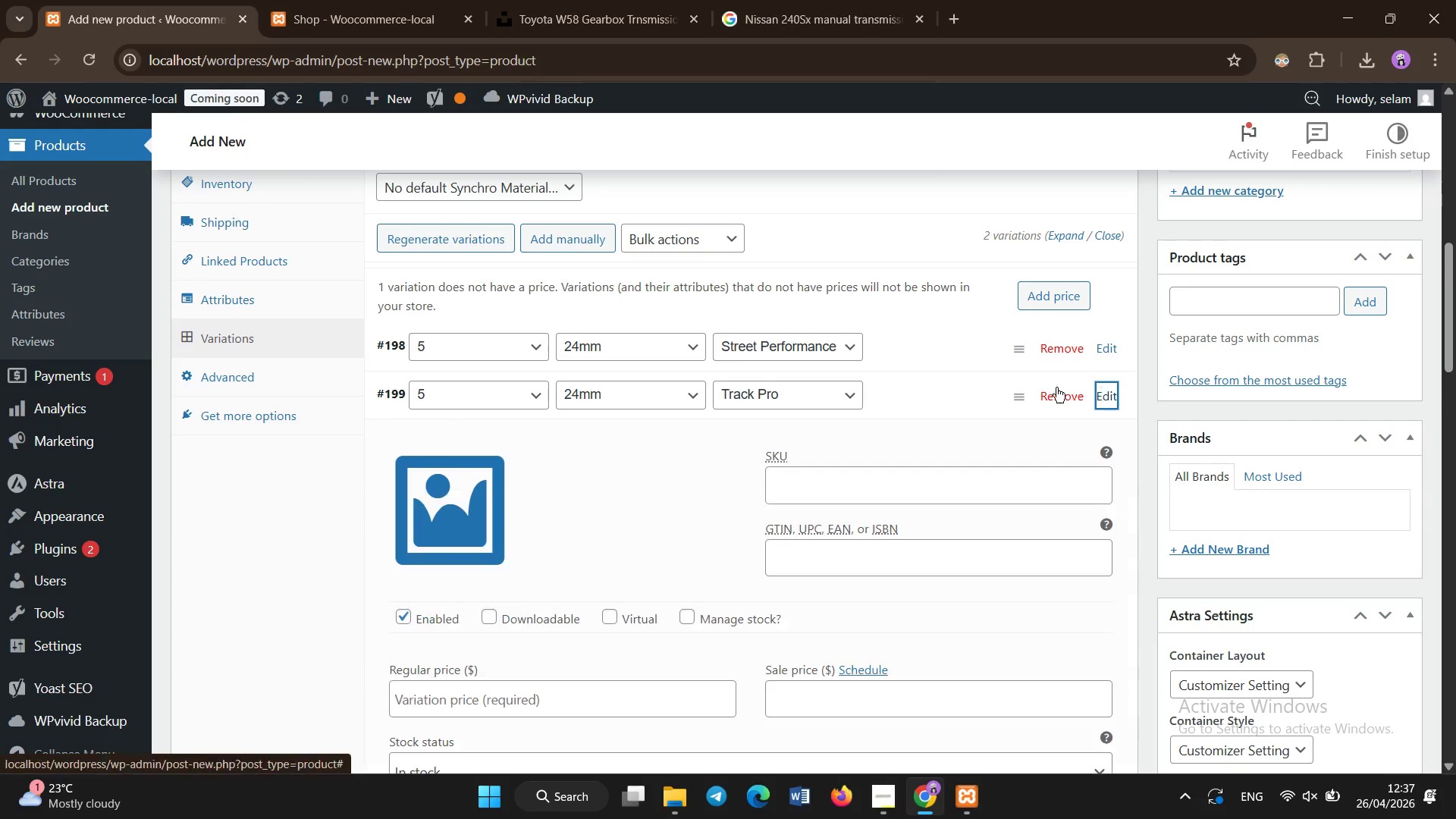 
scroll: coordinate [892, 354], scroll_direction: down, amount: 1.0
 